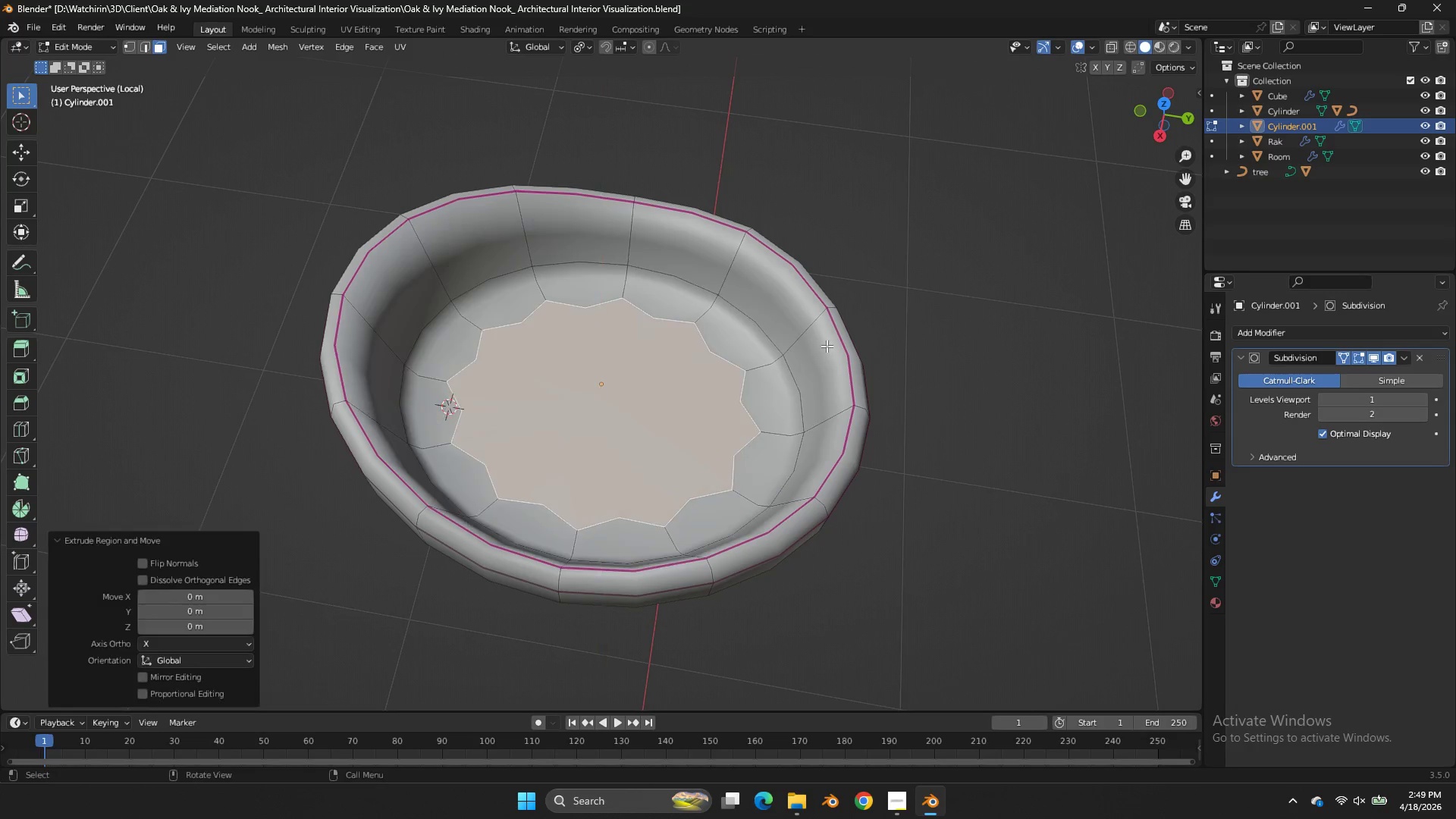 
right_click([827, 346])
 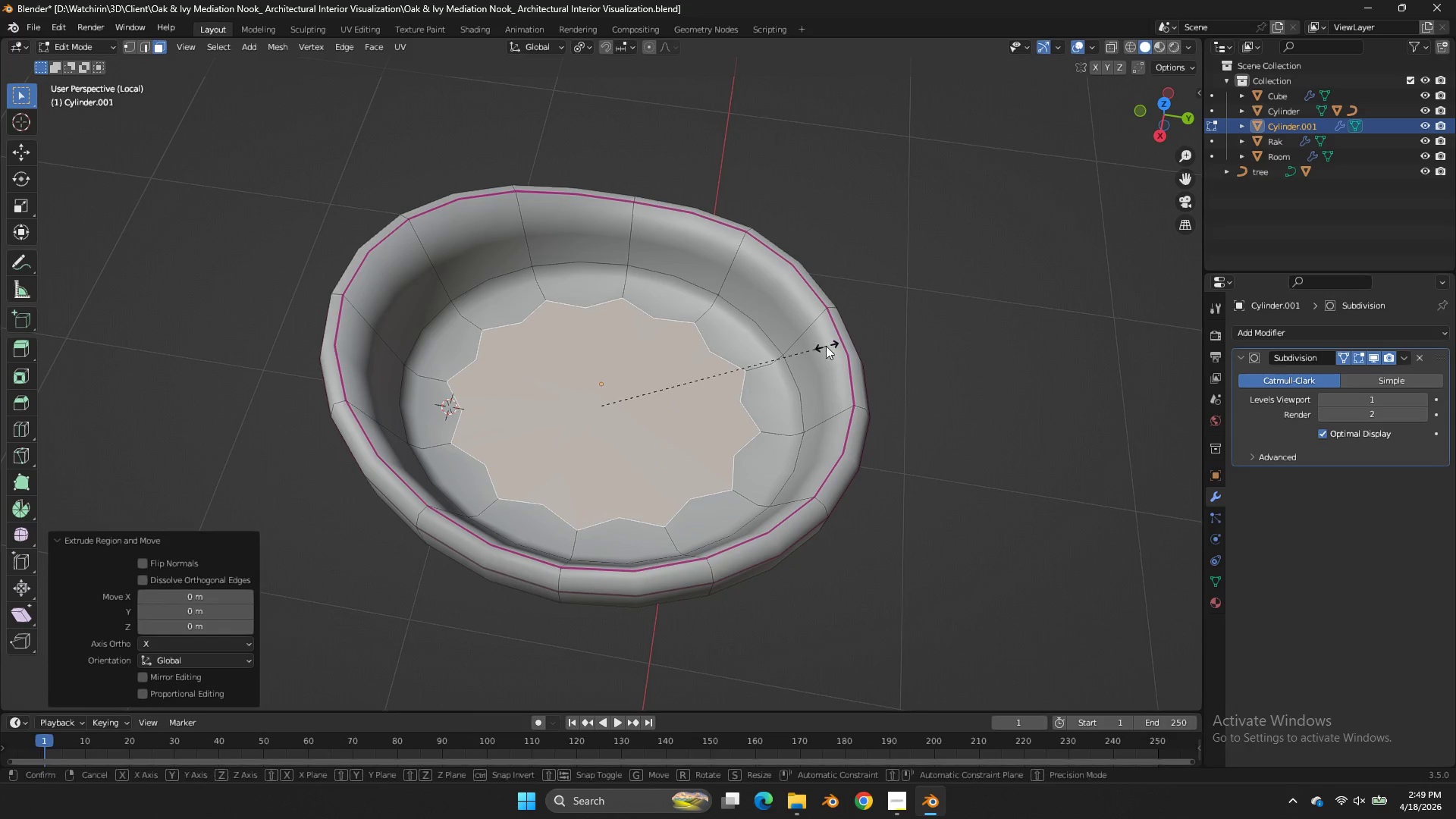 
key(S)
 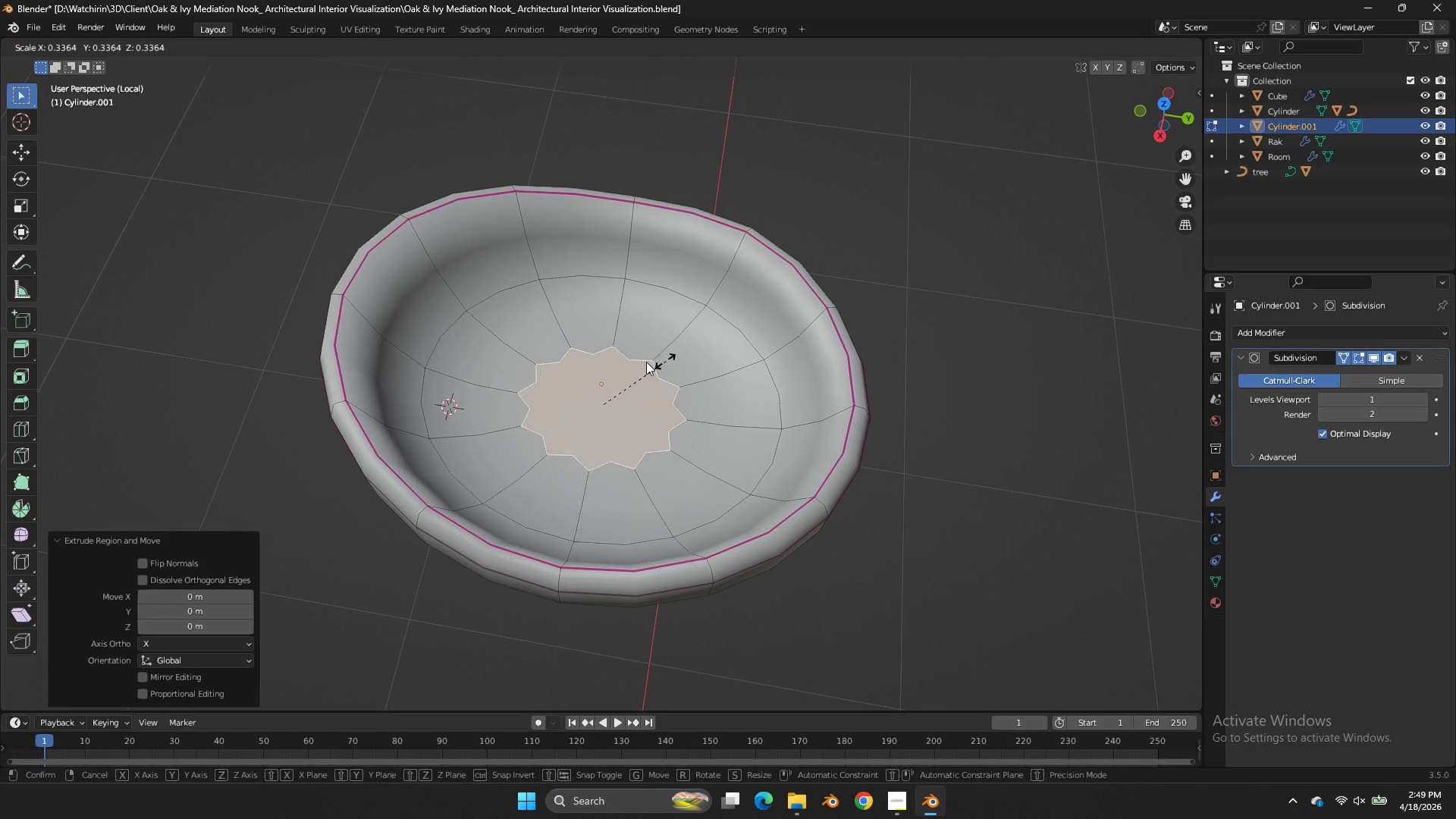 
left_click([633, 363])
 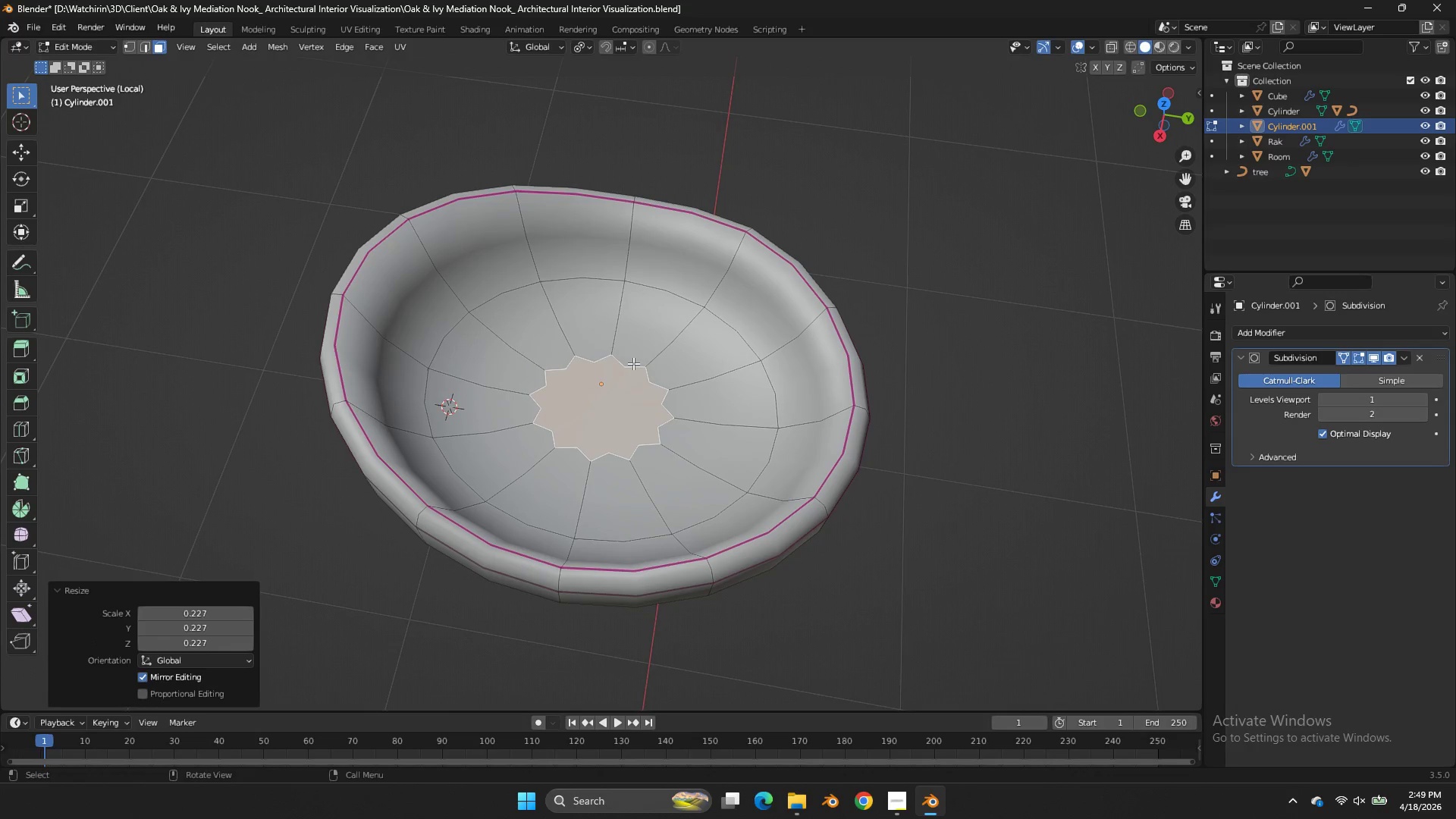 
key(M)
 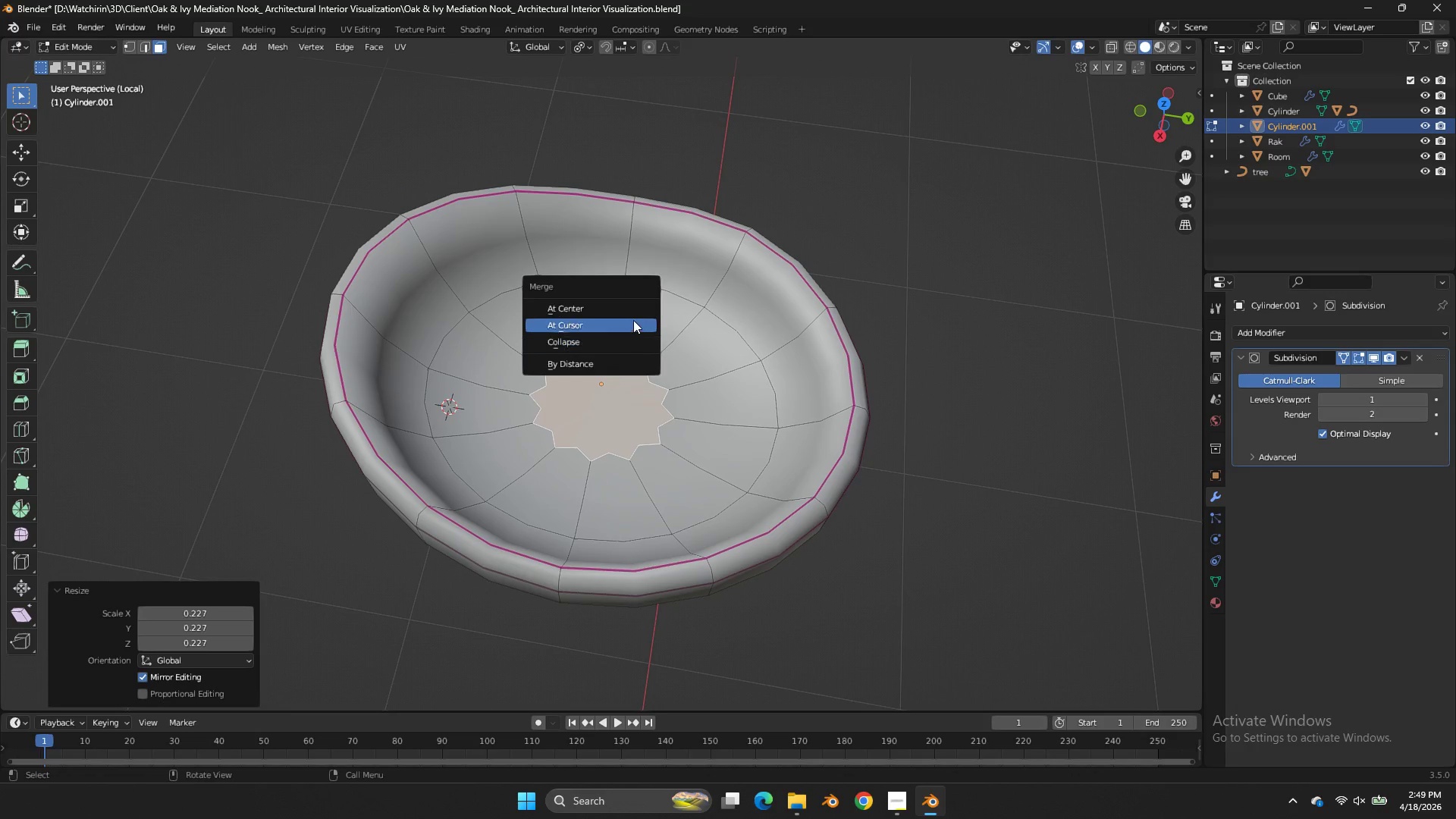 
left_click([633, 320])
 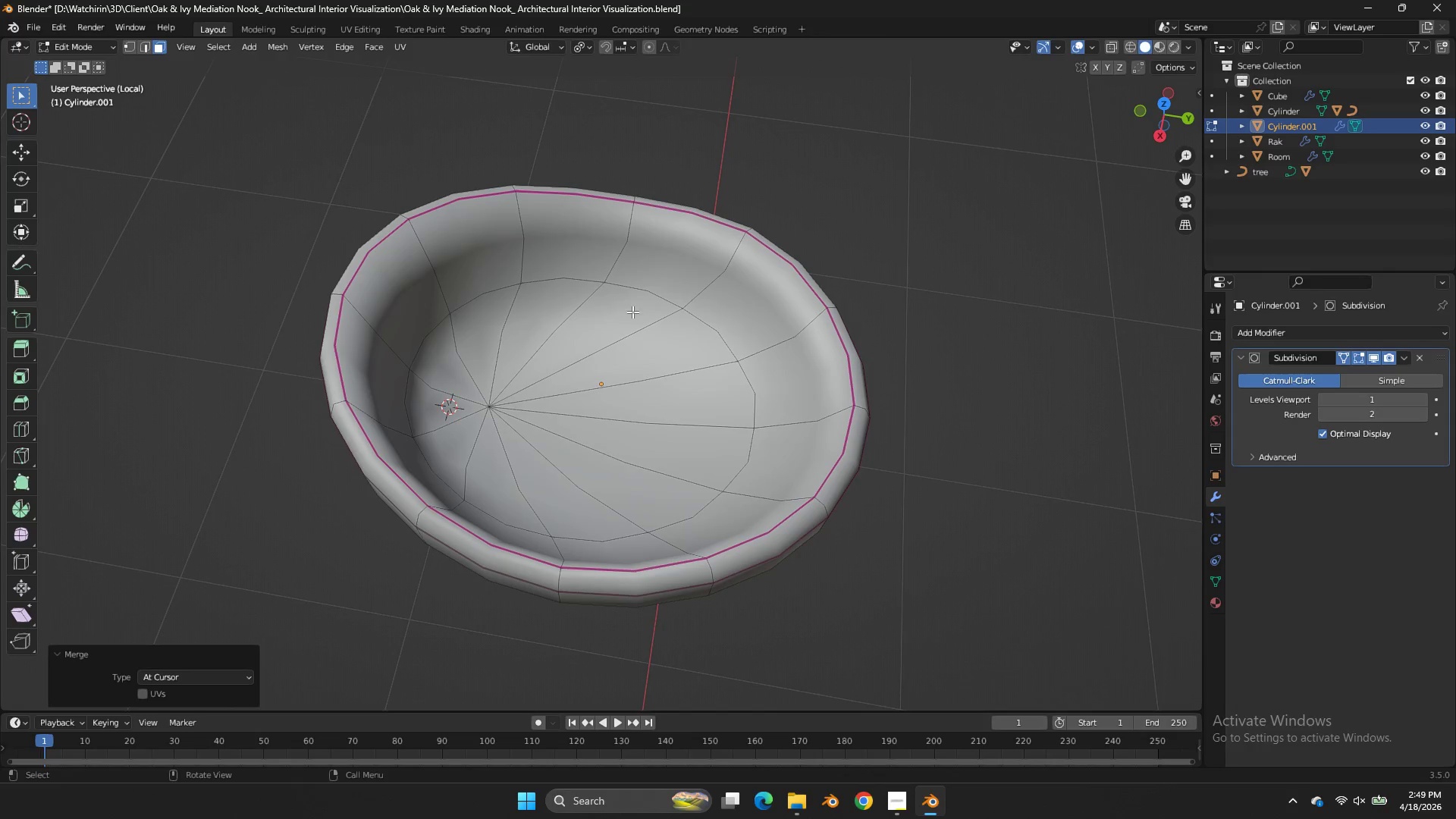 
key(Control+ControlLeft)
 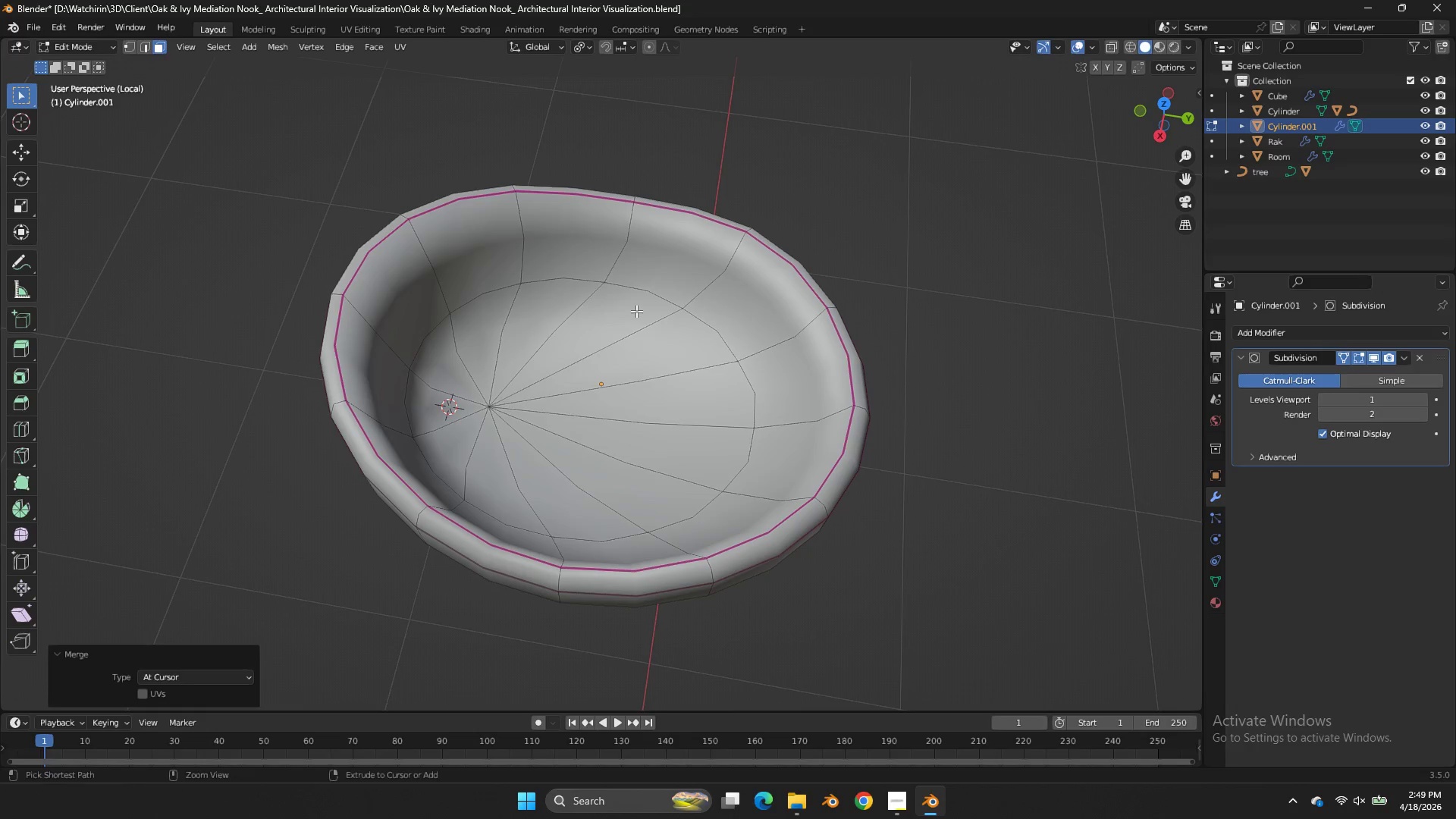 
key(Control+Z)
 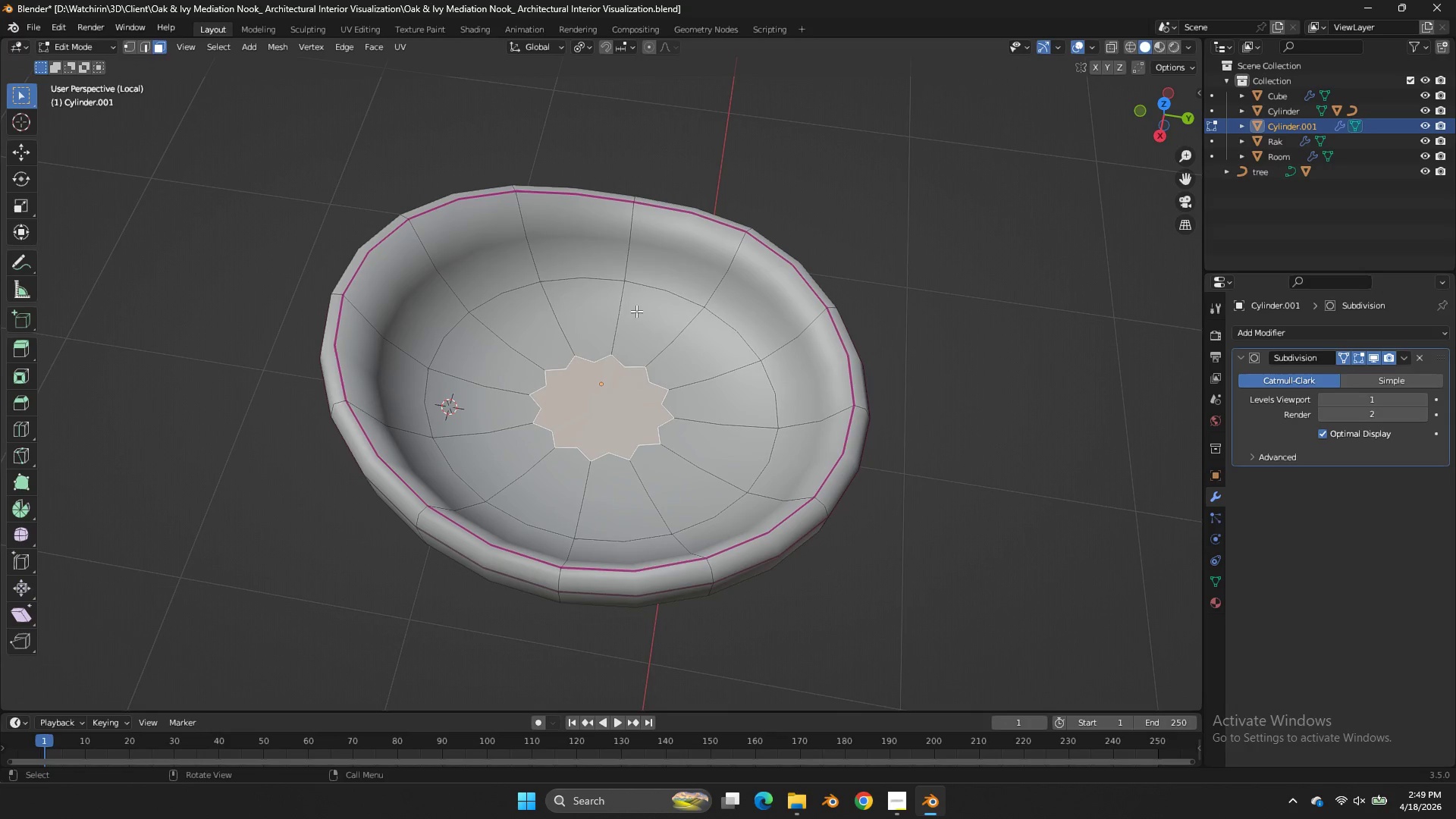 
key(M)
 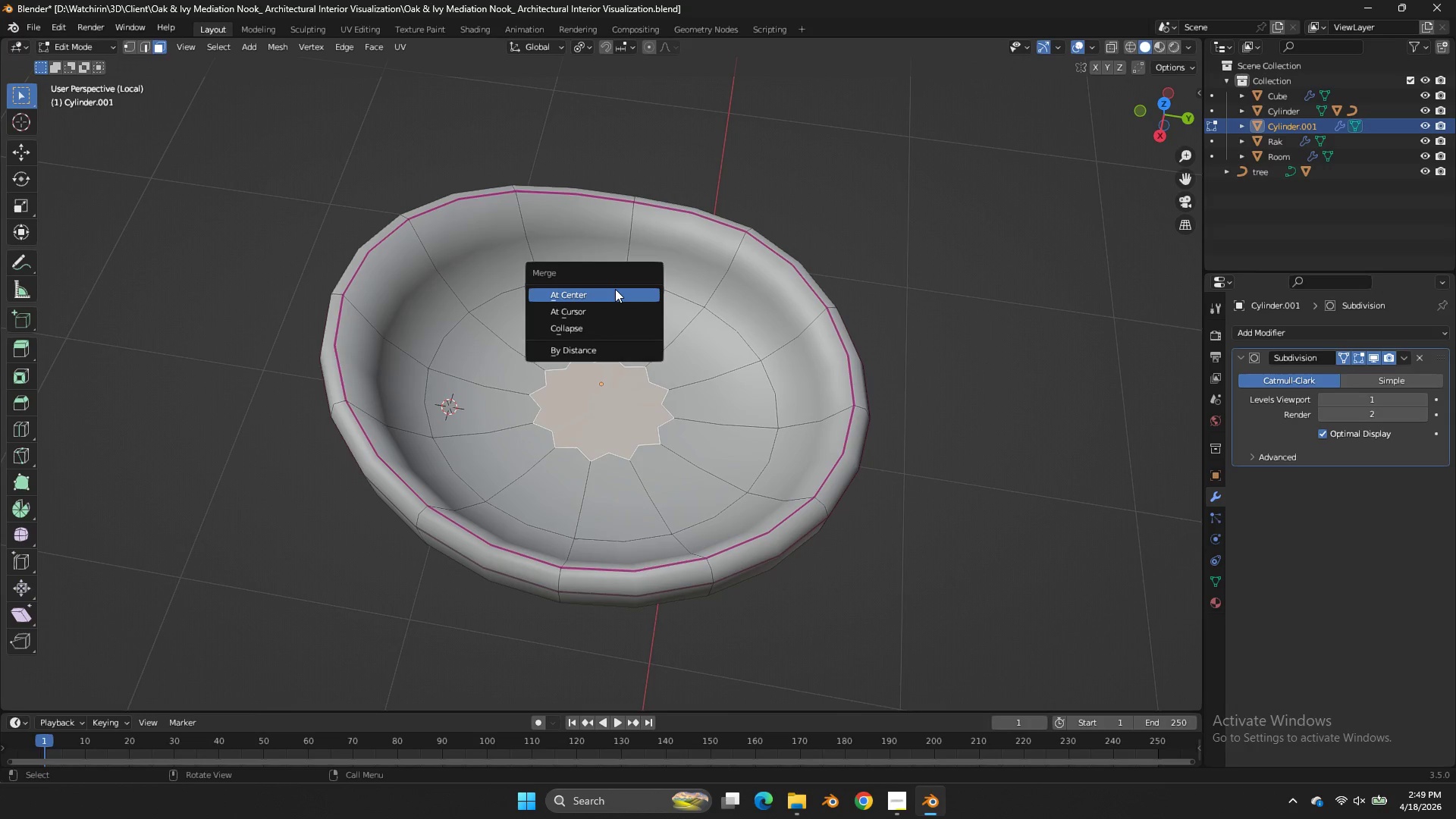 
left_click([615, 289])
 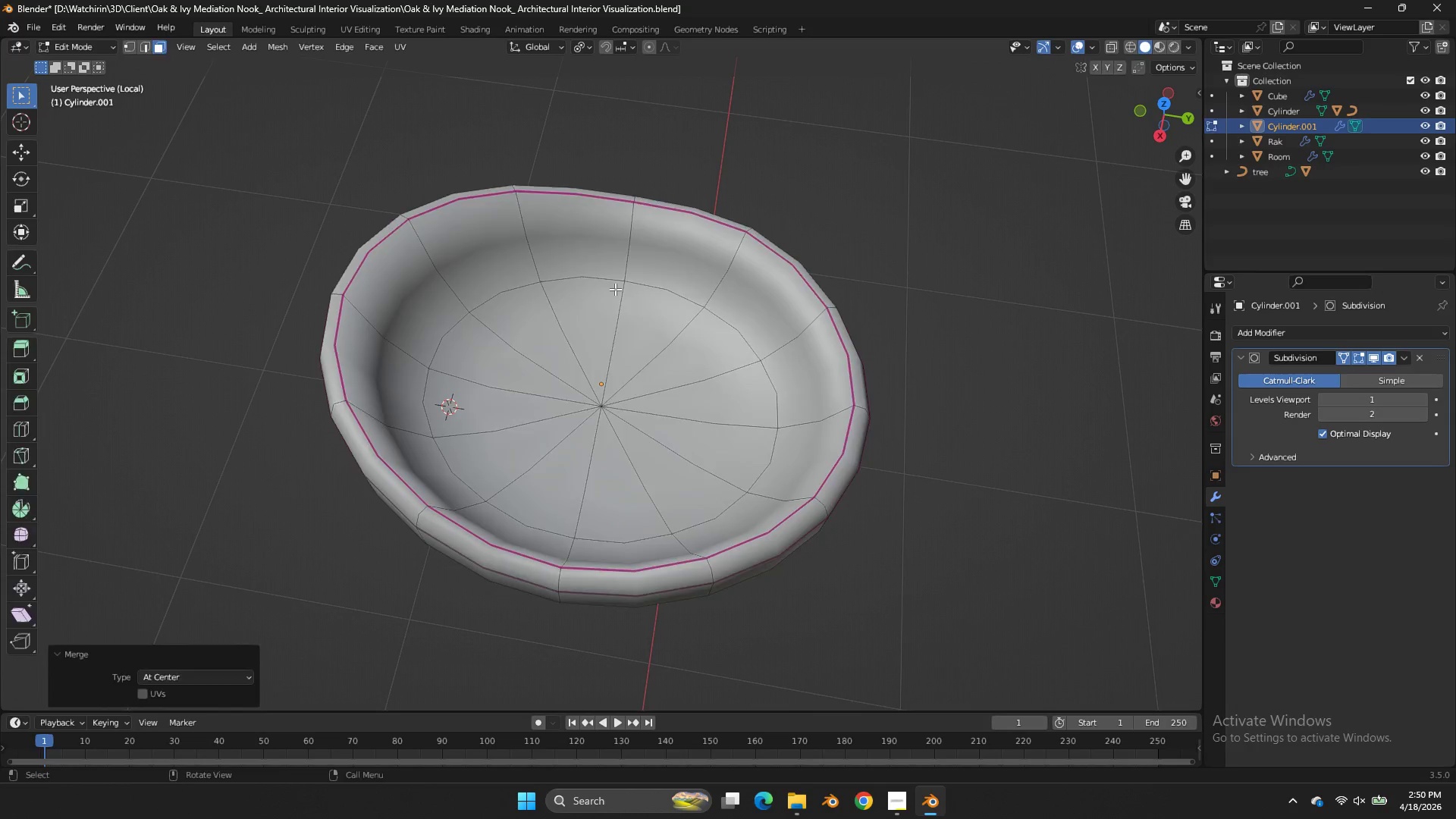 
key(Tab)
 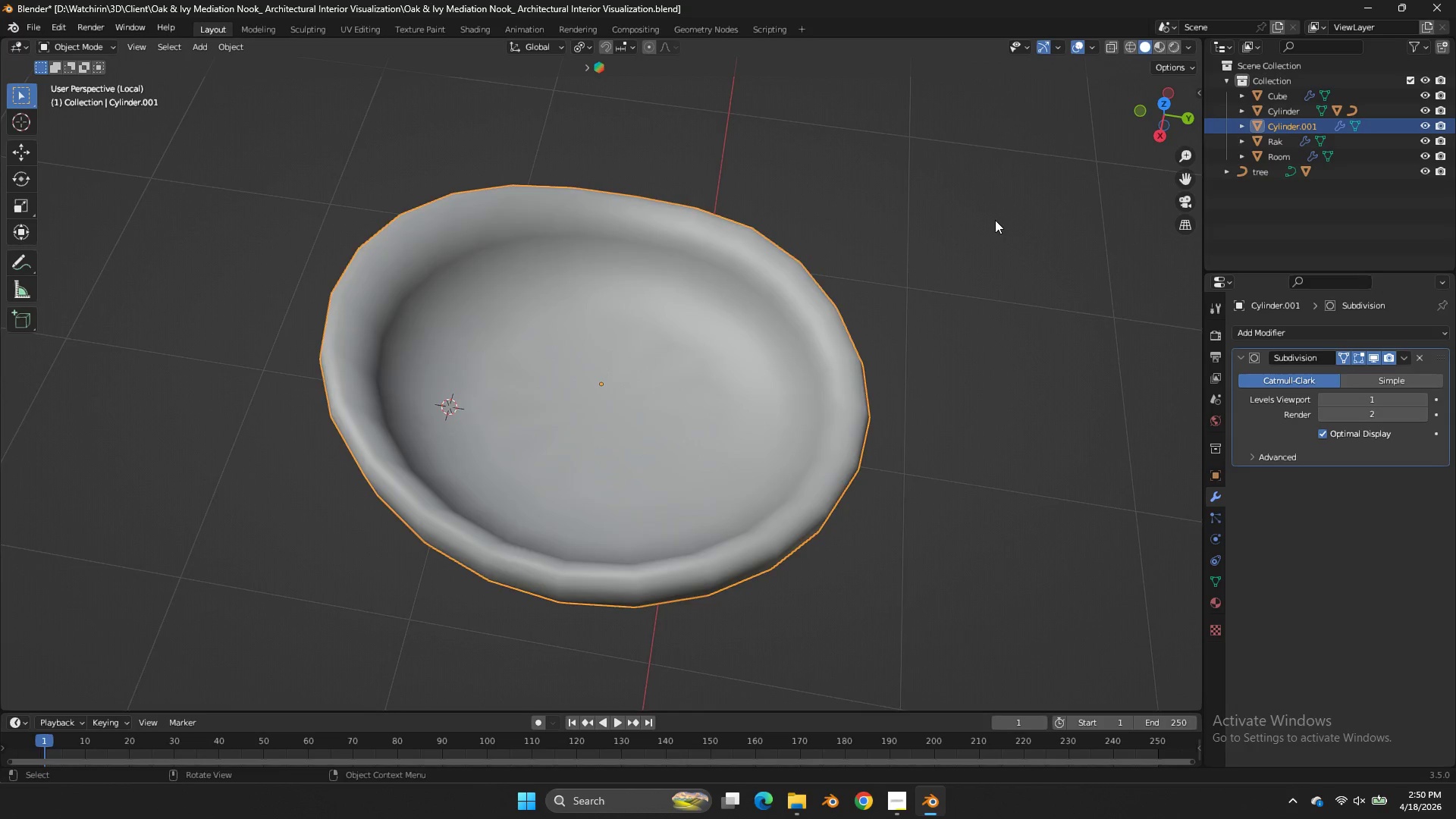 
key(Control+ControlLeft)
 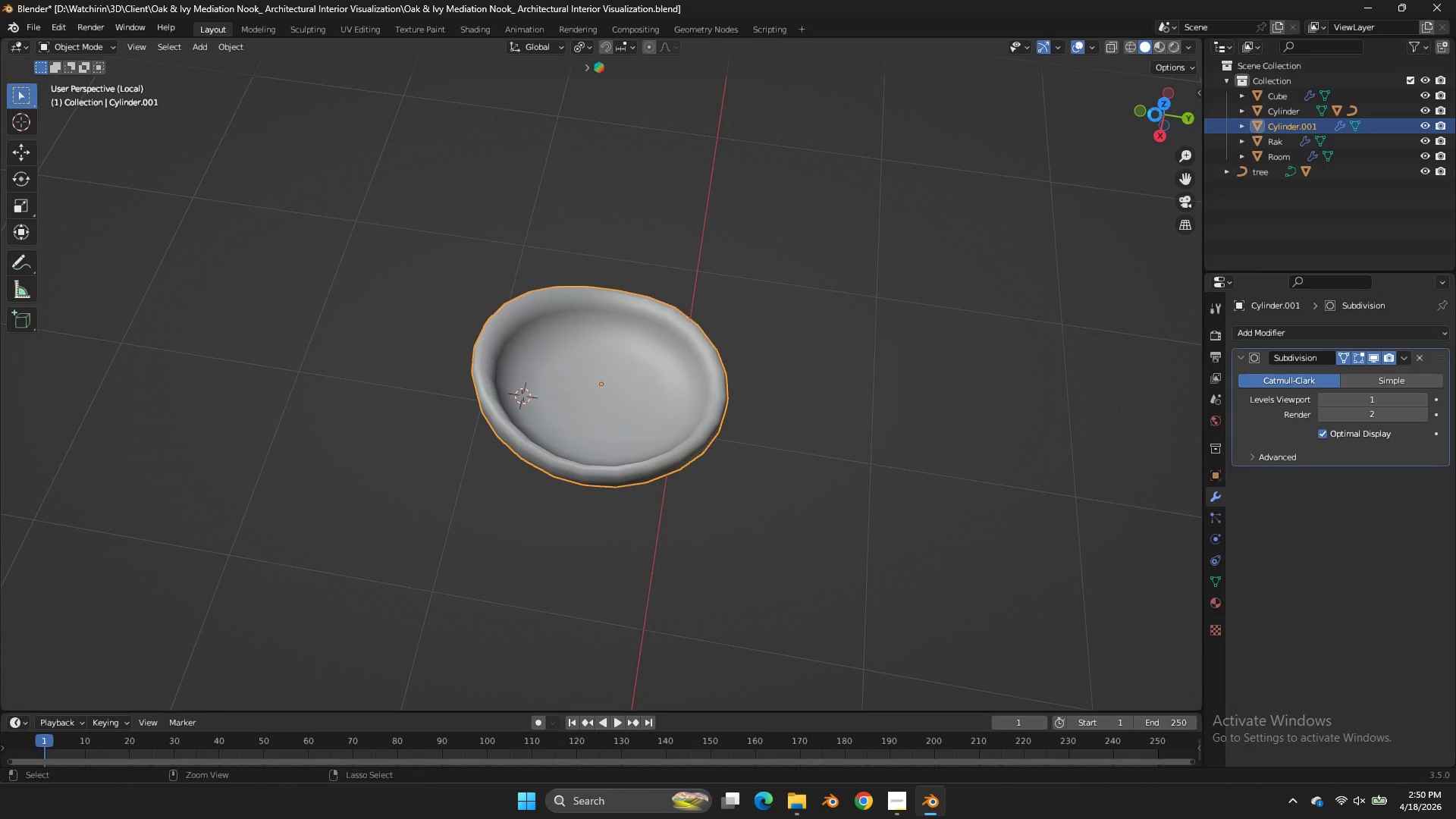 
key(Control+S)
 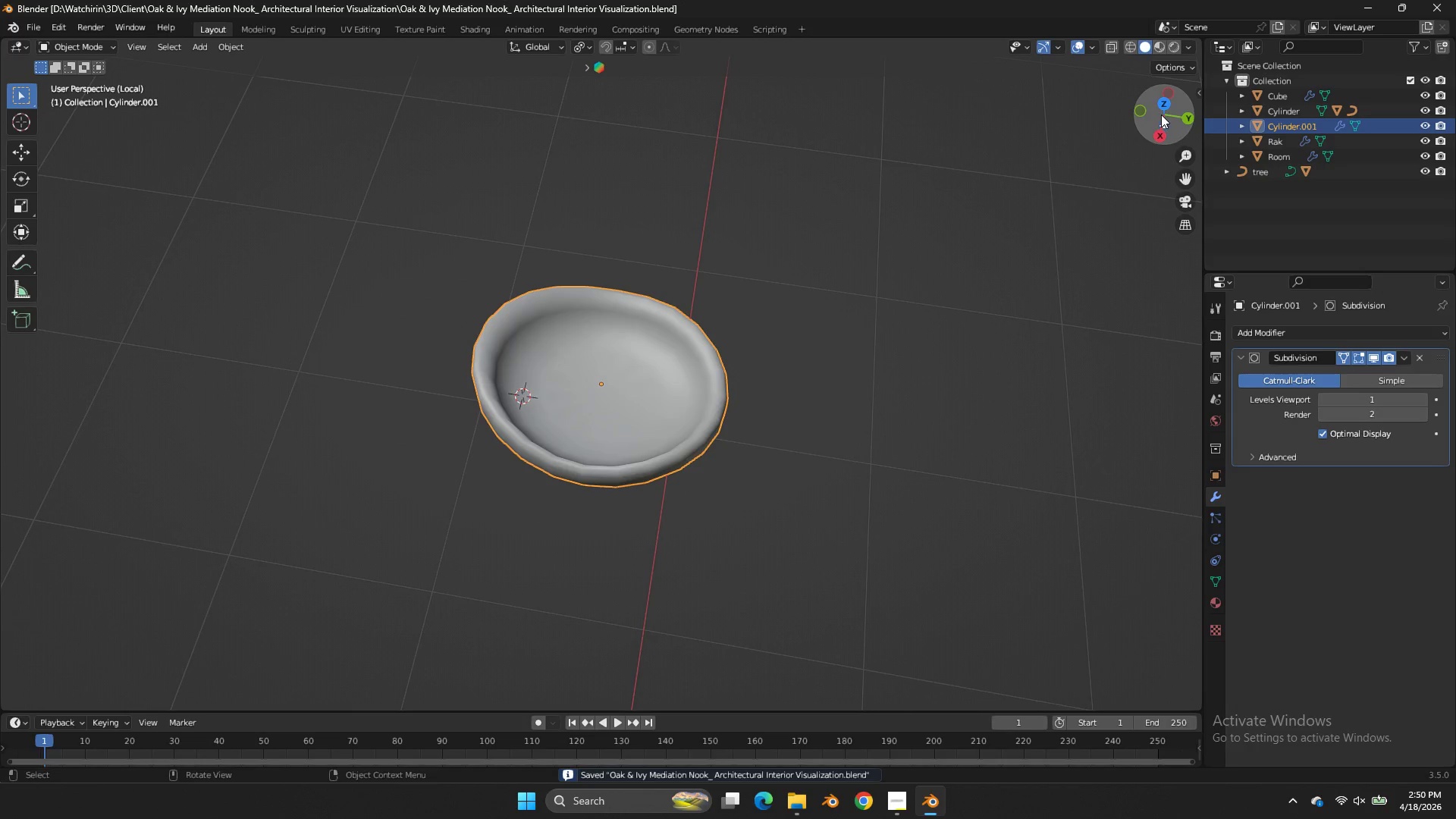 
scroll: coordinate [996, 220], scroll_direction: down, amount: 4.0
 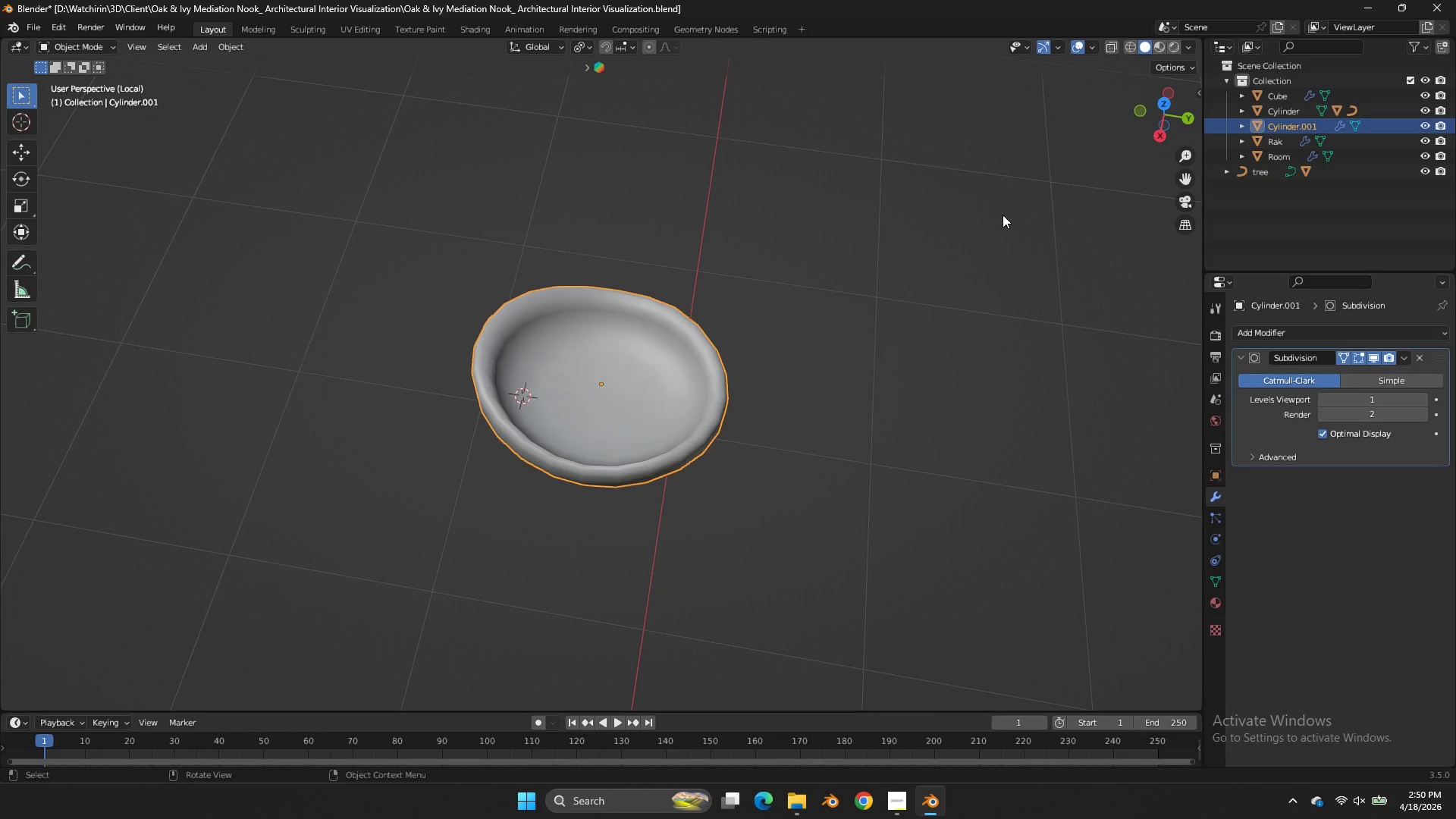 
left_click_drag(start_coordinate=[1163, 115], to_coordinate=[187, 573])
 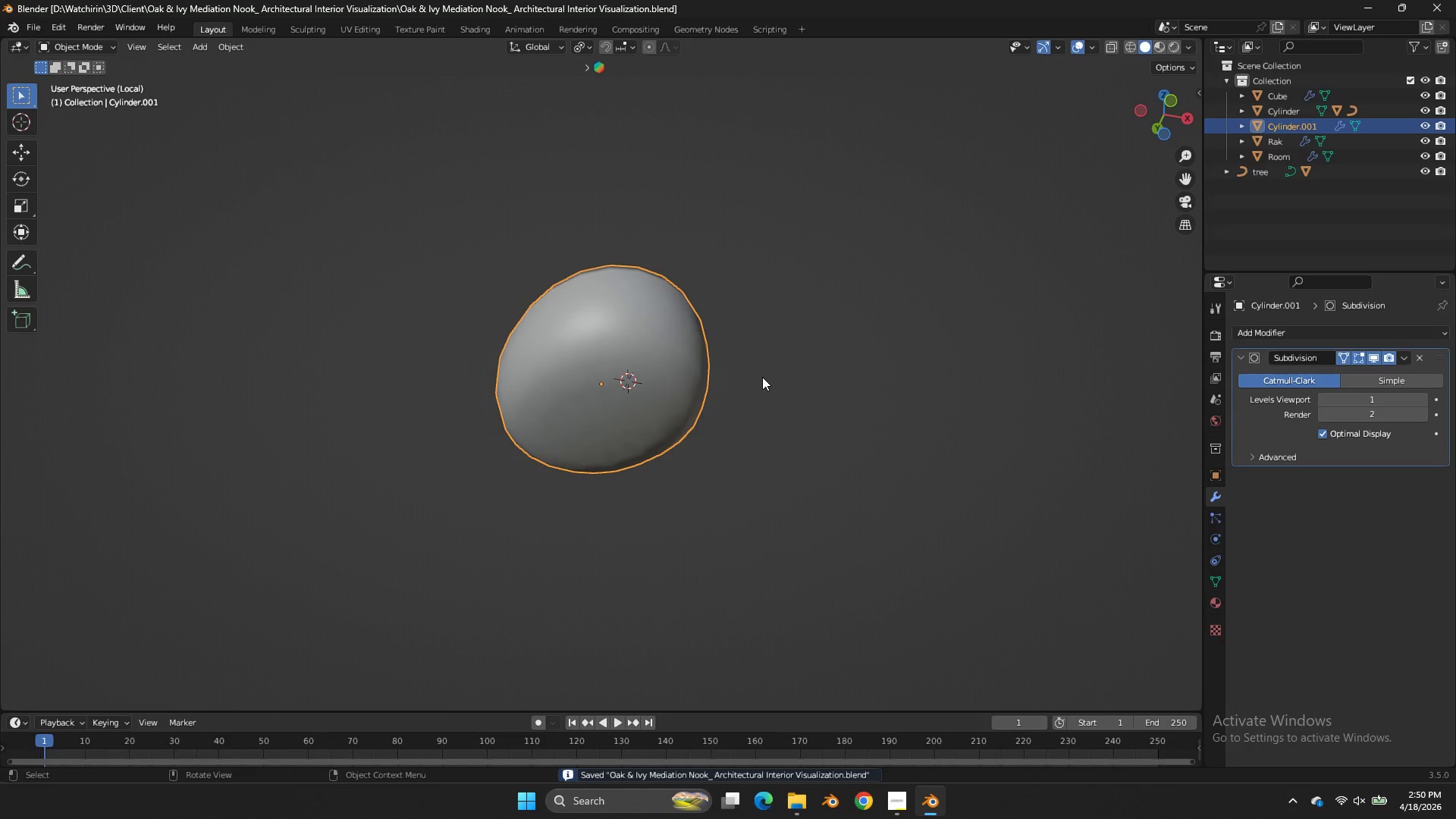 
key(Tab)
 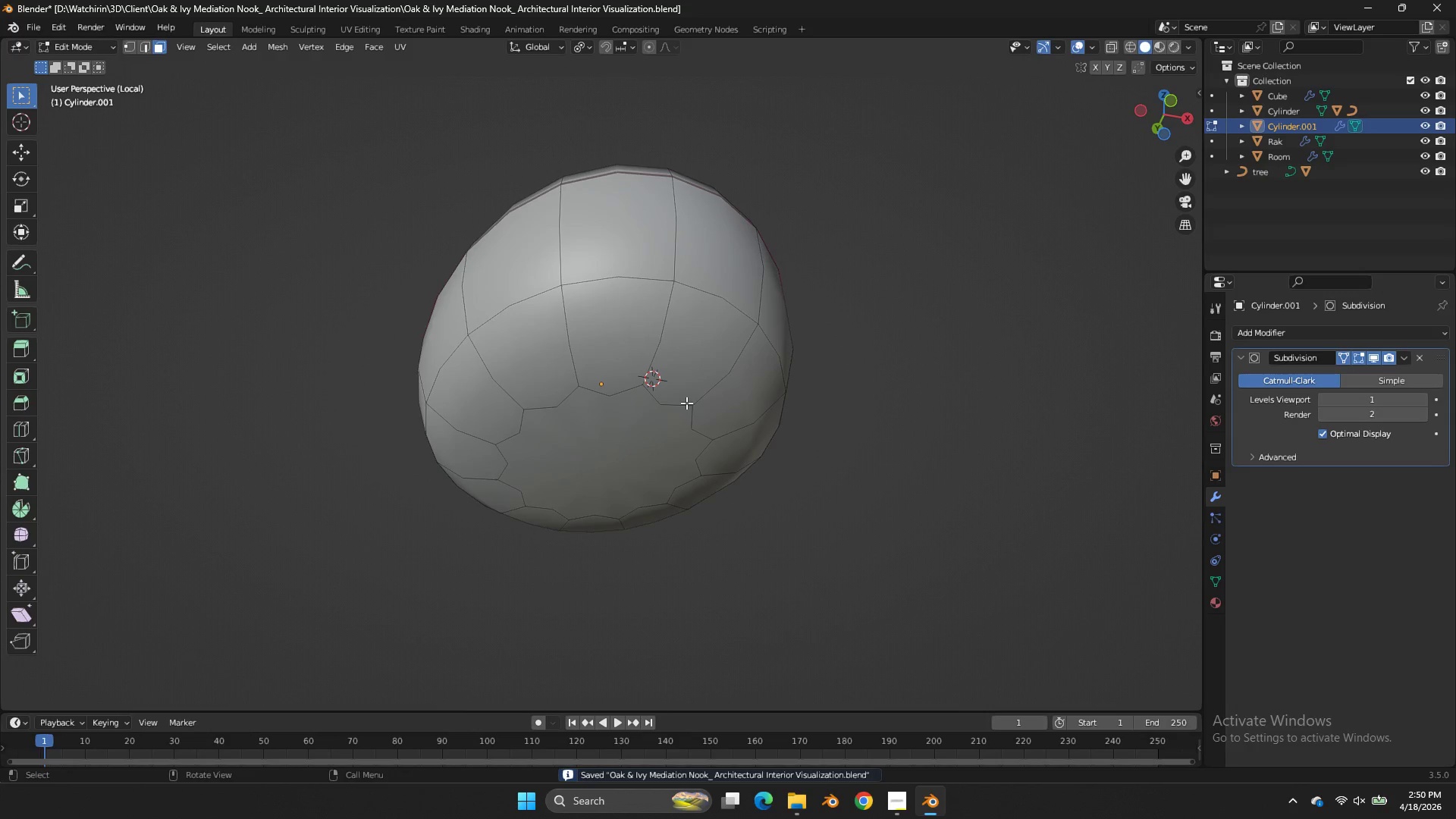 
left_click([663, 419])
 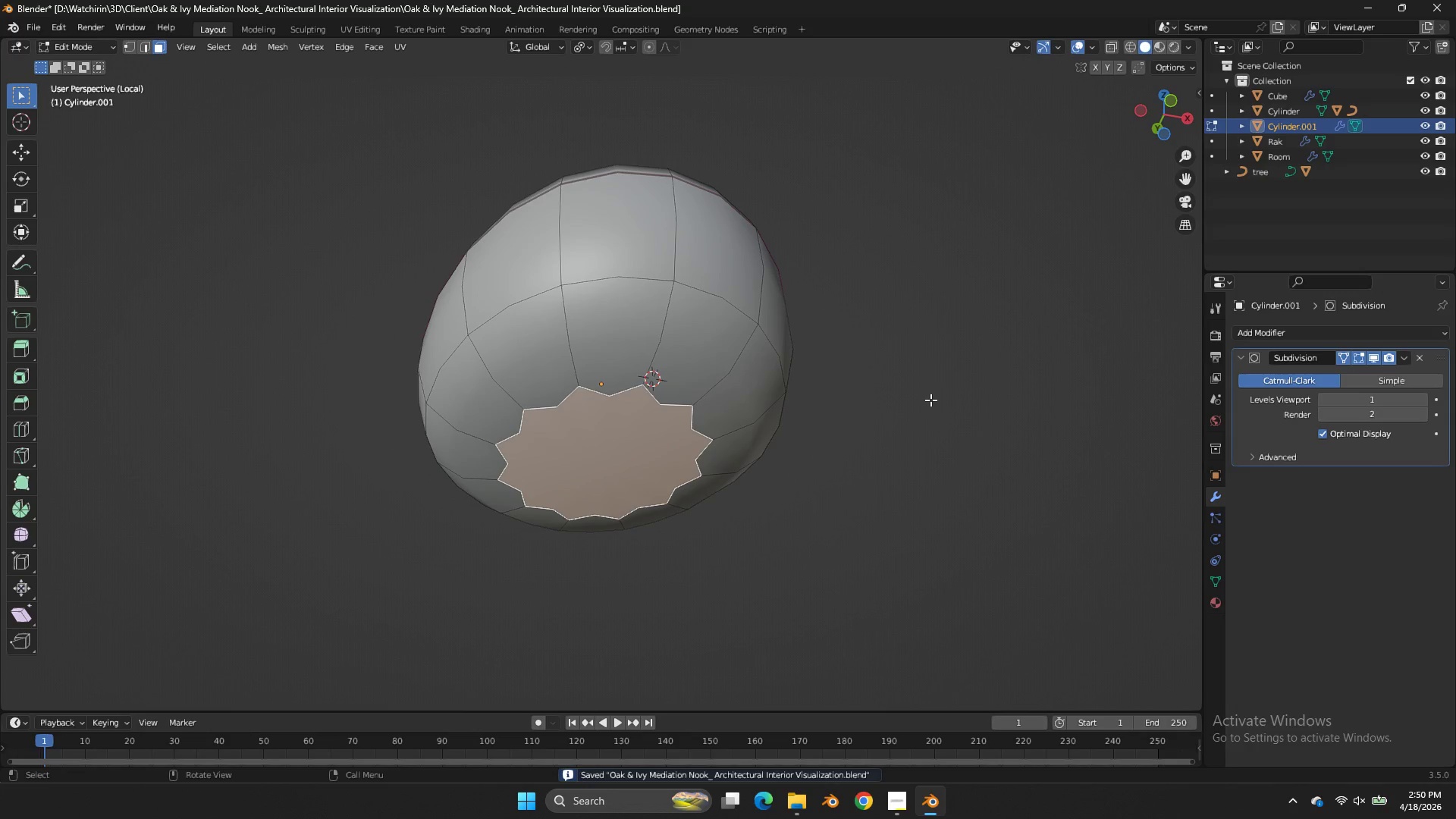 
scroll: coordinate [762, 377], scroll_direction: up, amount: 3.0
 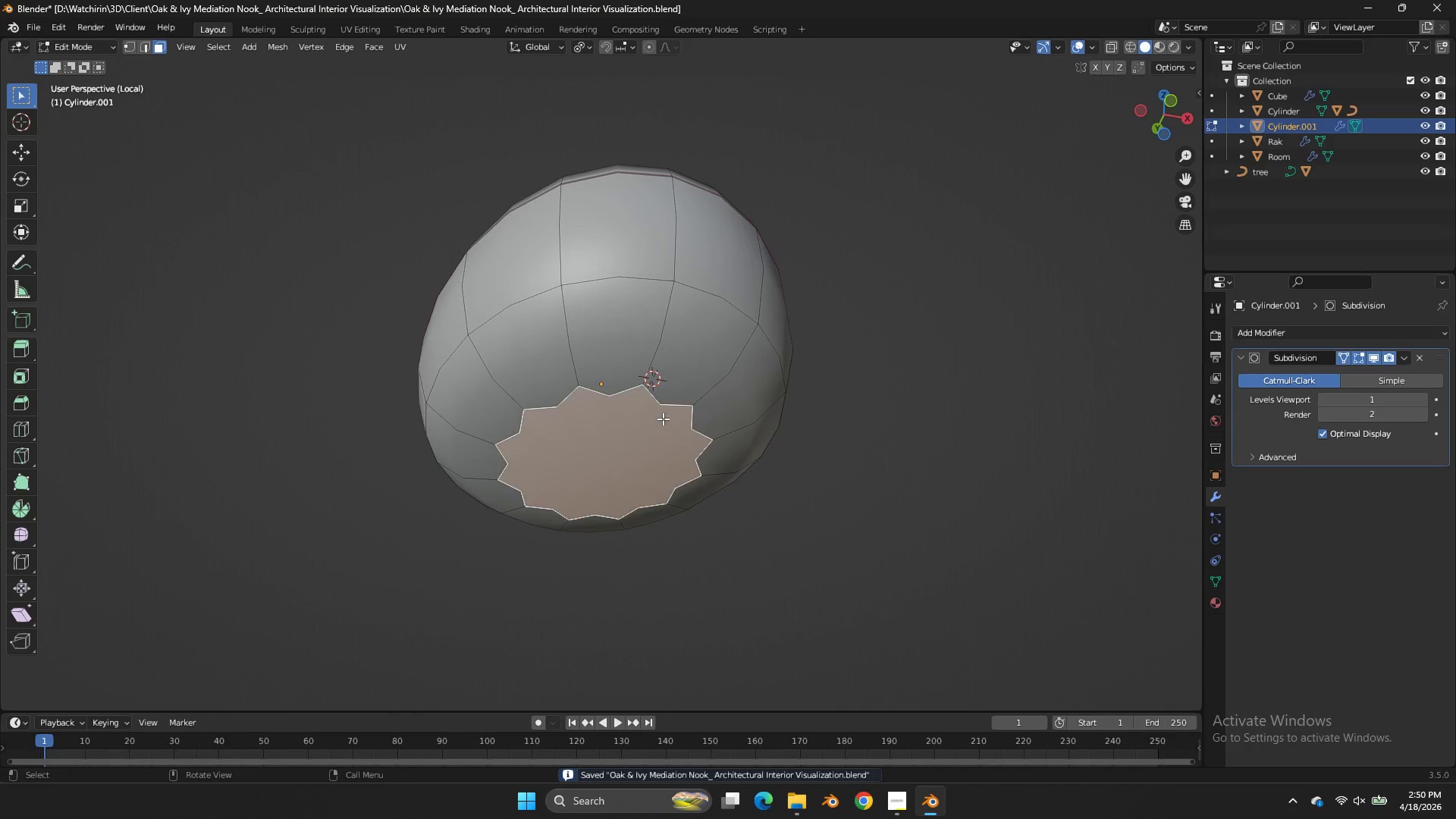 
key(E)
 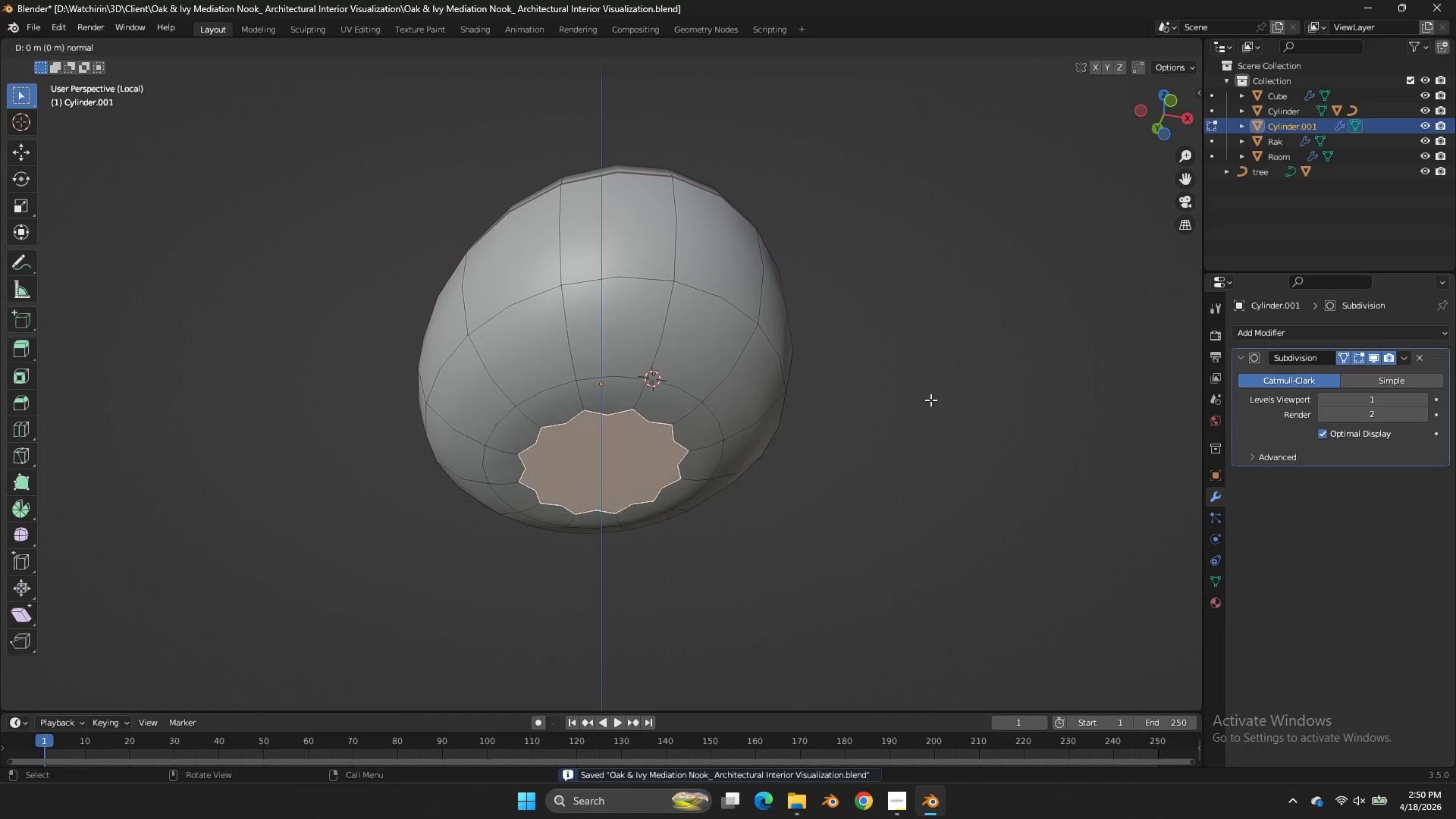 
right_click([930, 400])
 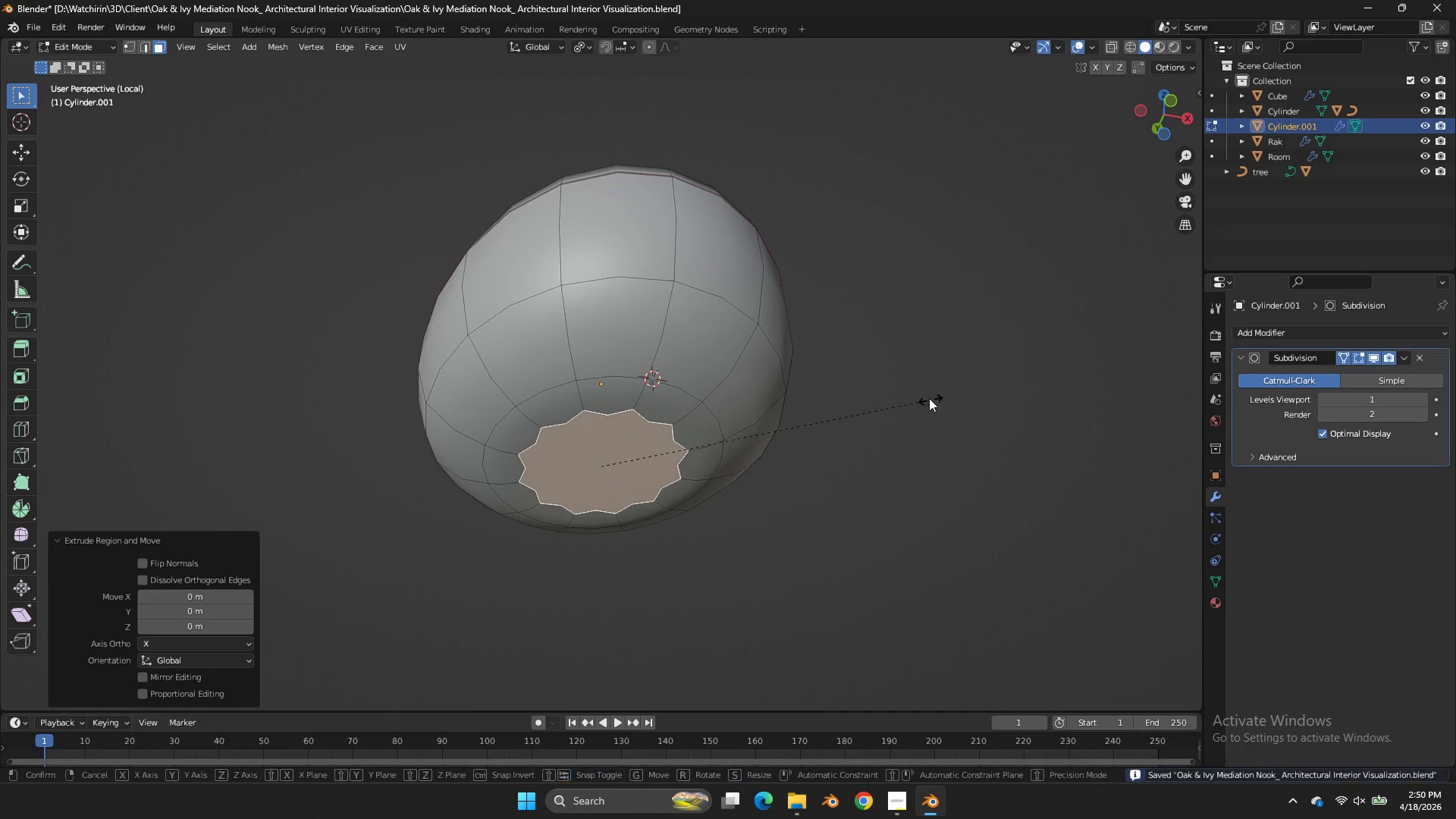 
key(S)
 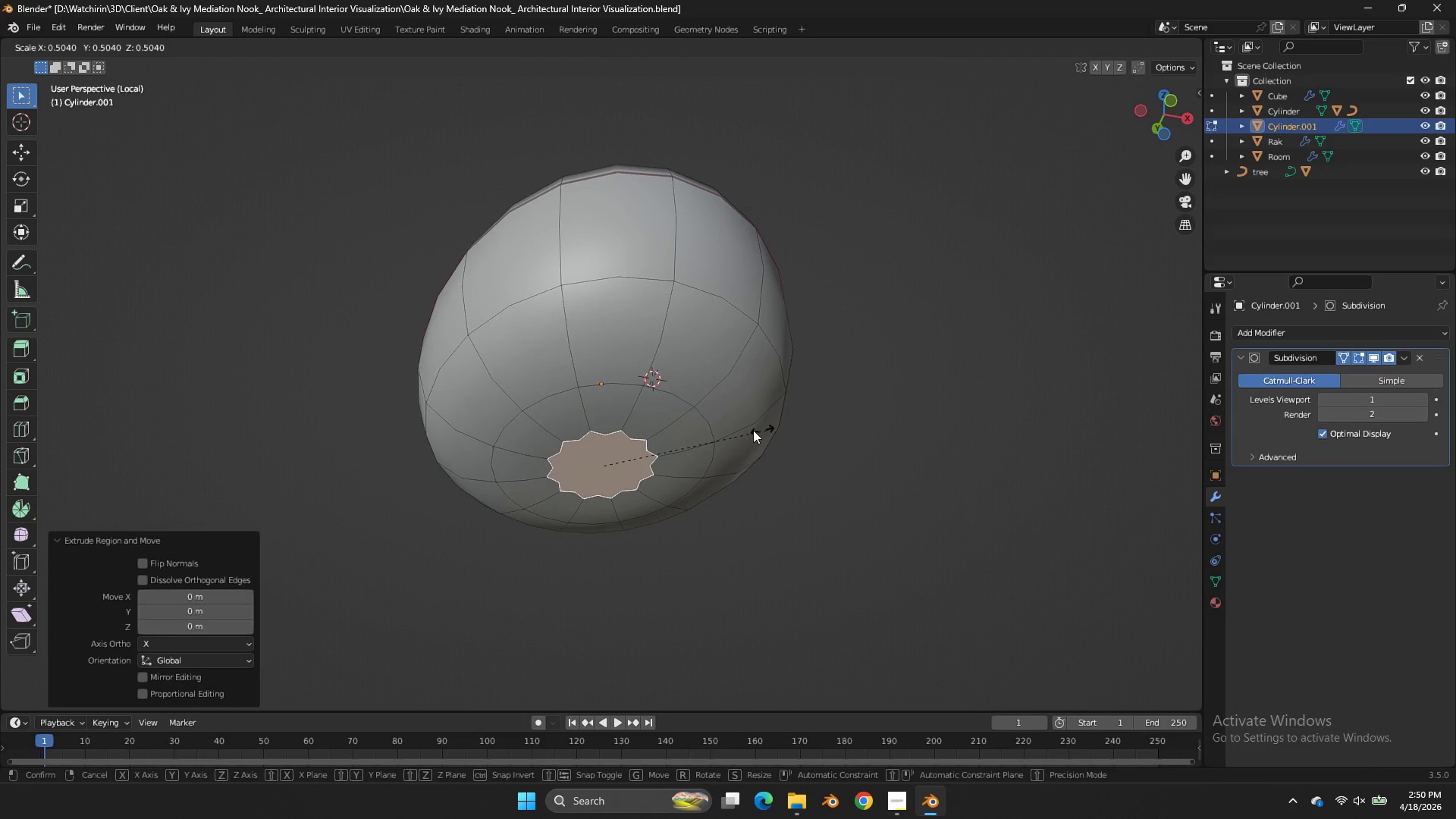 
left_click([738, 430])
 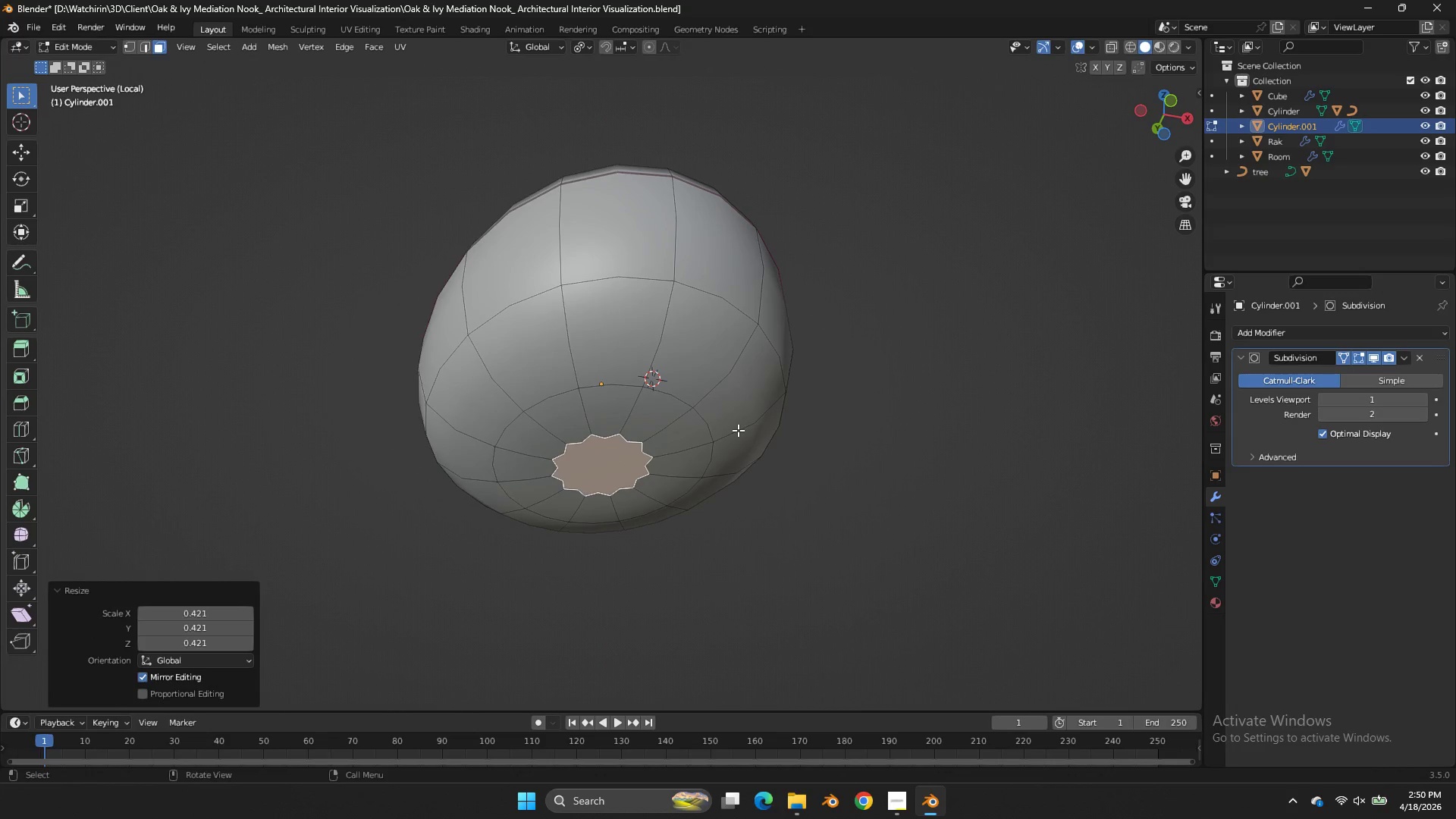 
key(M)
 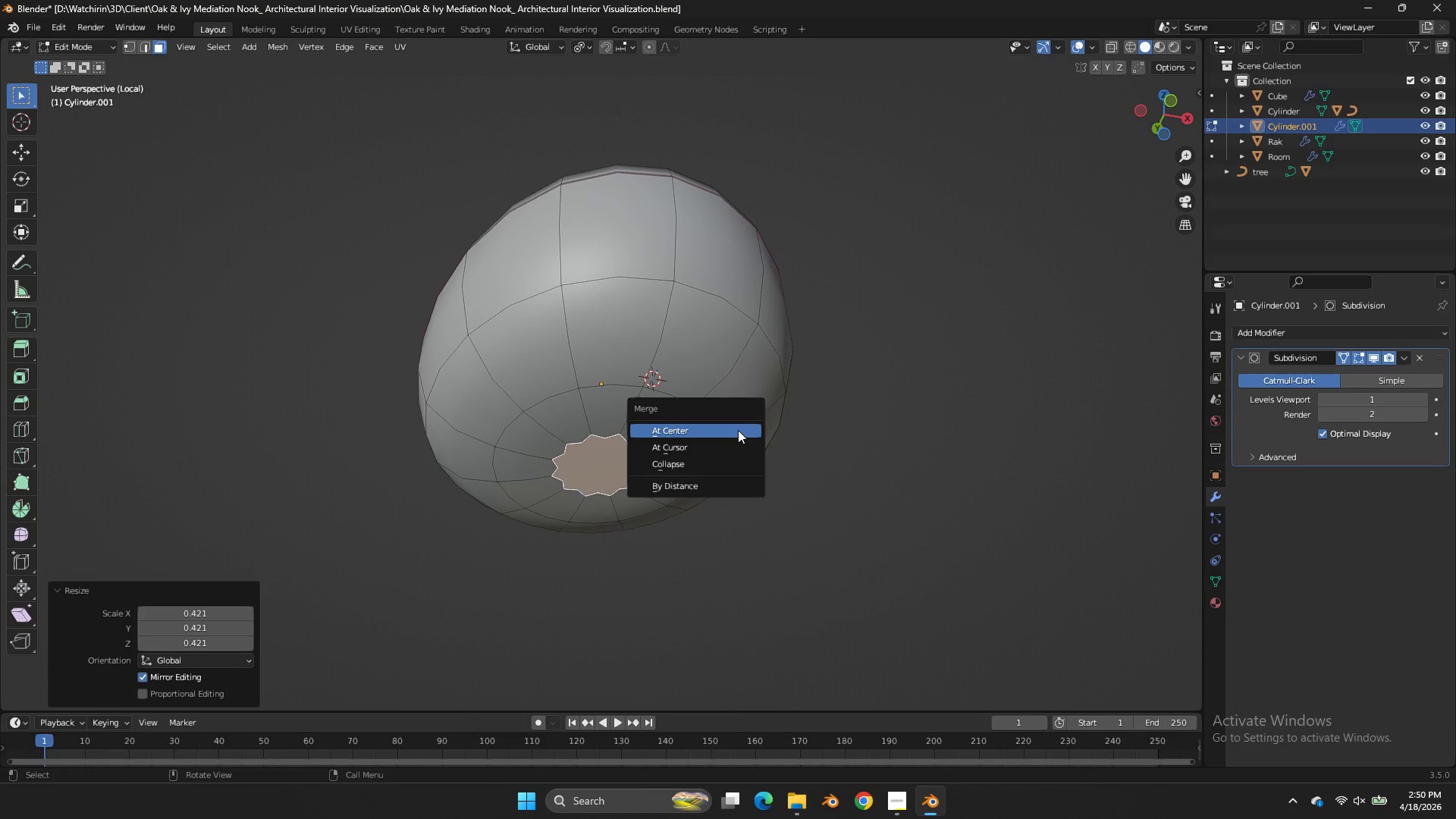 
left_click([738, 430])
 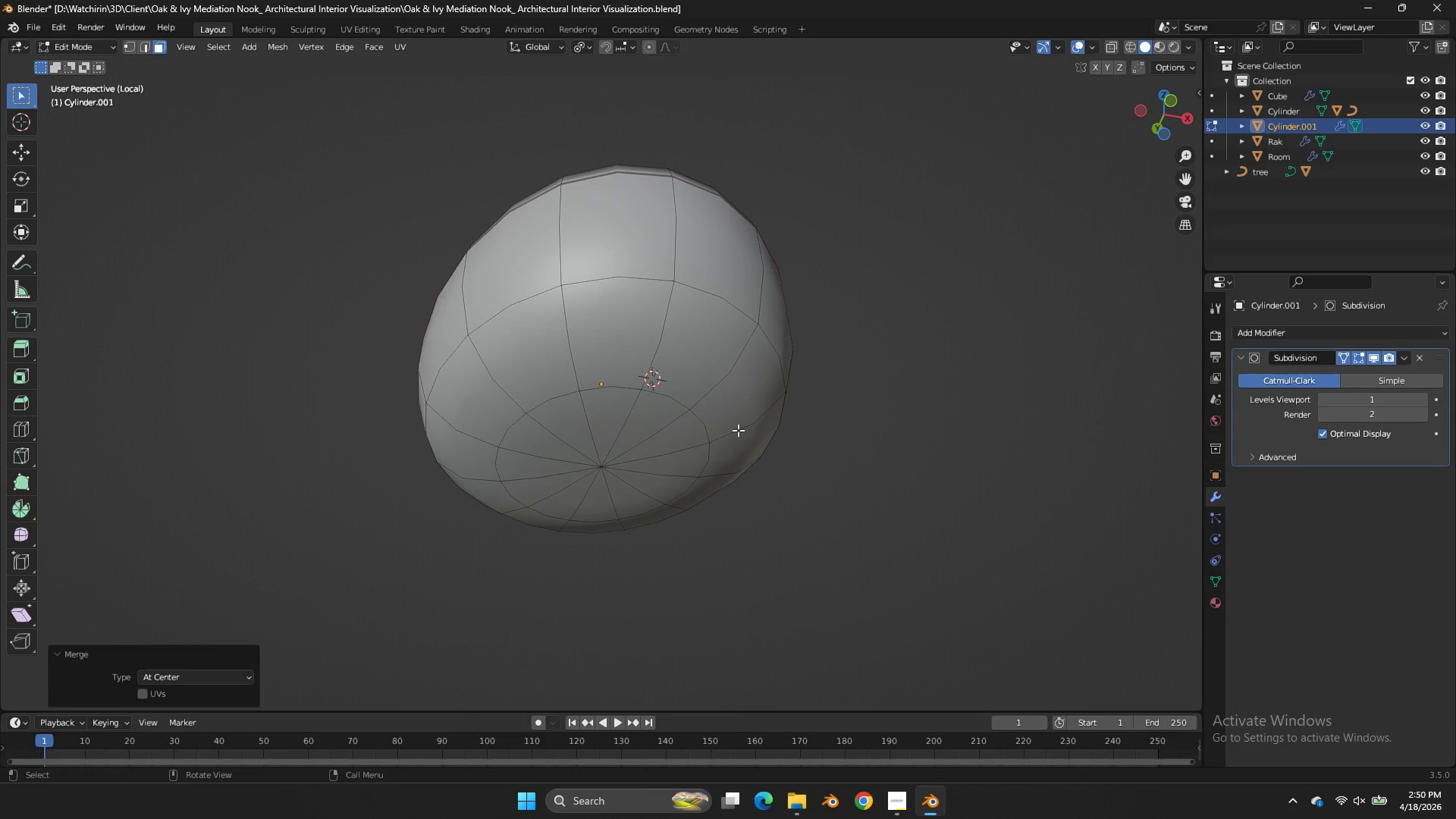 
key(Tab)
 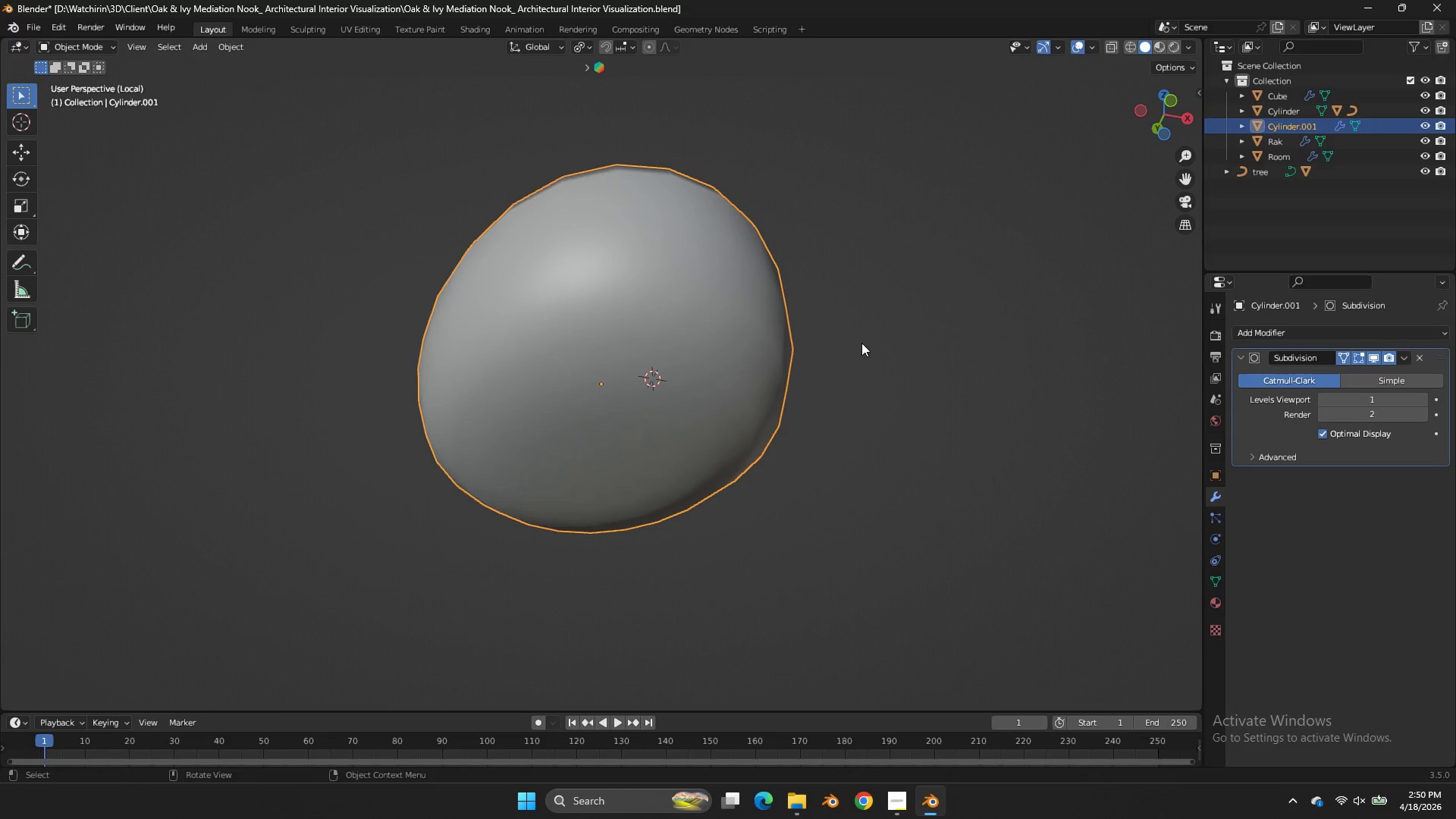 
key(Control+S)
 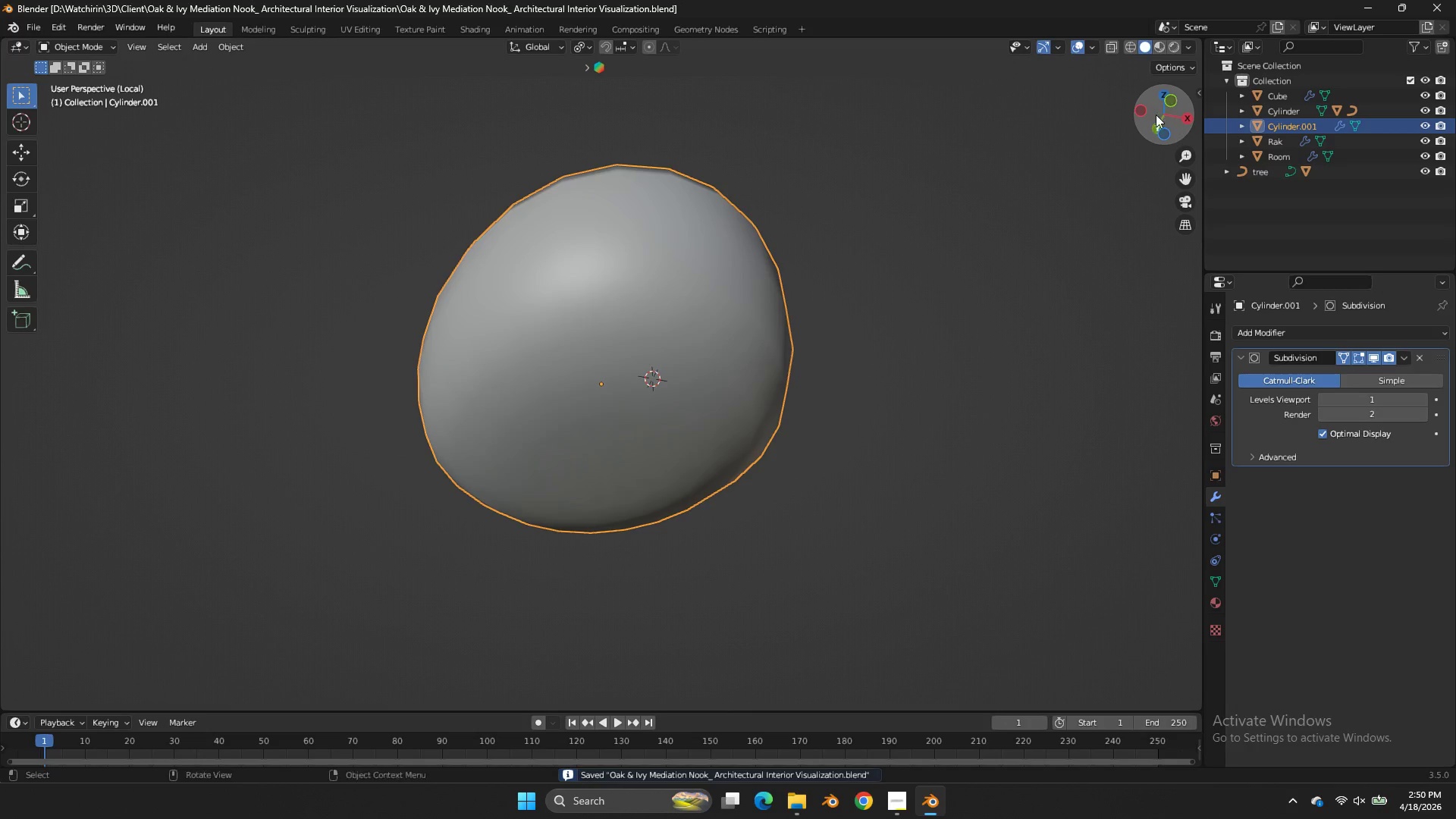 
left_click_drag(start_coordinate=[1159, 114], to_coordinate=[818, 252])
 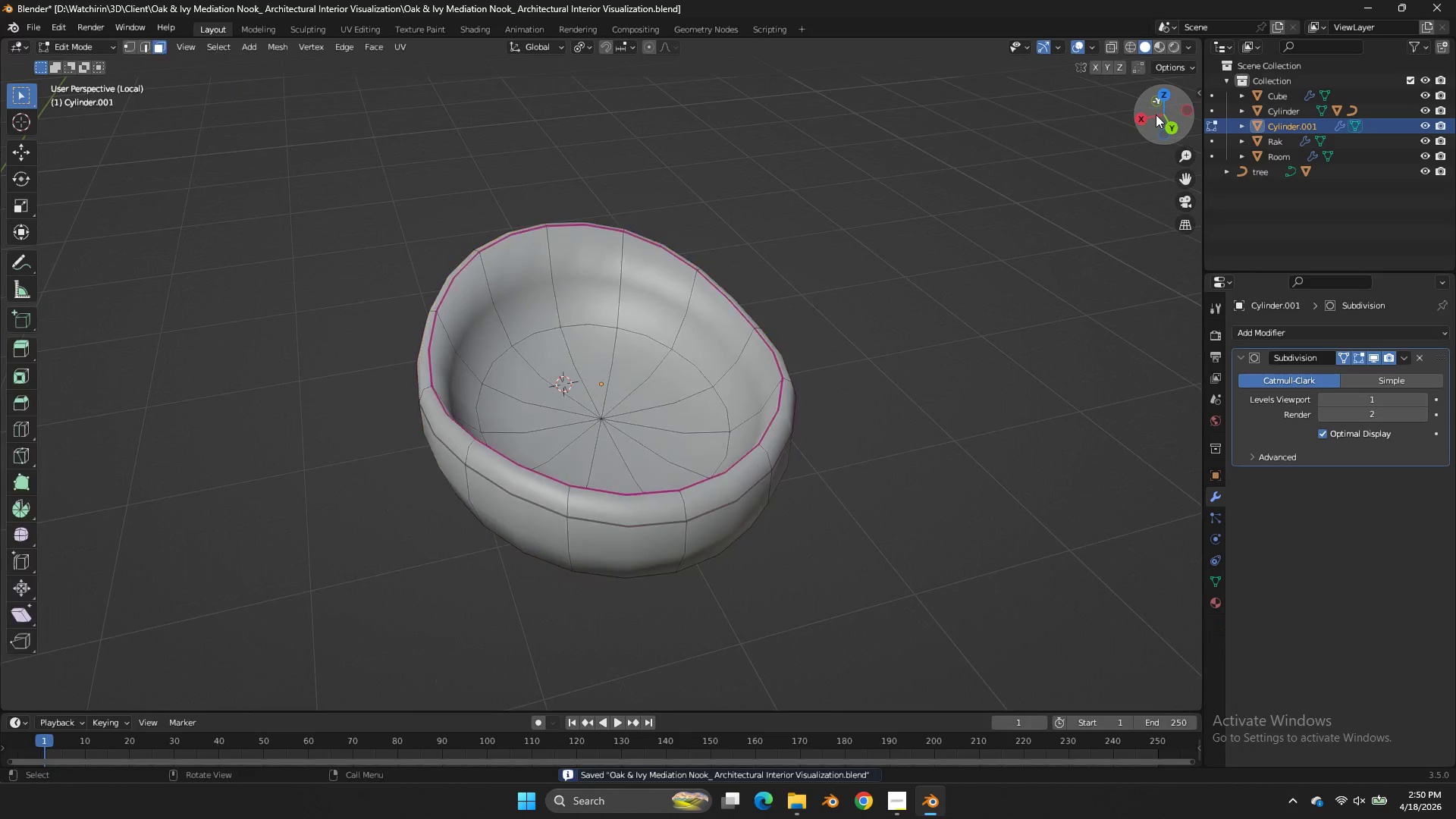 
key(Tab)
 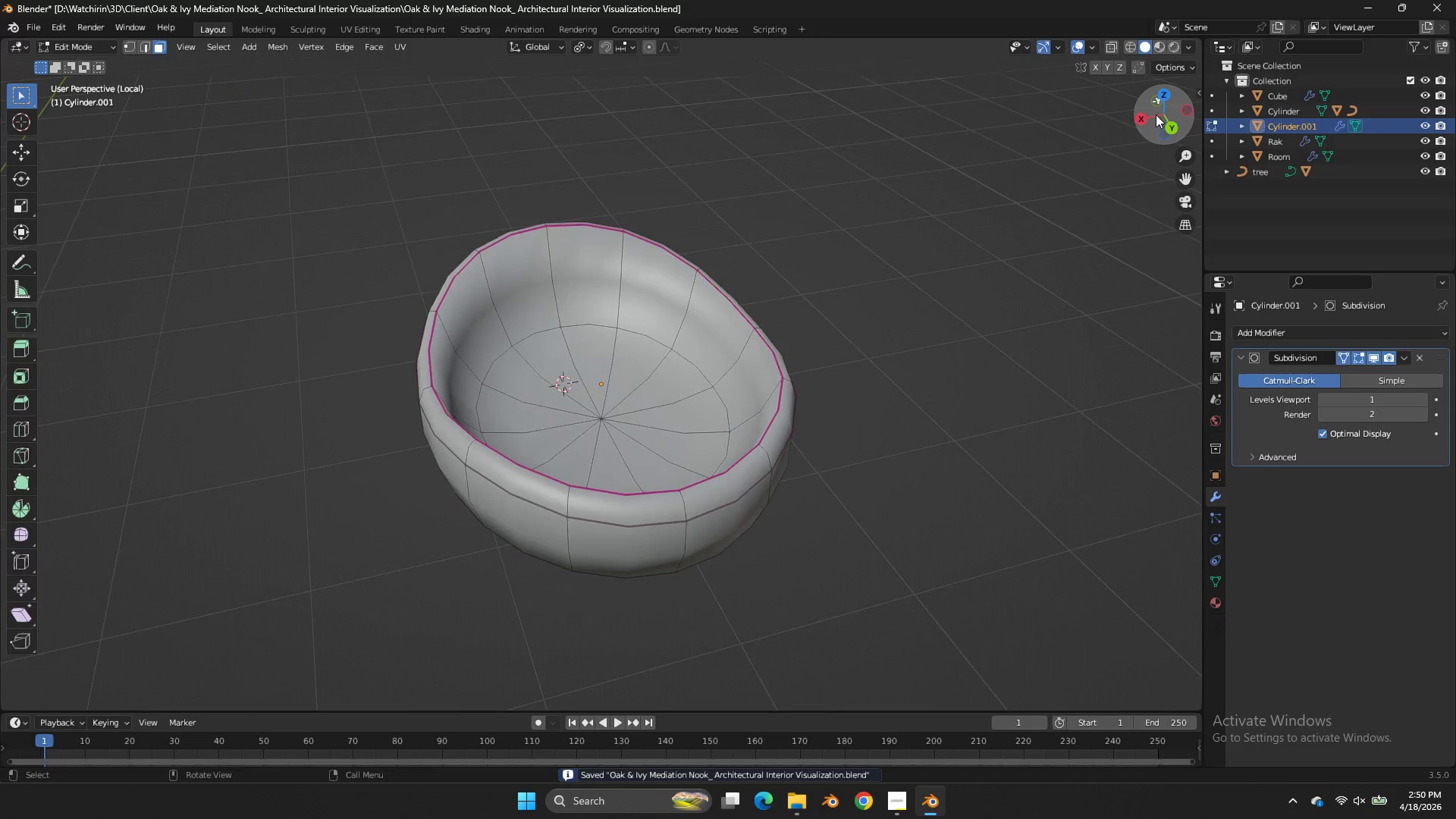 
left_click_drag(start_coordinate=[1156, 115], to_coordinate=[80, 86])
 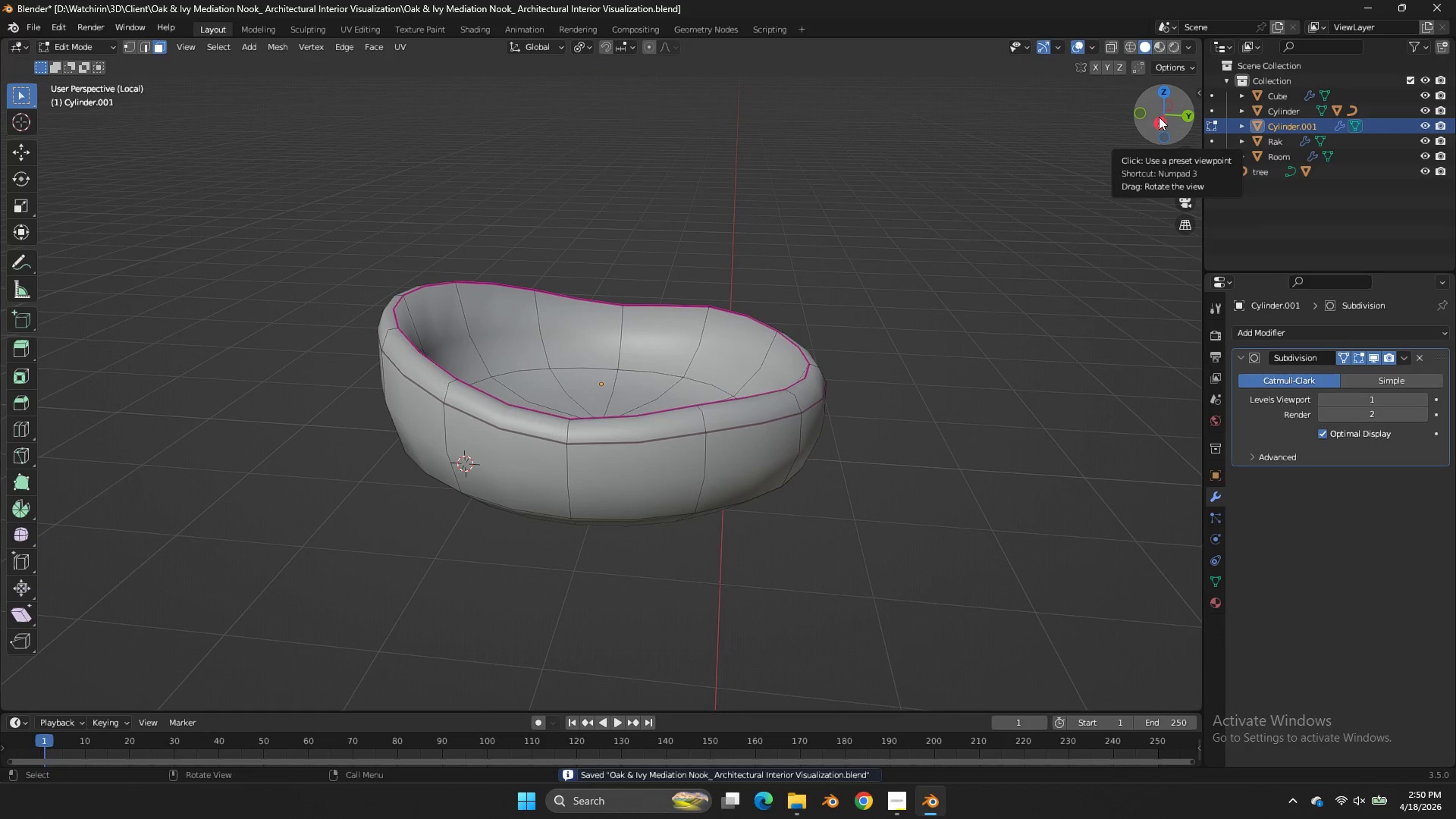 
key(NumpadDivide)
 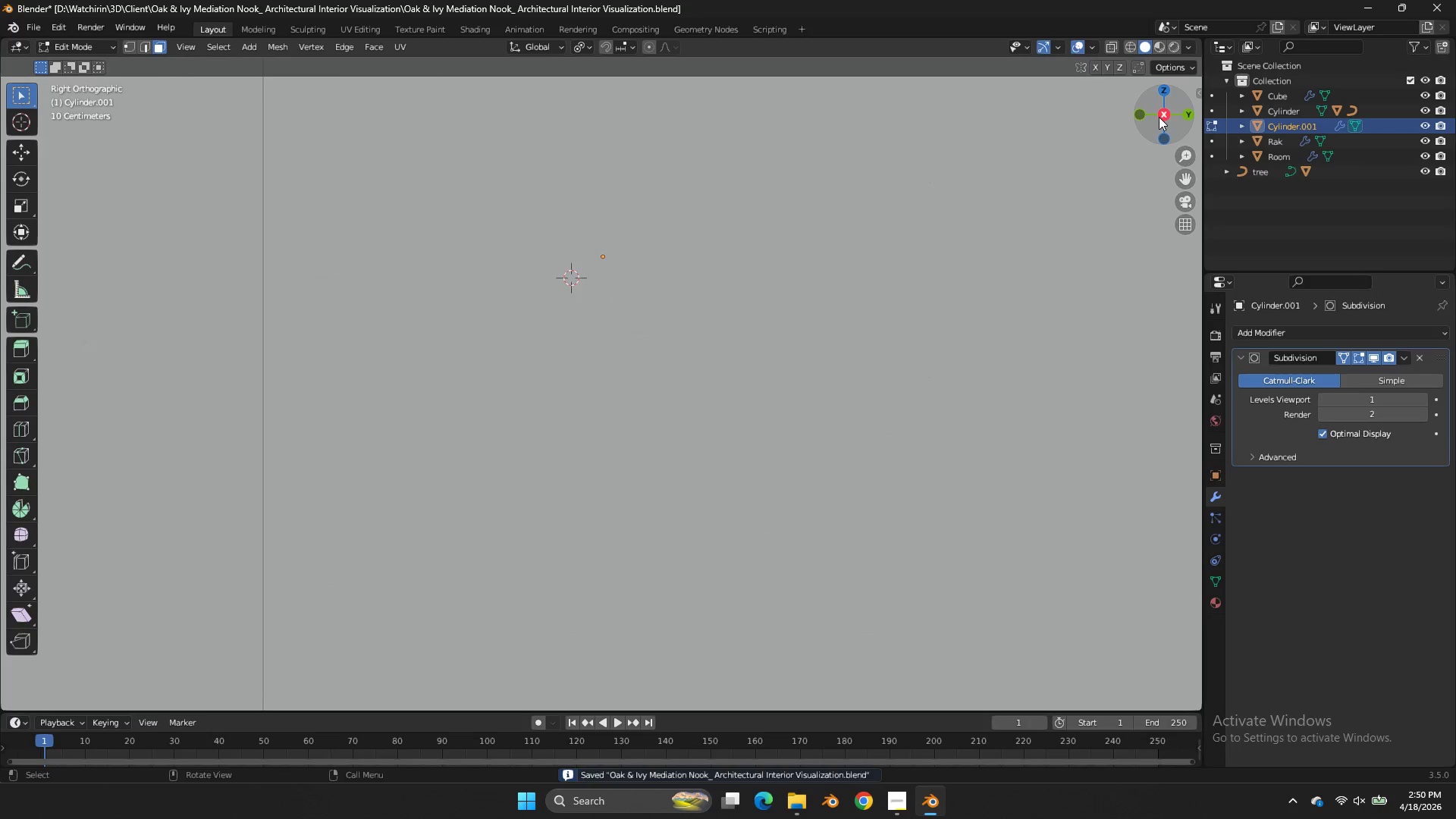 
left_click_drag(start_coordinate=[1159, 117], to_coordinate=[1157, 218])
 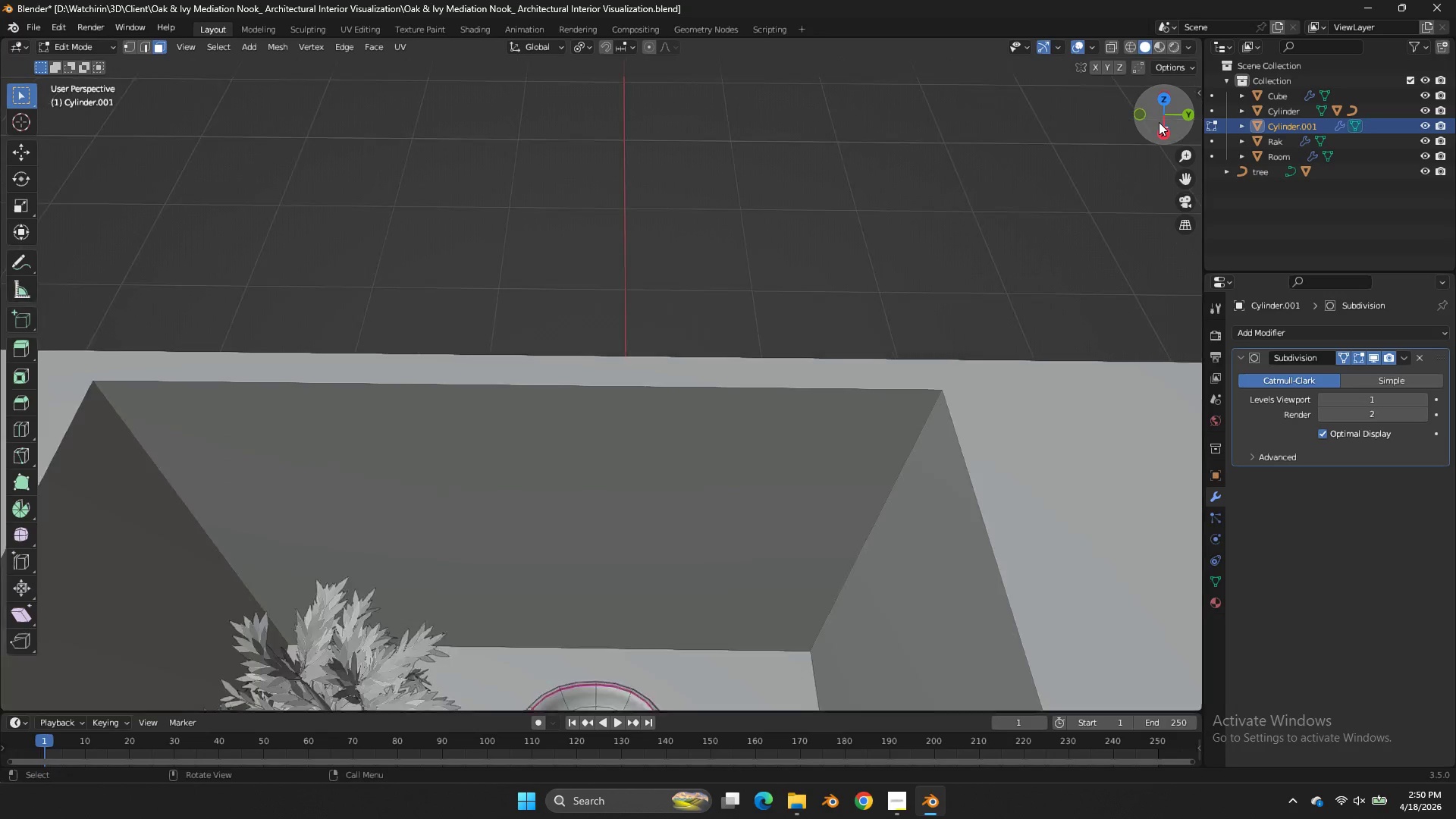 
scroll: coordinate [1159, 117], scroll_direction: up, amount: 2.0
 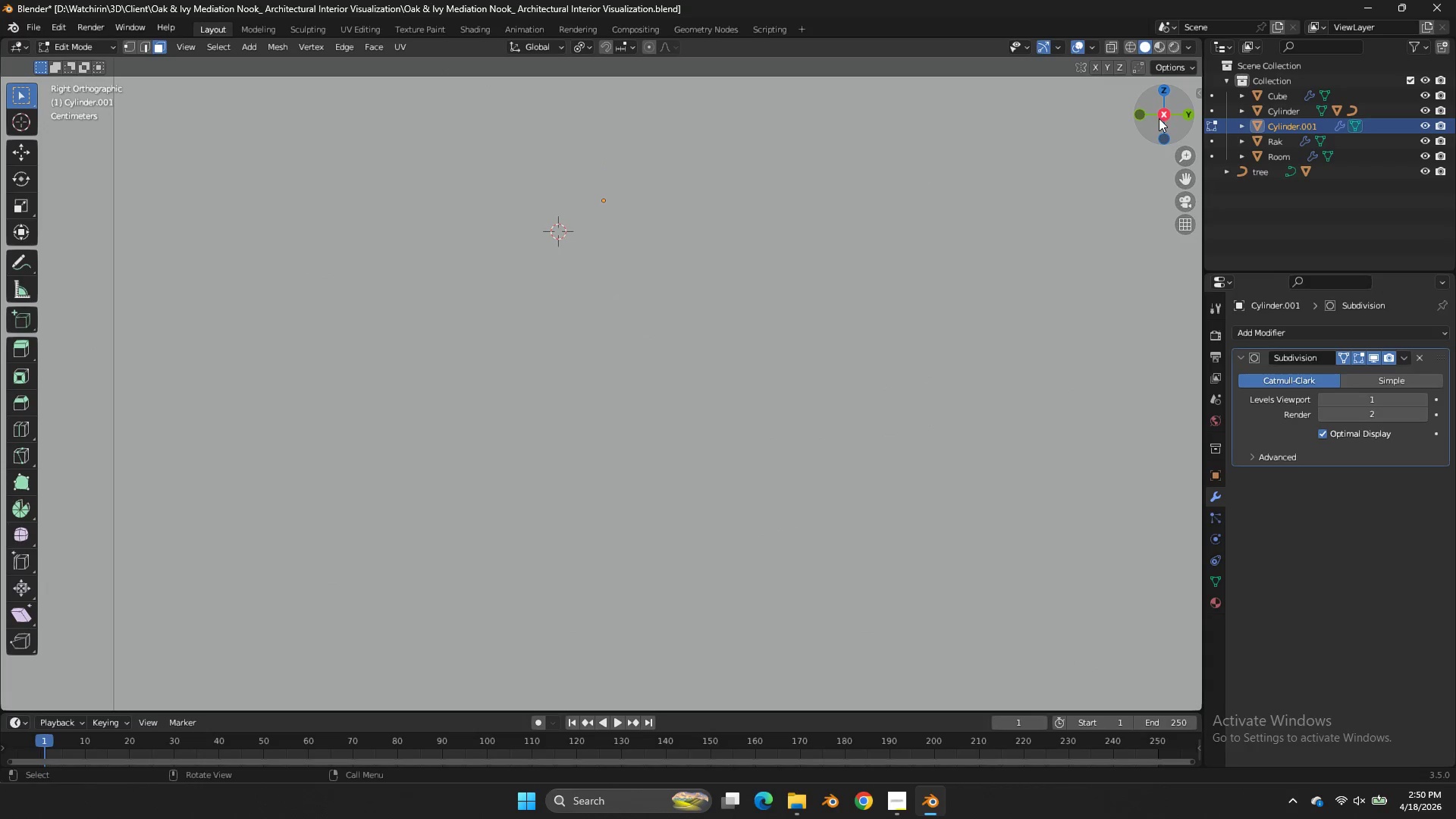 
left_click_drag(start_coordinate=[1161, 111], to_coordinate=[1163, 61])
 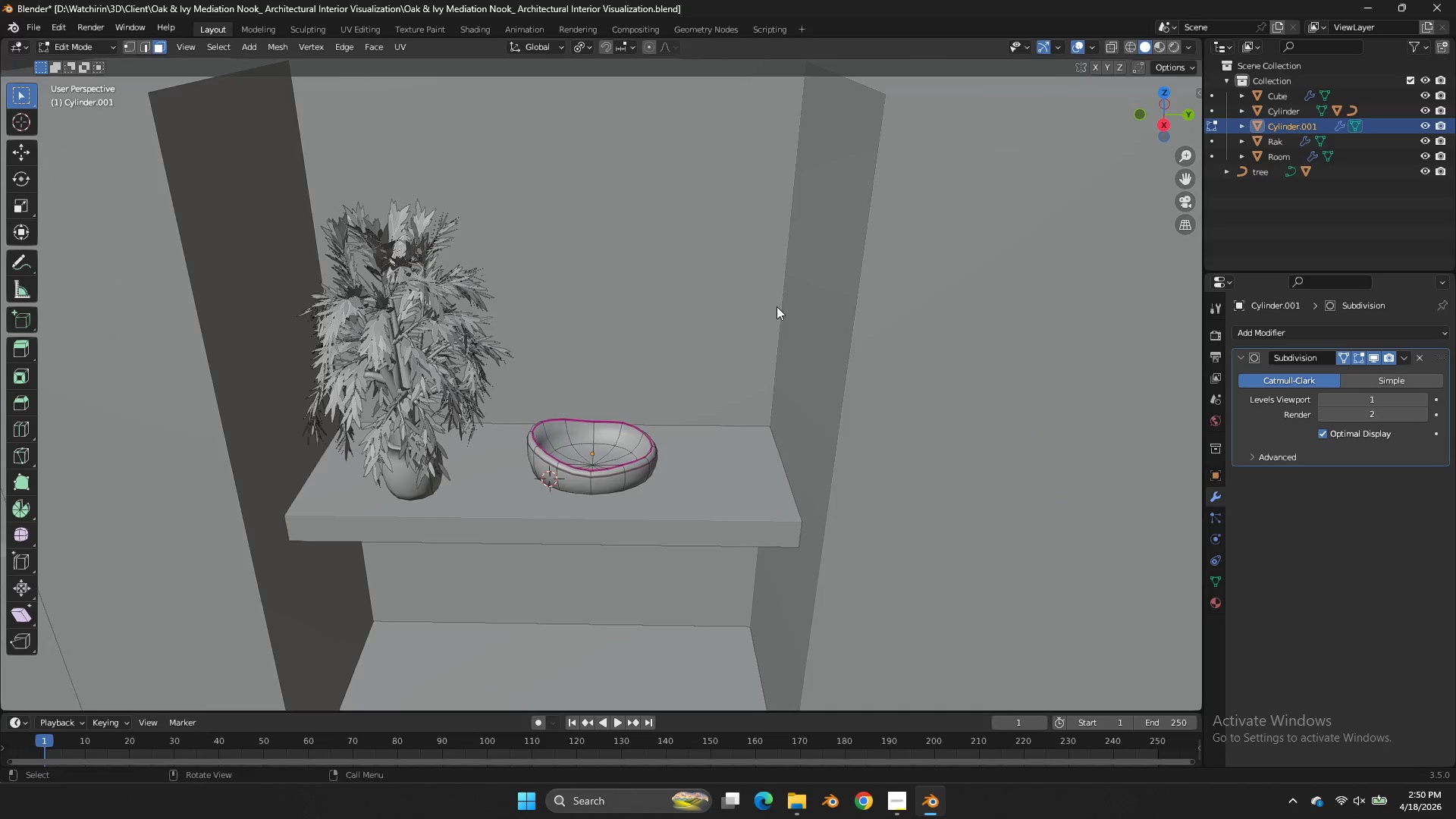 
scroll: coordinate [1159, 122], scroll_direction: down, amount: 3.0
 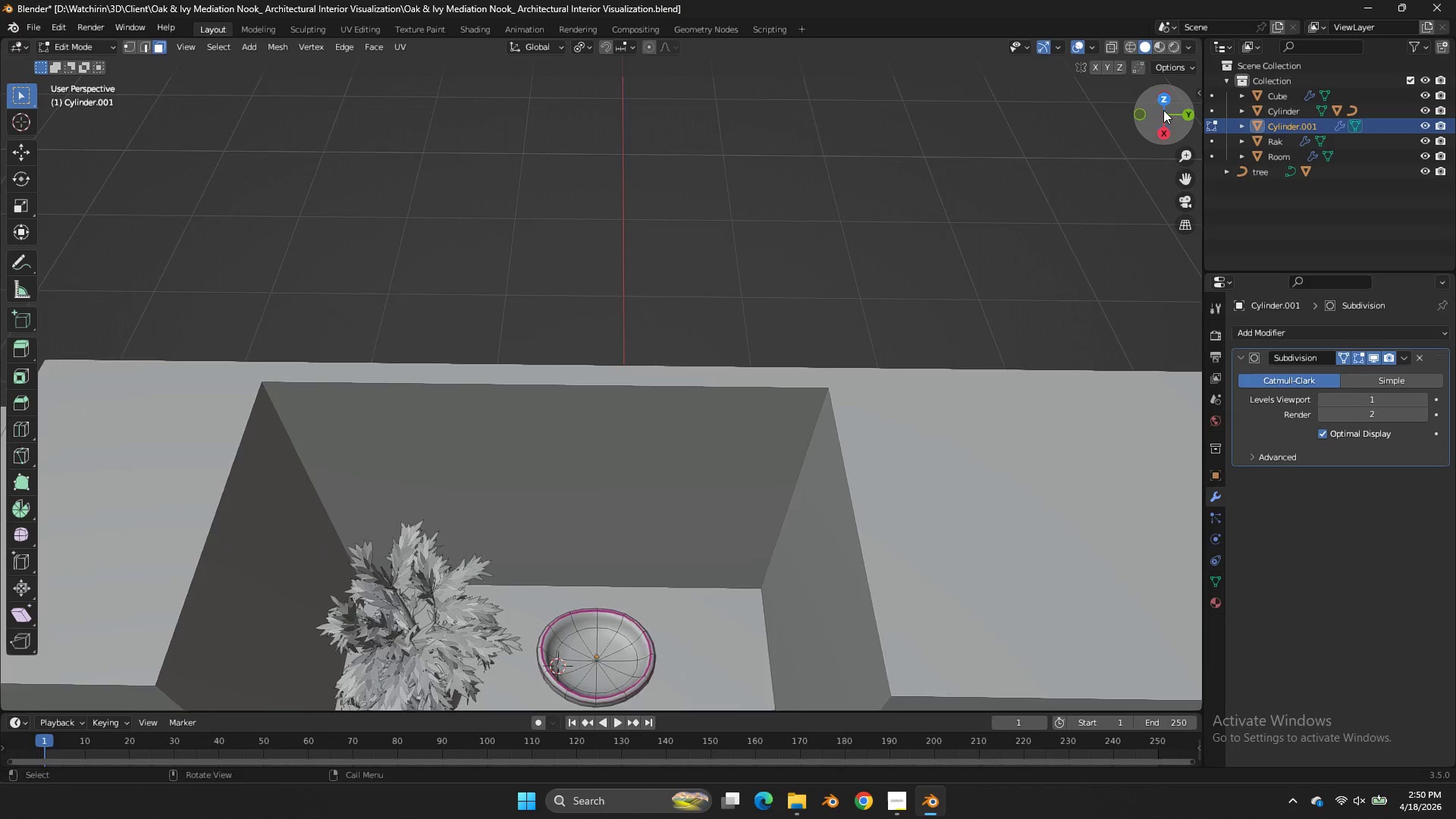 
scroll: coordinate [777, 306], scroll_direction: up, amount: 1.0
 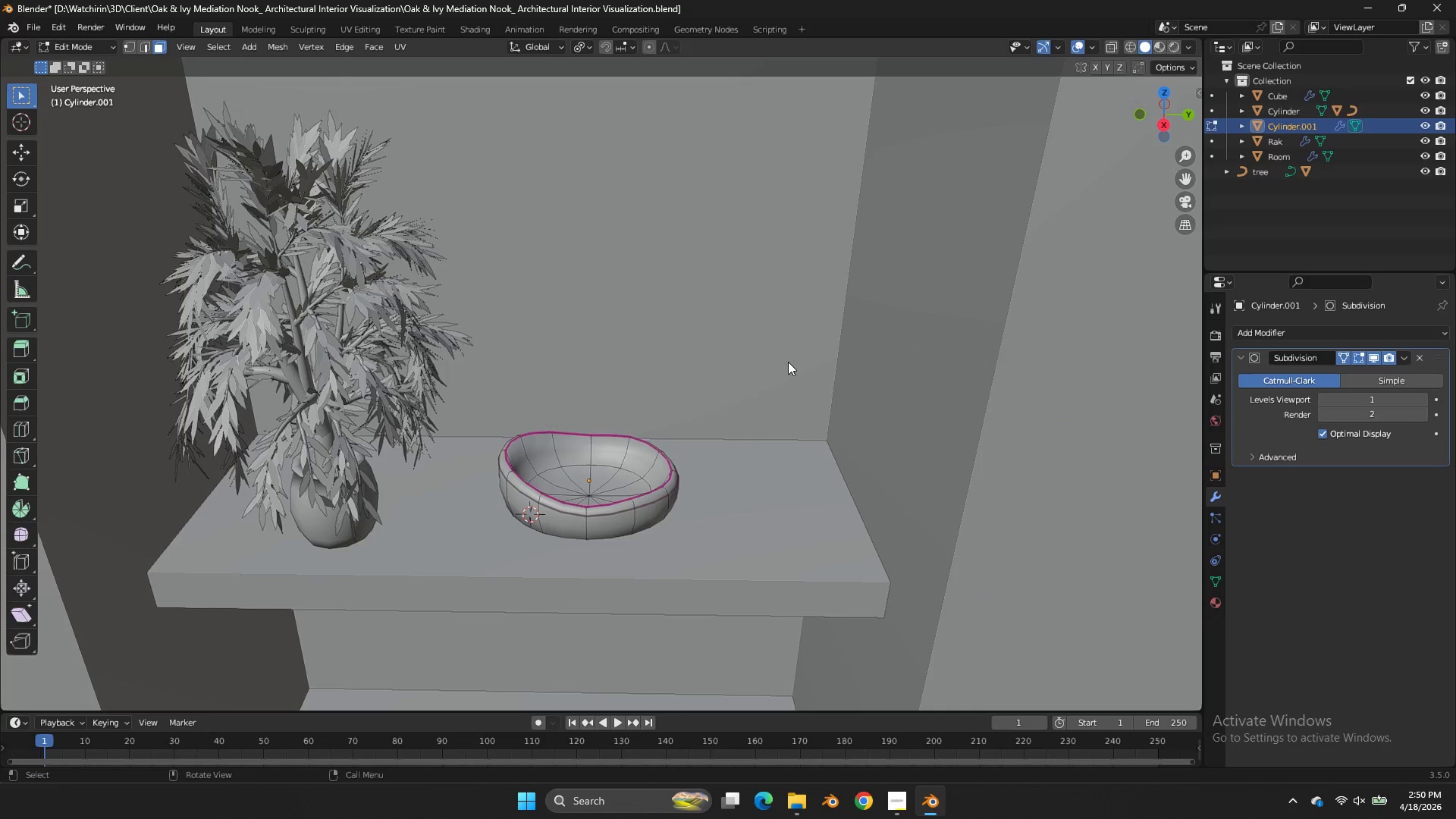 
key(Tab)
 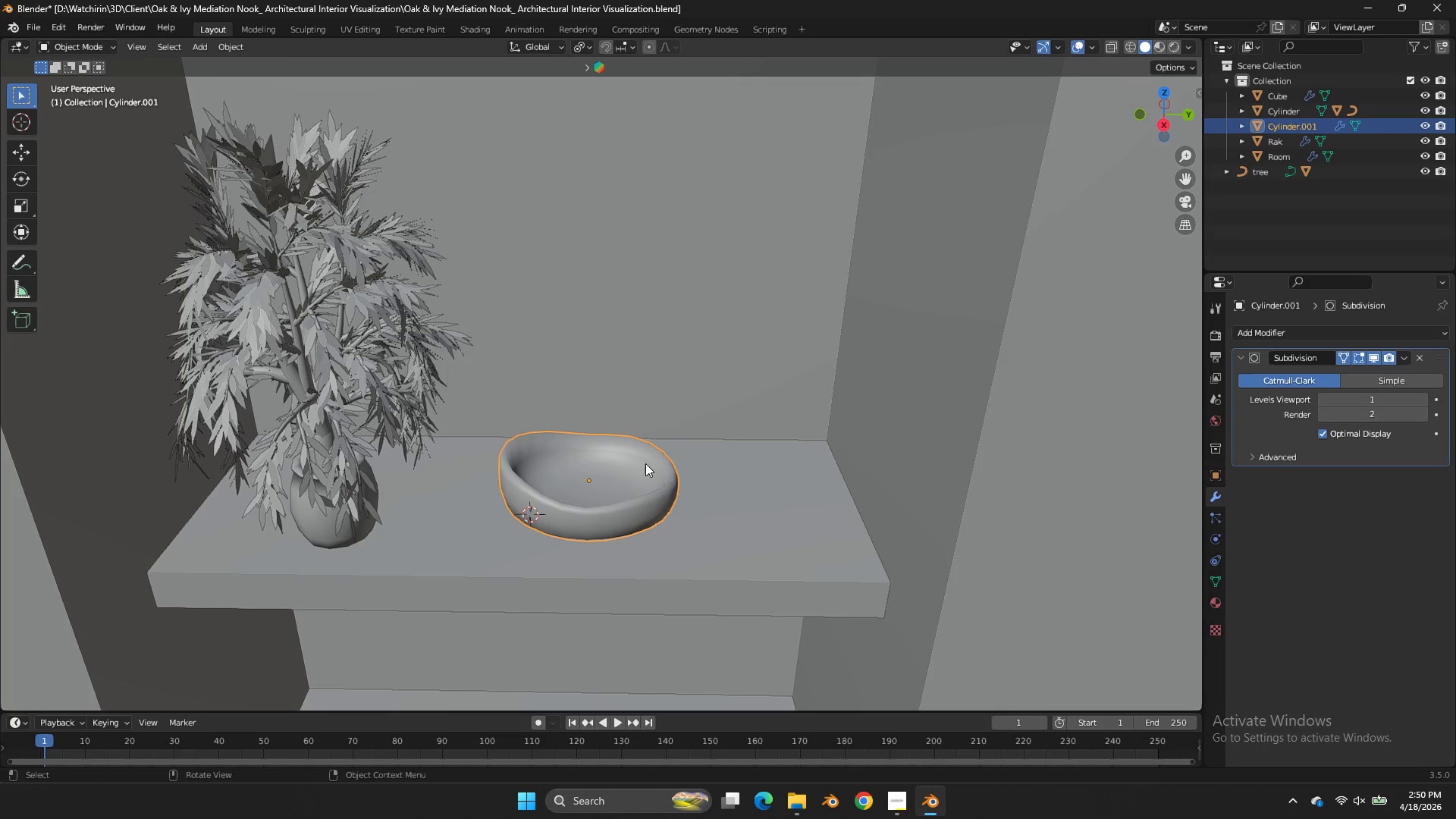 
left_click([642, 469])
 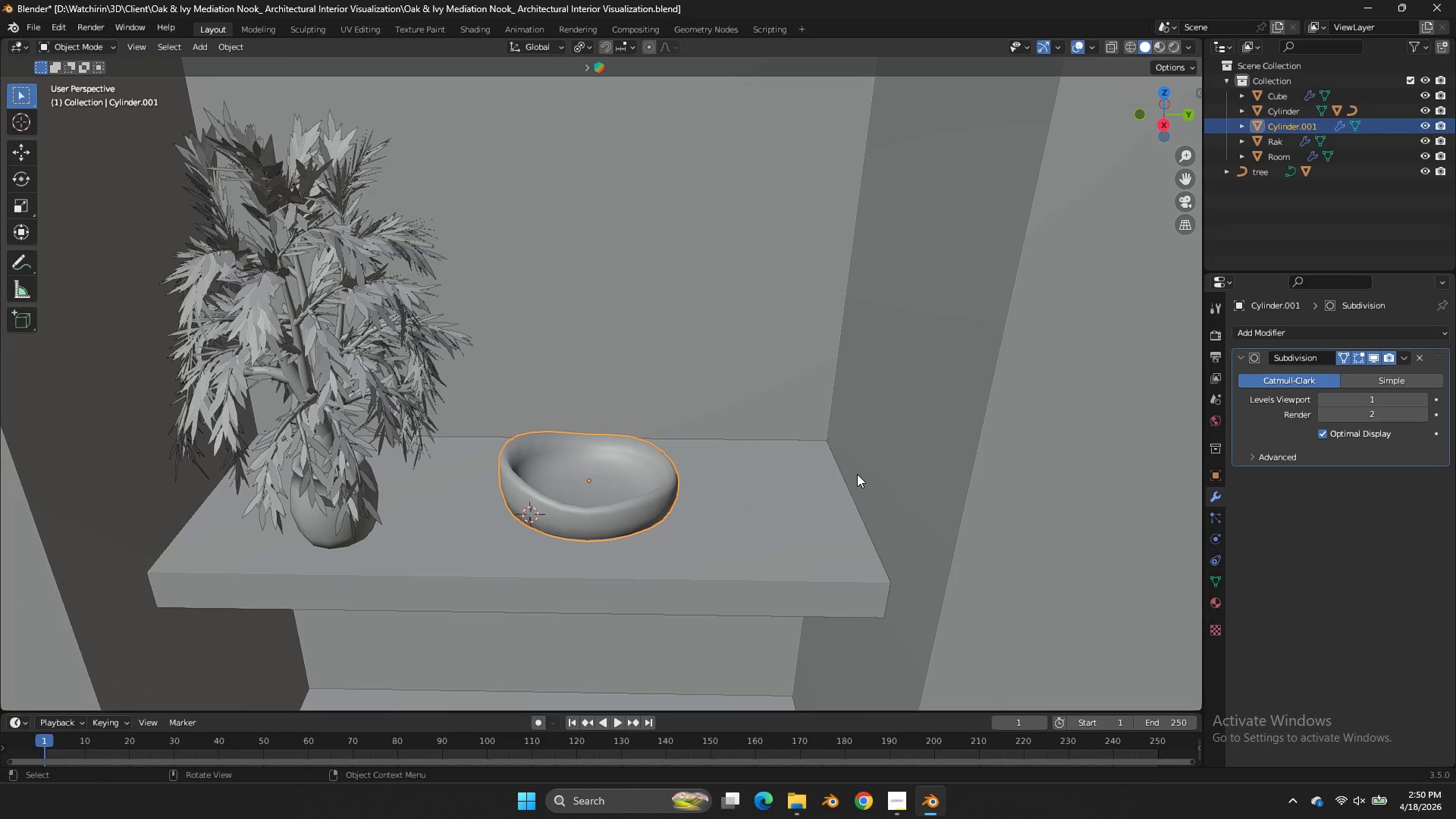 
type(gy)
 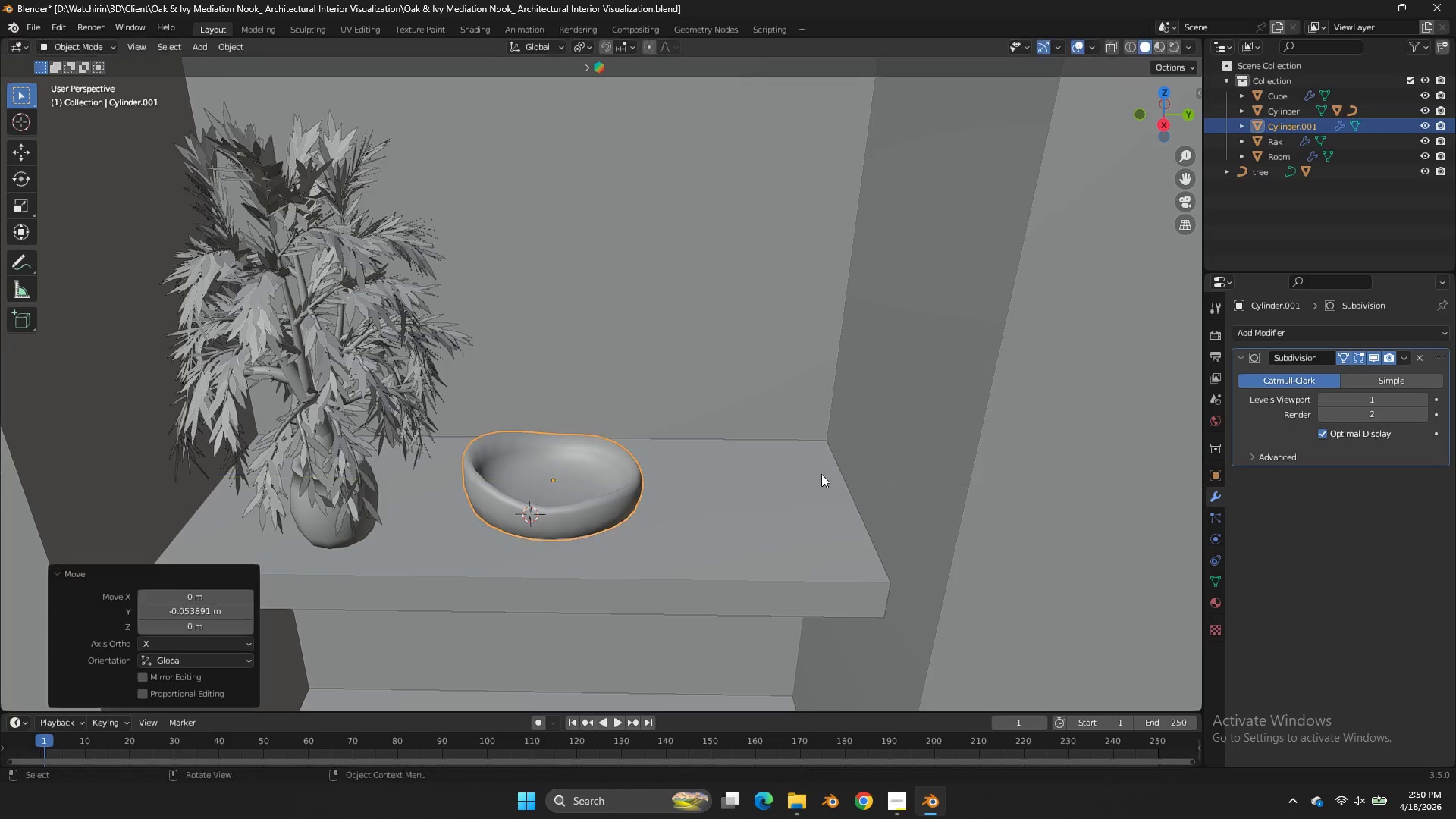 
left_click([821, 474])
 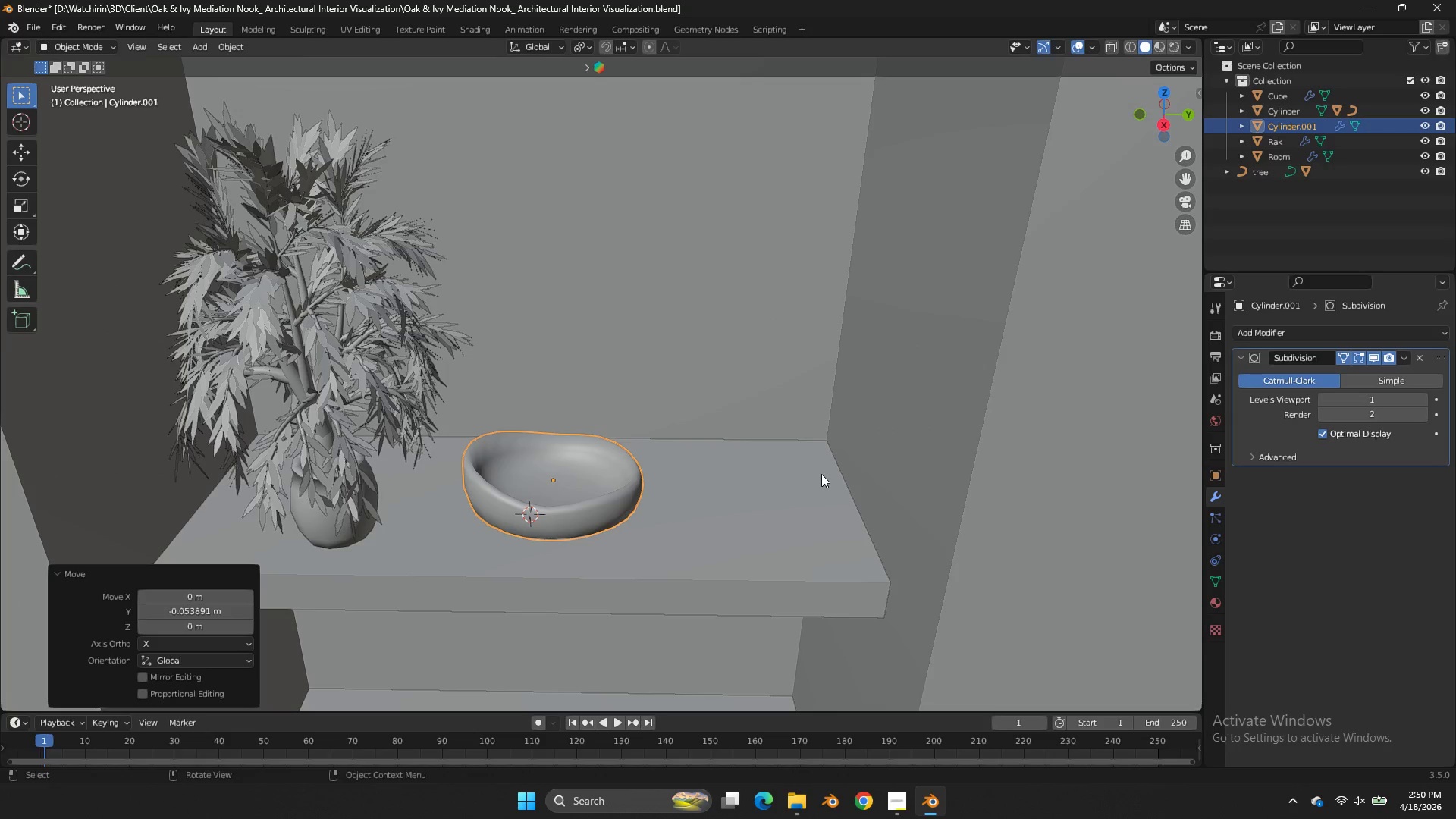 
key(Shift+S)
 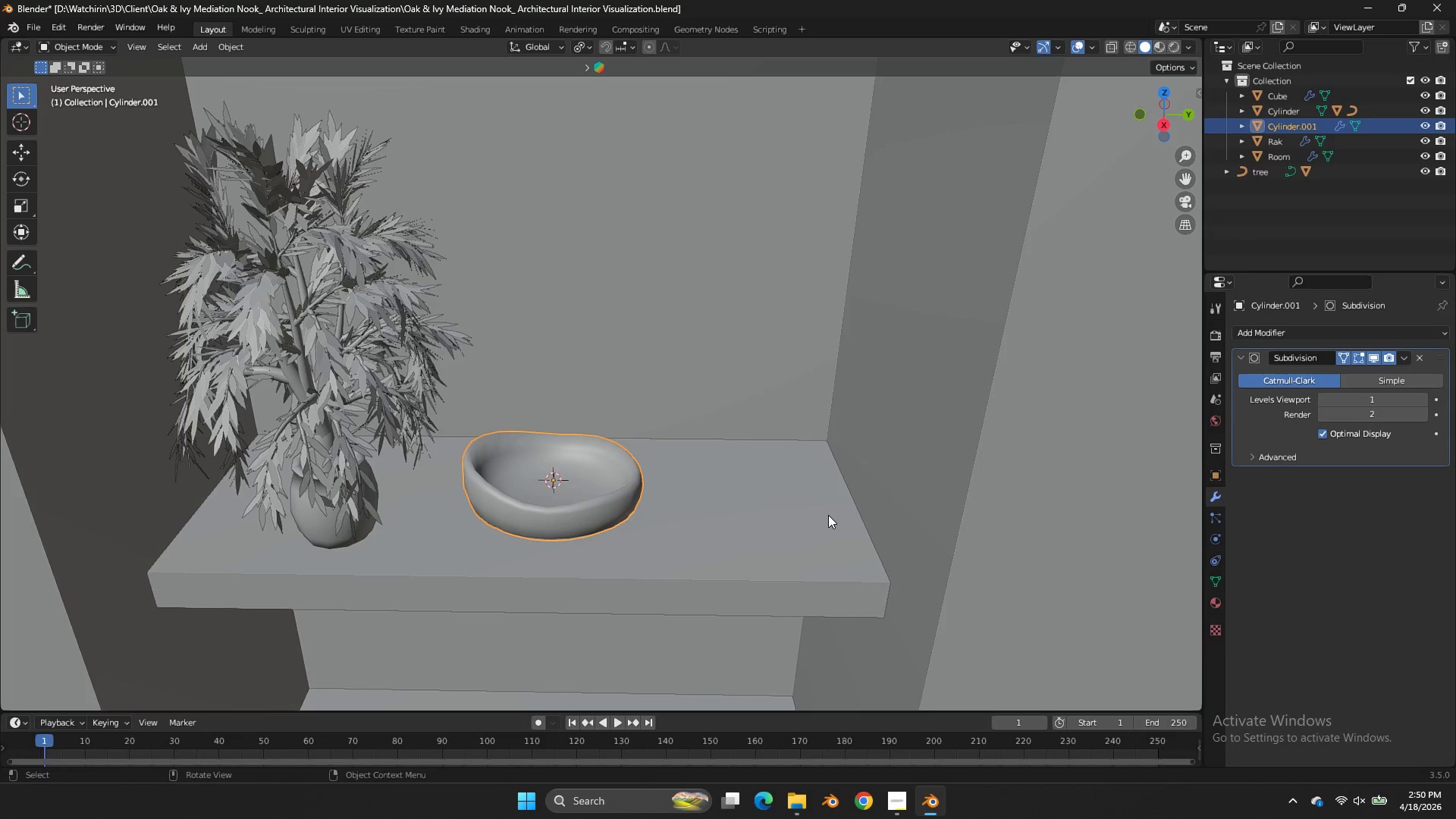 
key(Shift+ShiftLeft)
 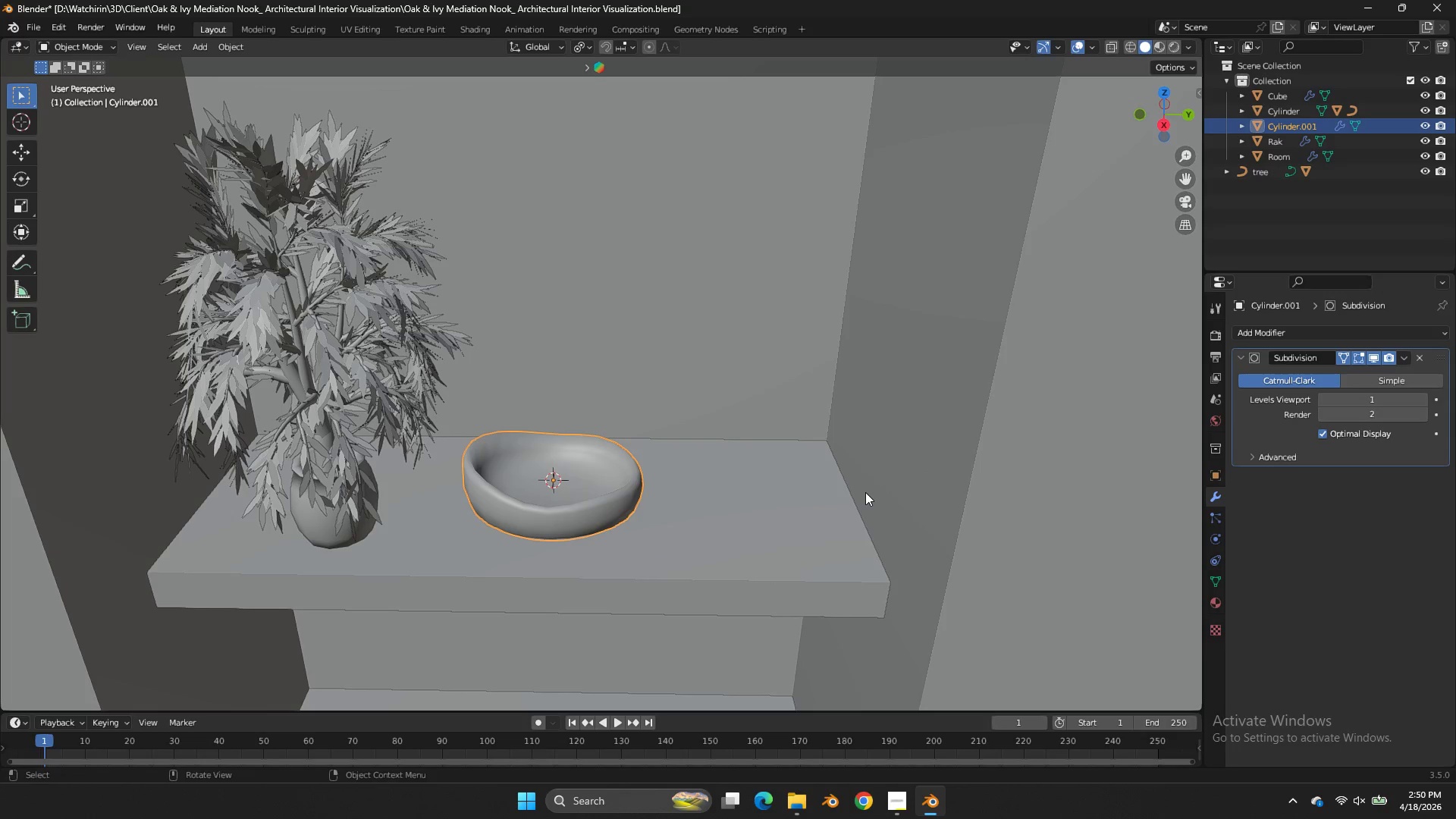 
wait(5.38)
 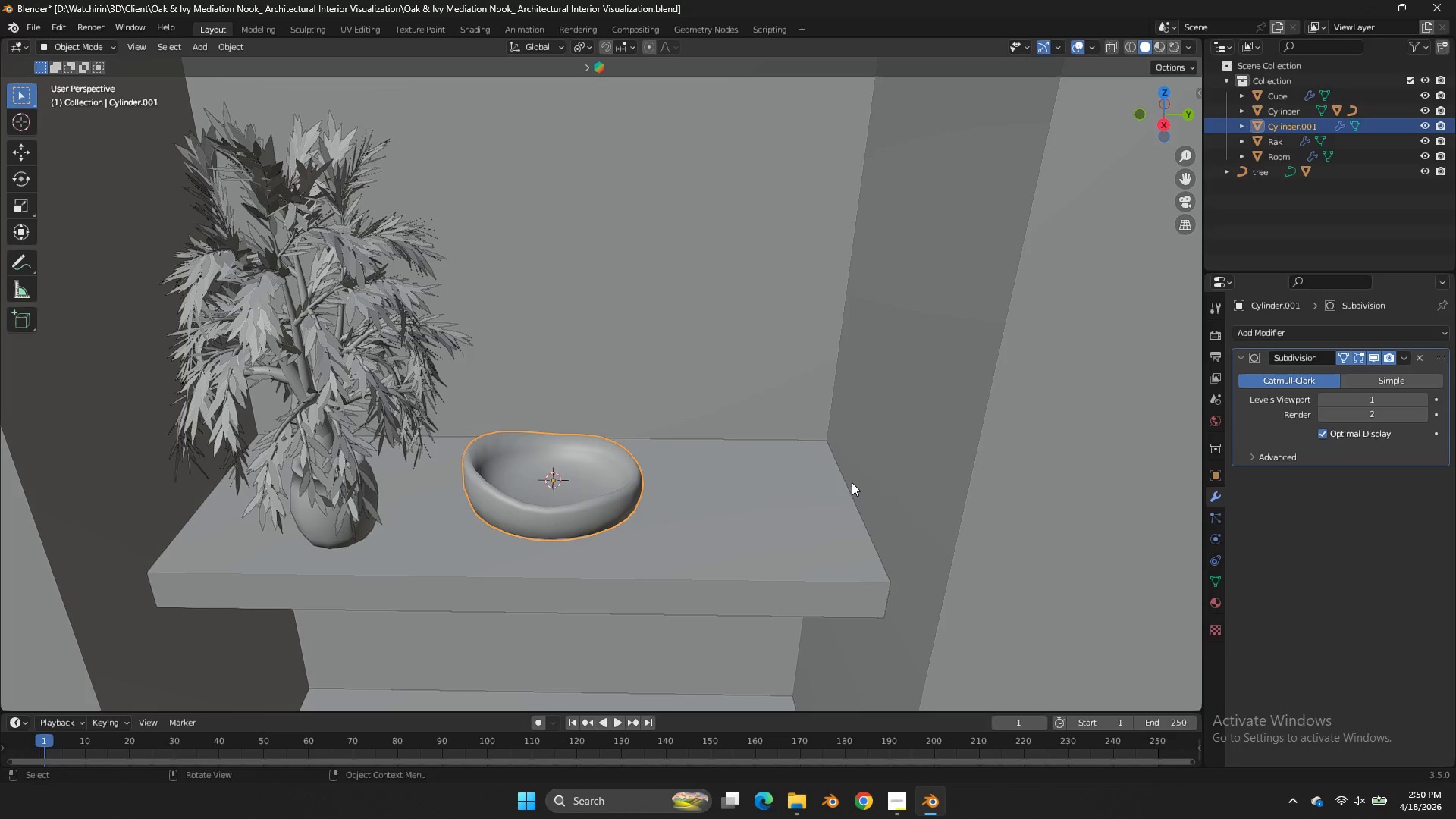 
key(Shift+A)
 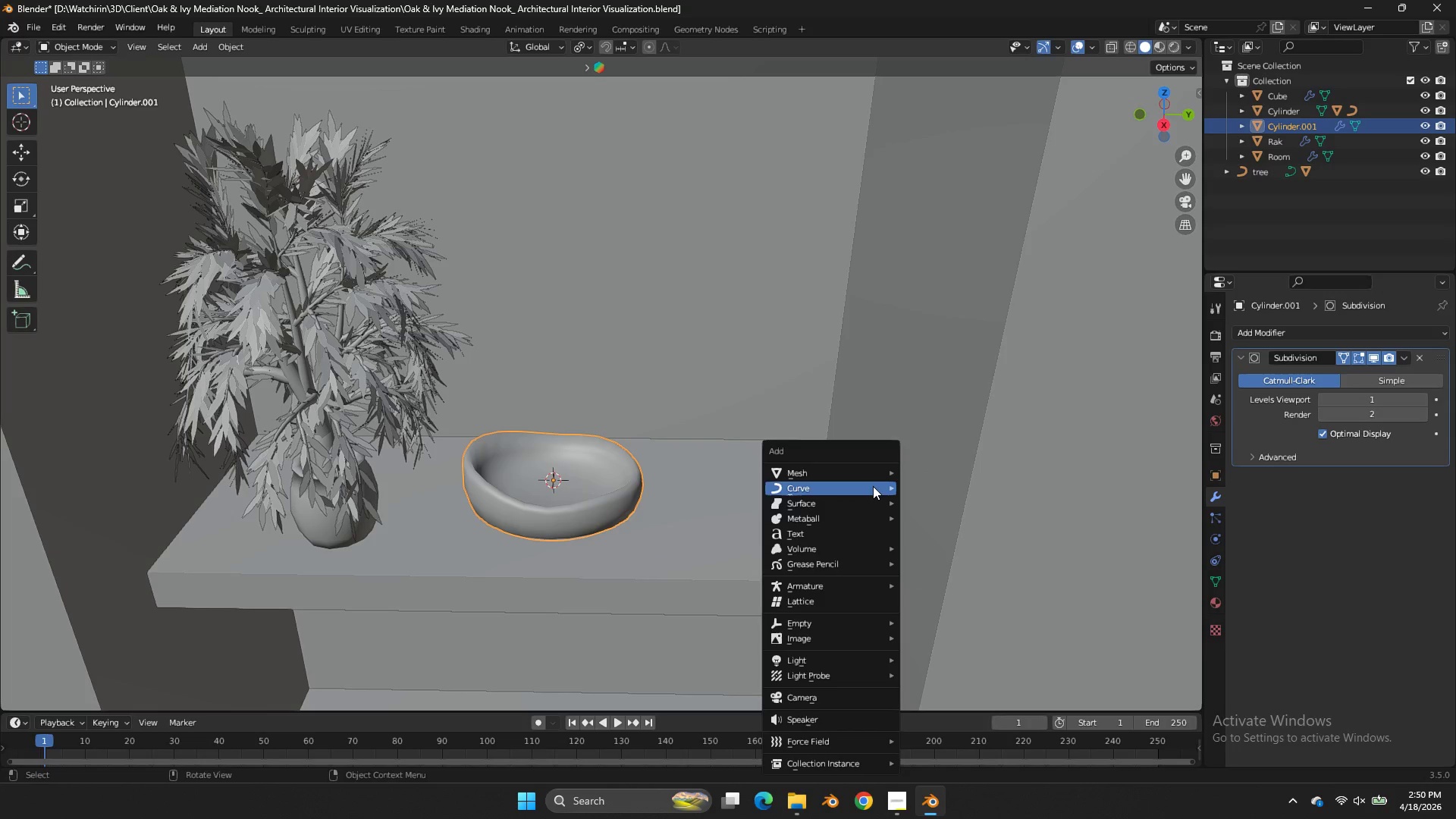 
mouse_move([889, 482])
 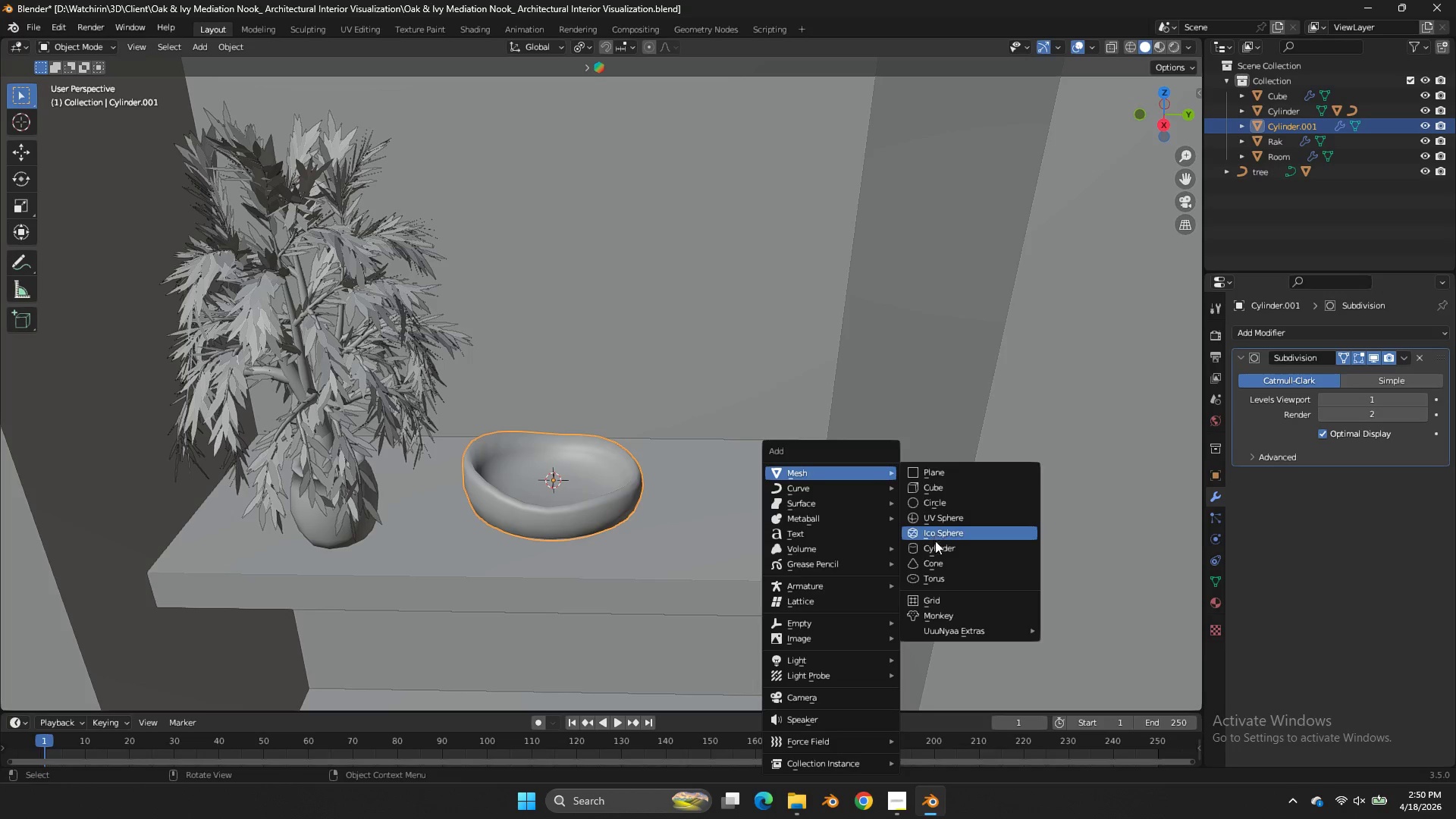 
left_click([935, 545])
 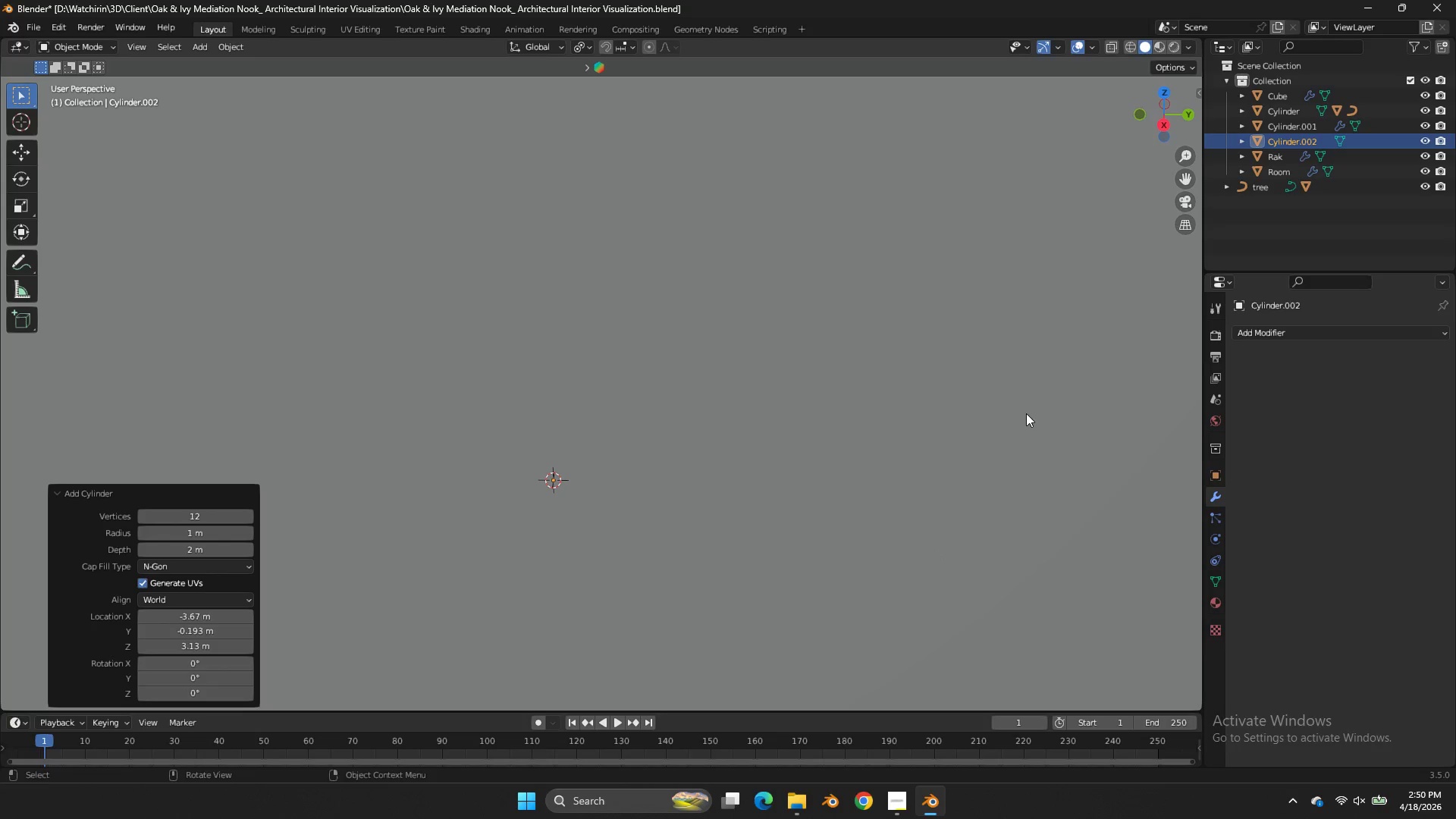 
key(S)
 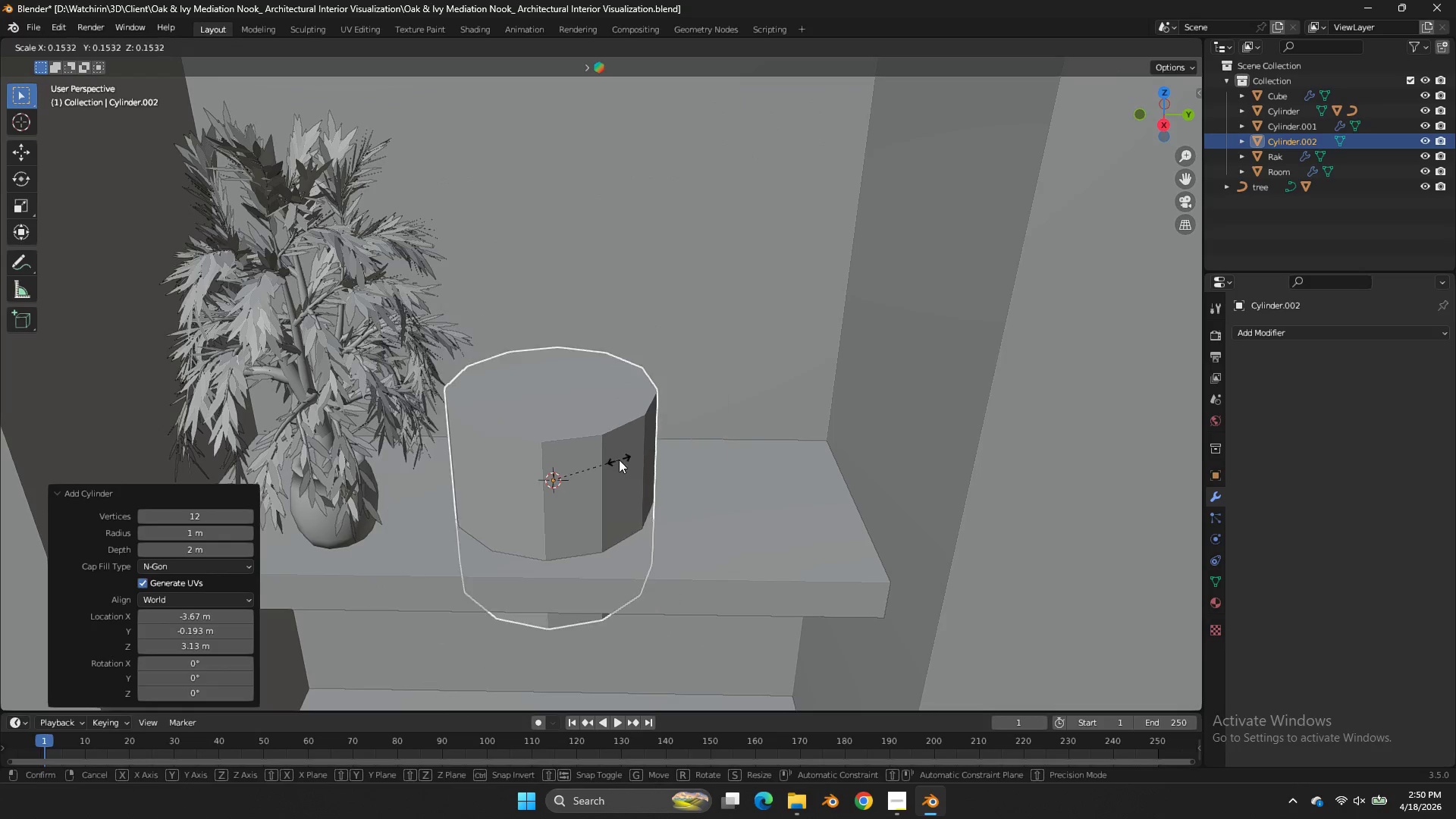 
left_click([619, 460])
 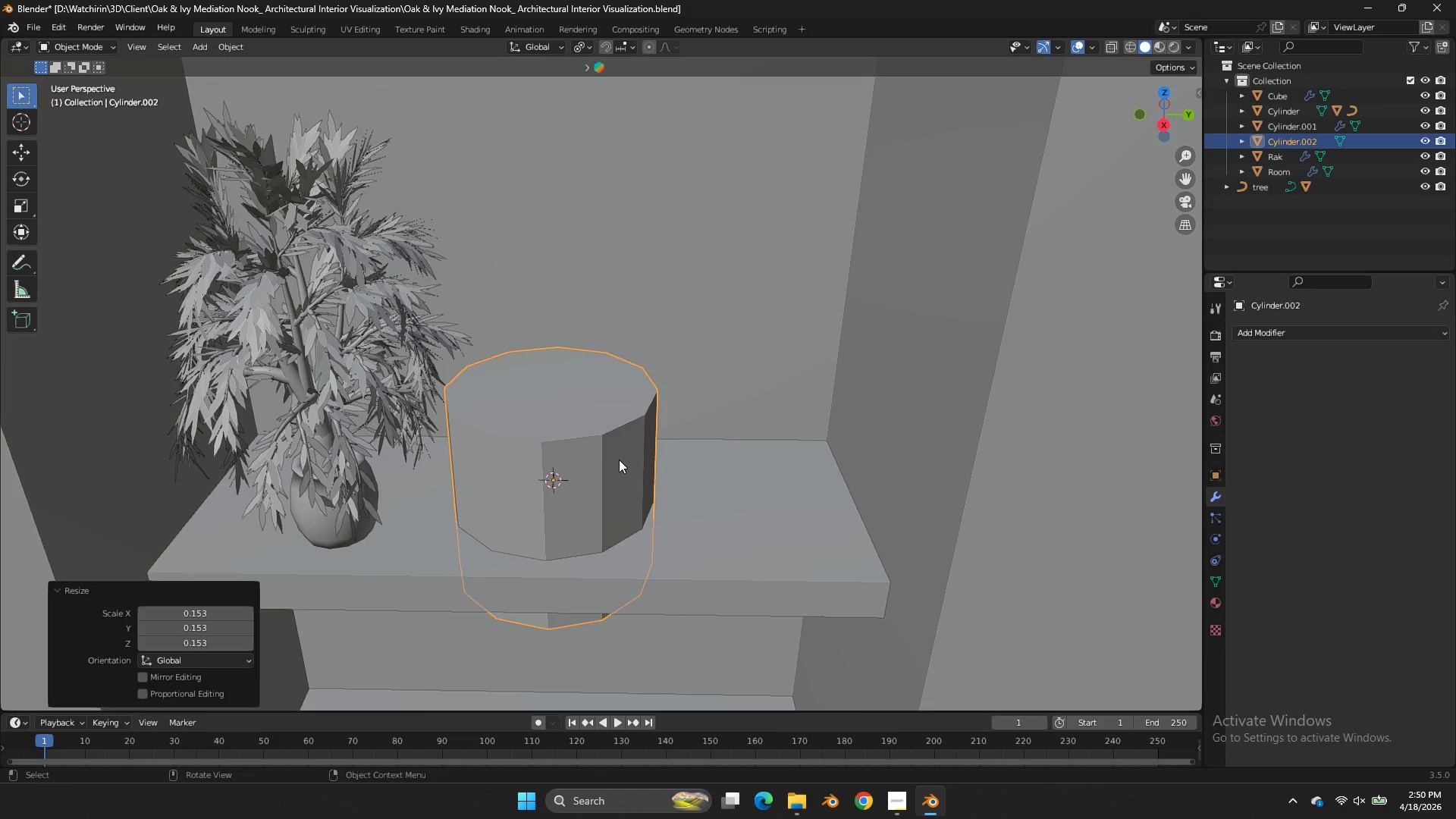 
type(gy)
 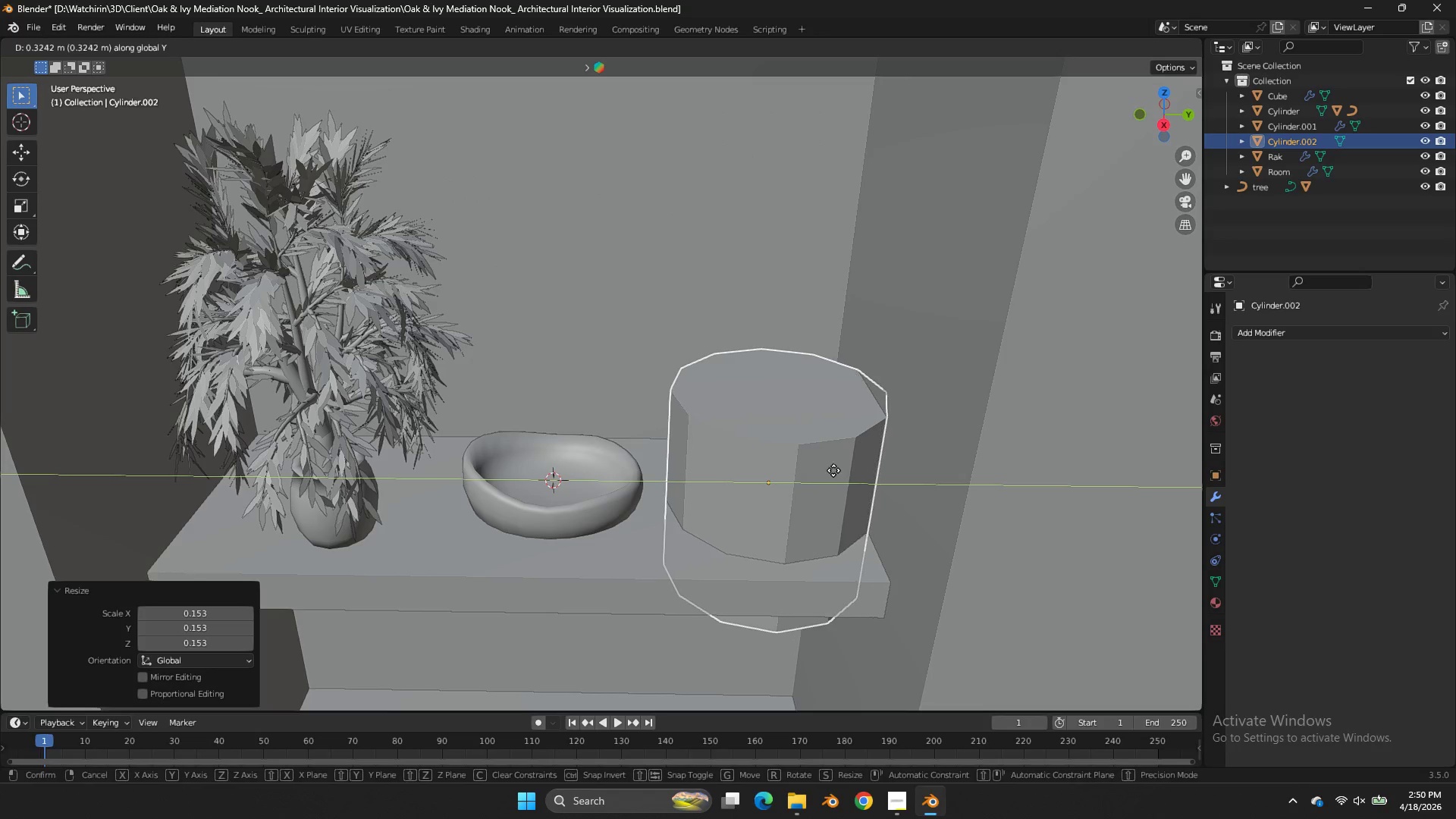 
left_click([831, 468])
 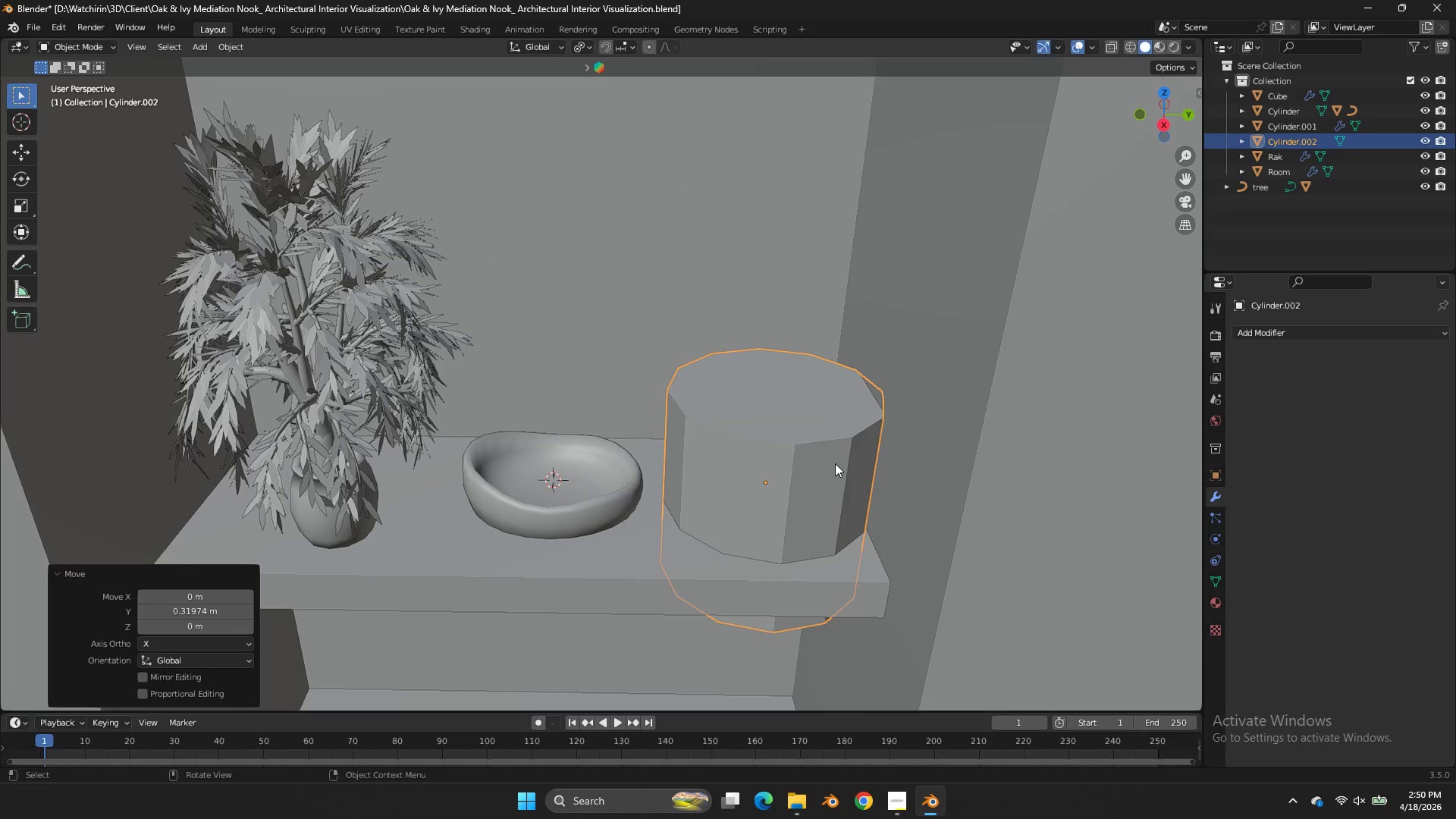 
wait(5.86)
 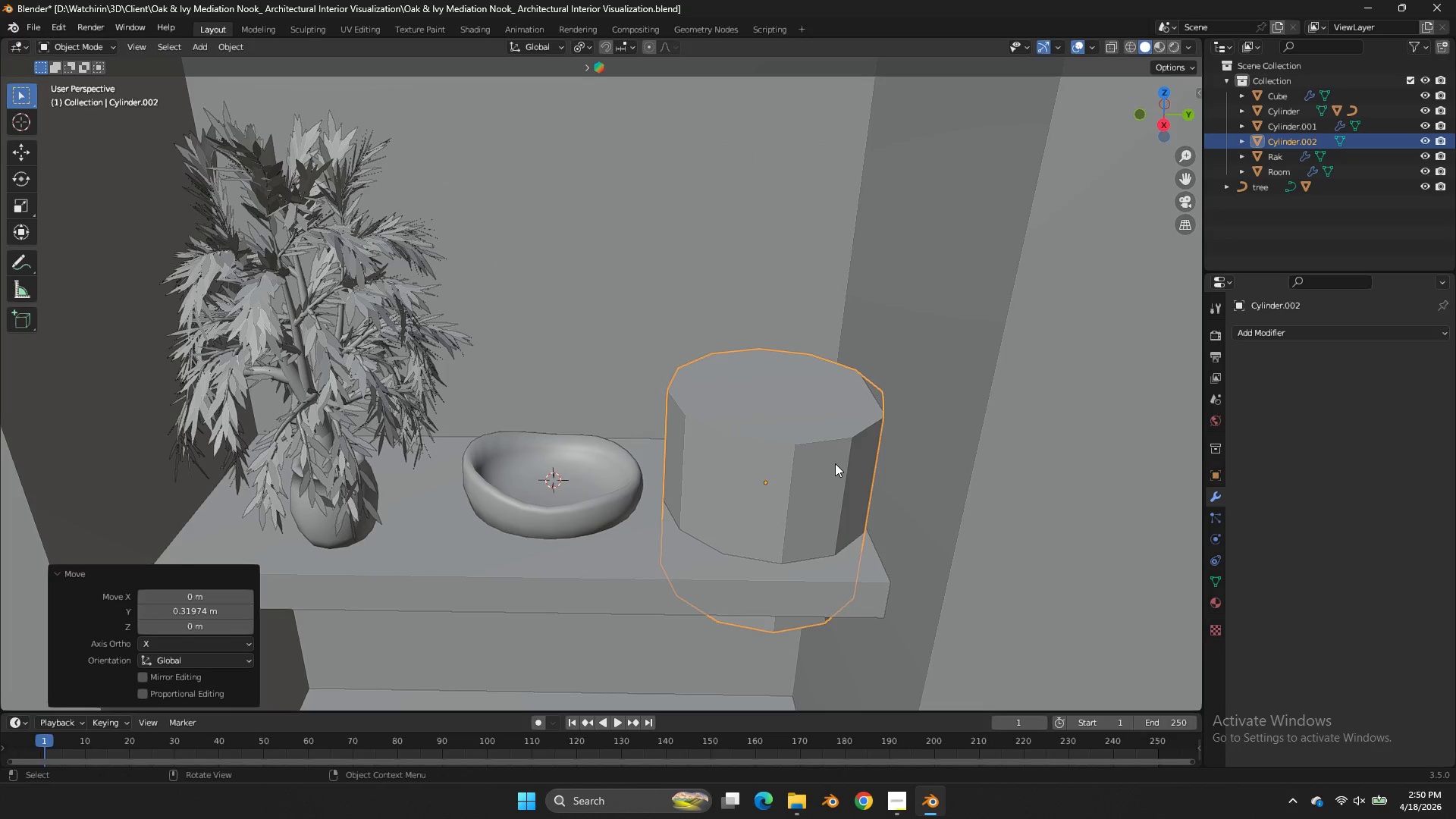 
key(S)
 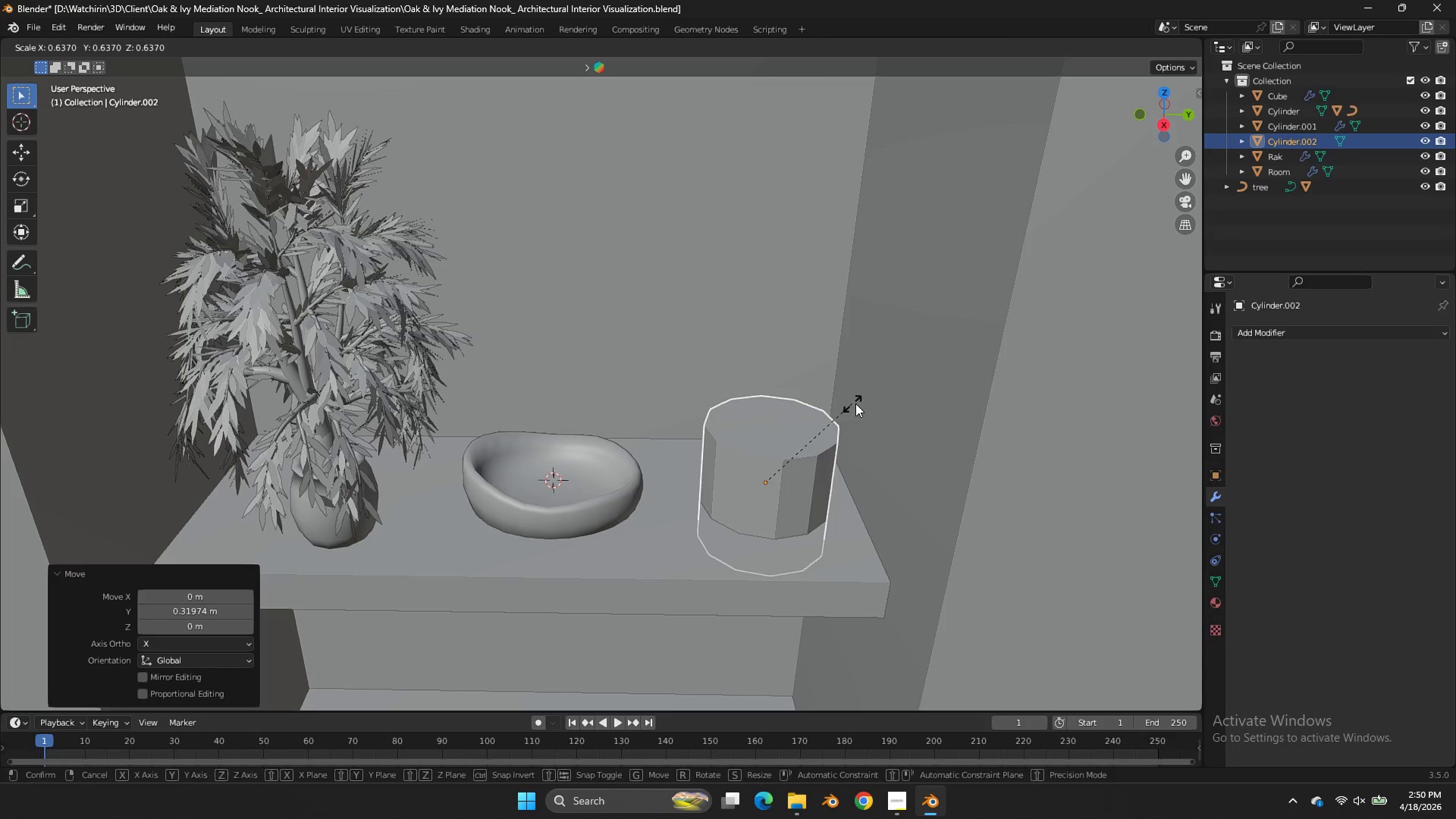 
left_click([871, 403])
 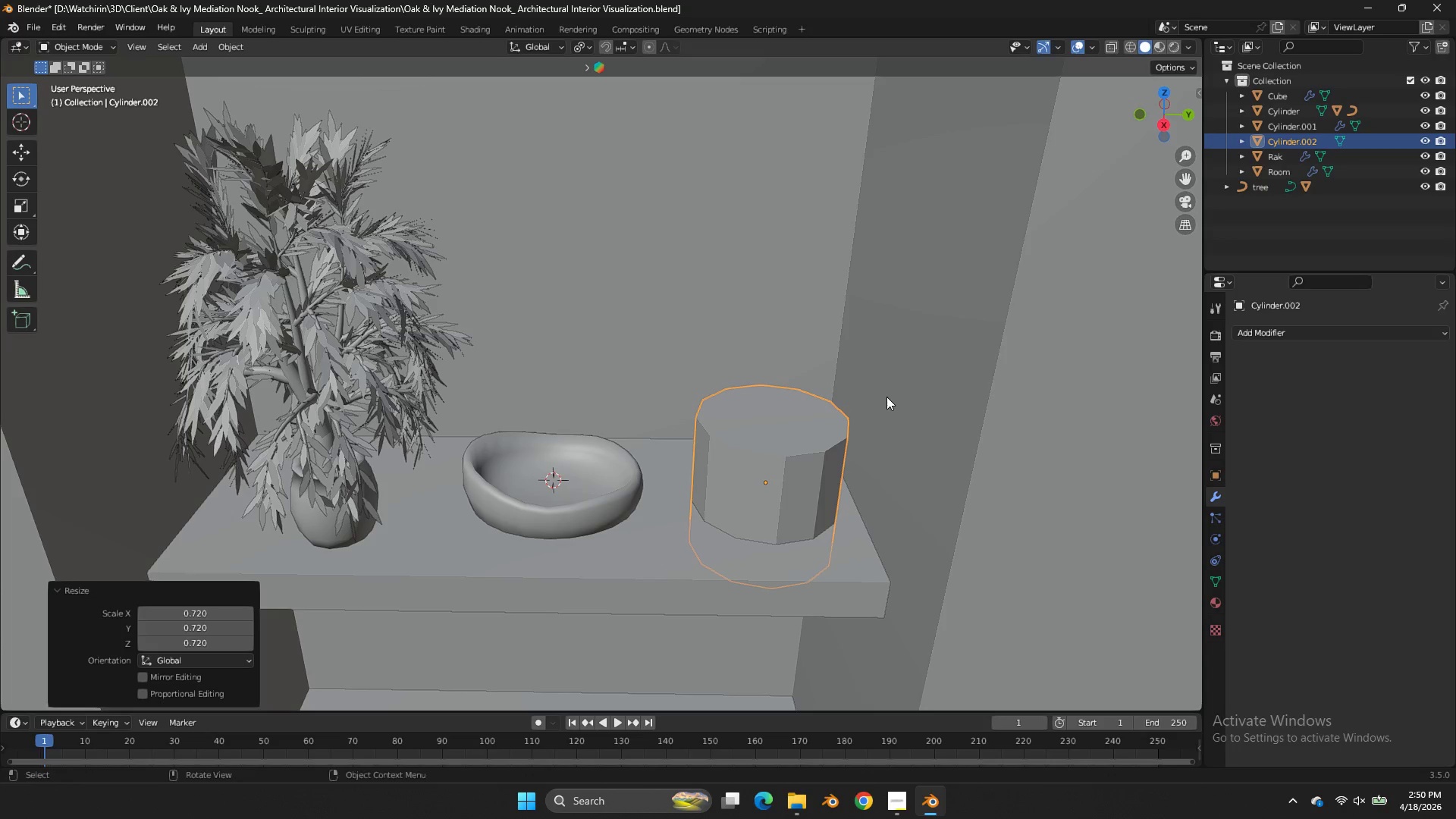 
type(sz)
 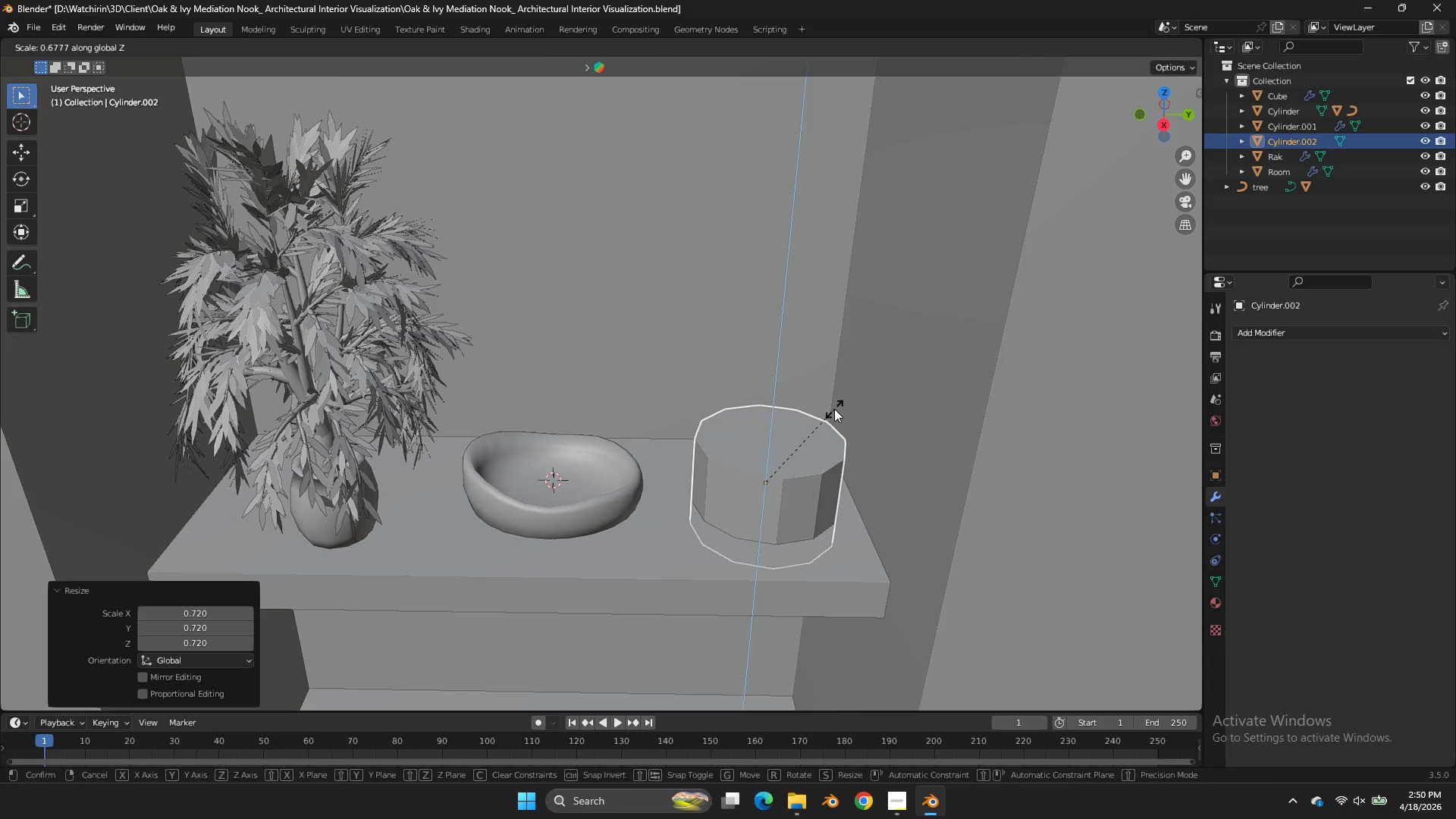 
left_click([834, 409])
 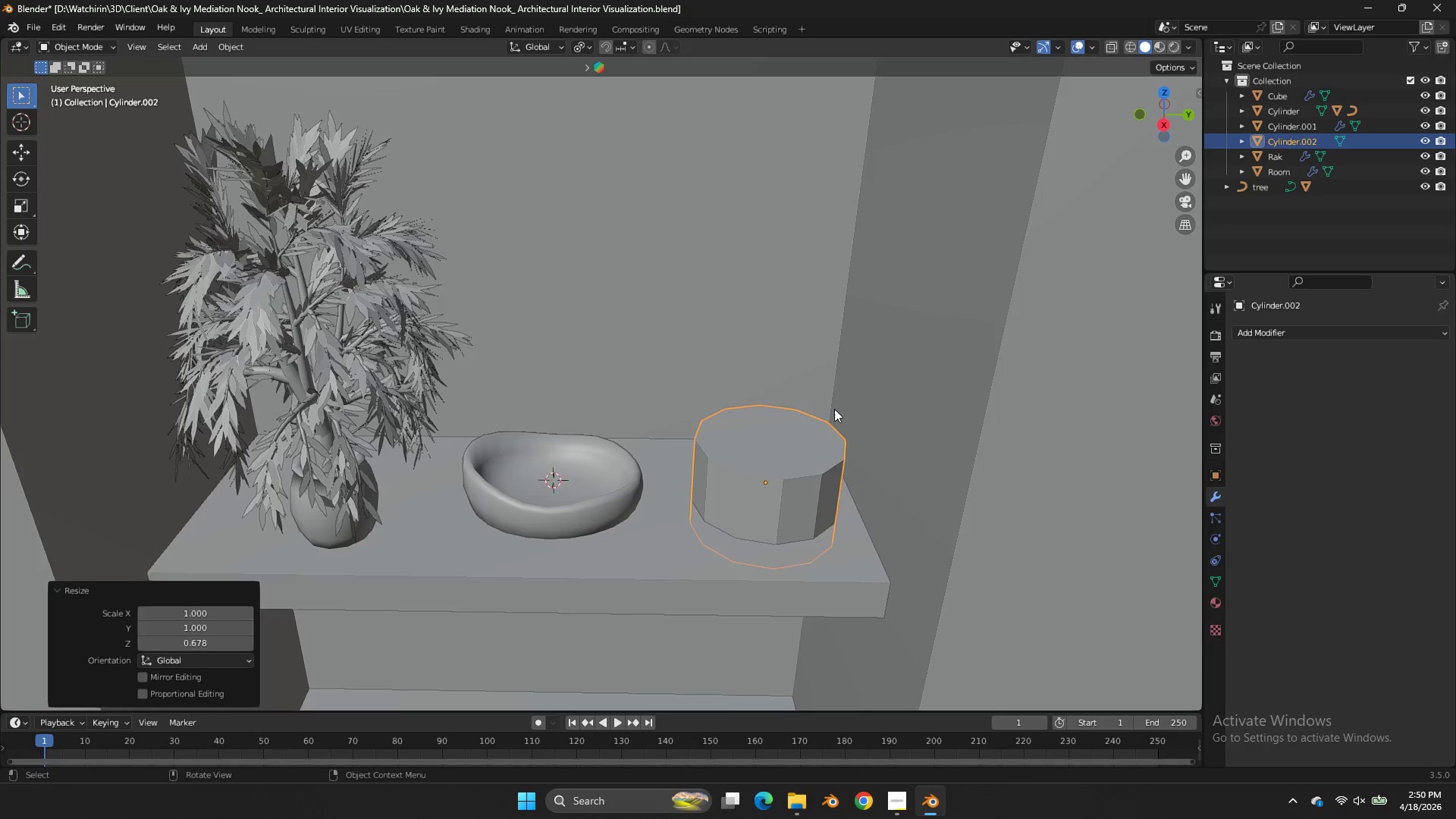 
key(NumpadDivide)
 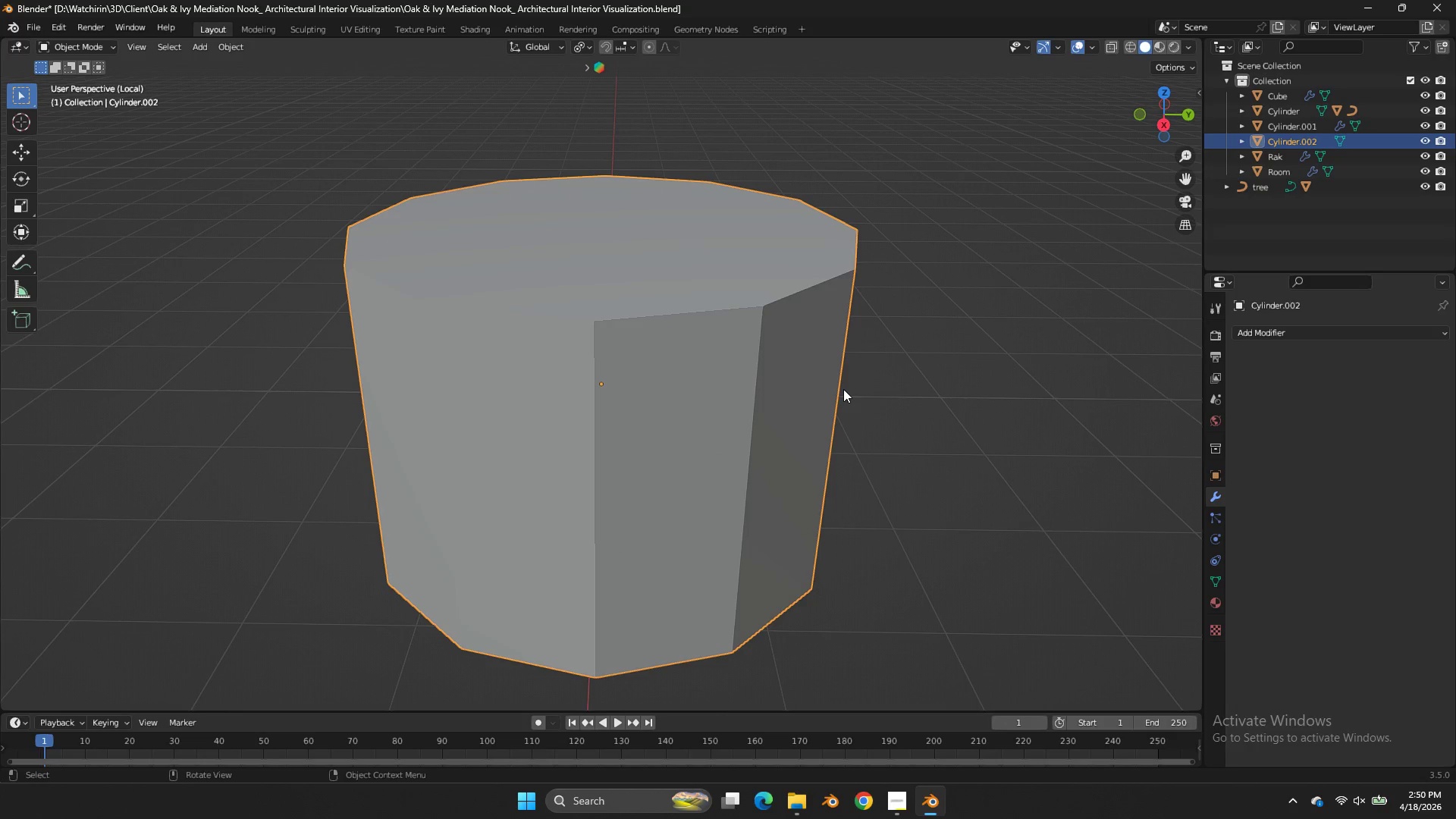 
key(S)
 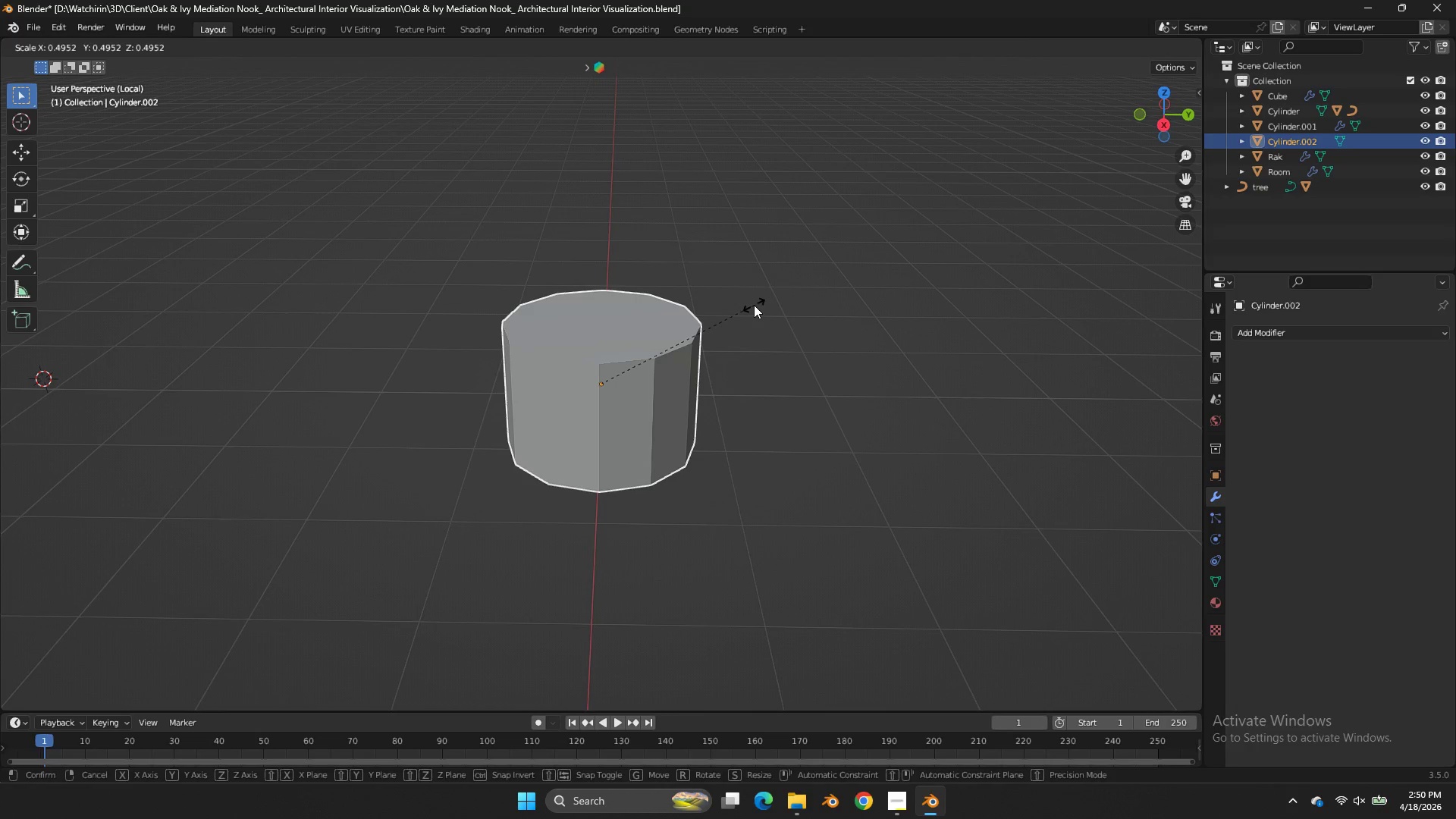 
scroll: coordinate [1045, 164], scroll_direction: down, amount: 1.0
 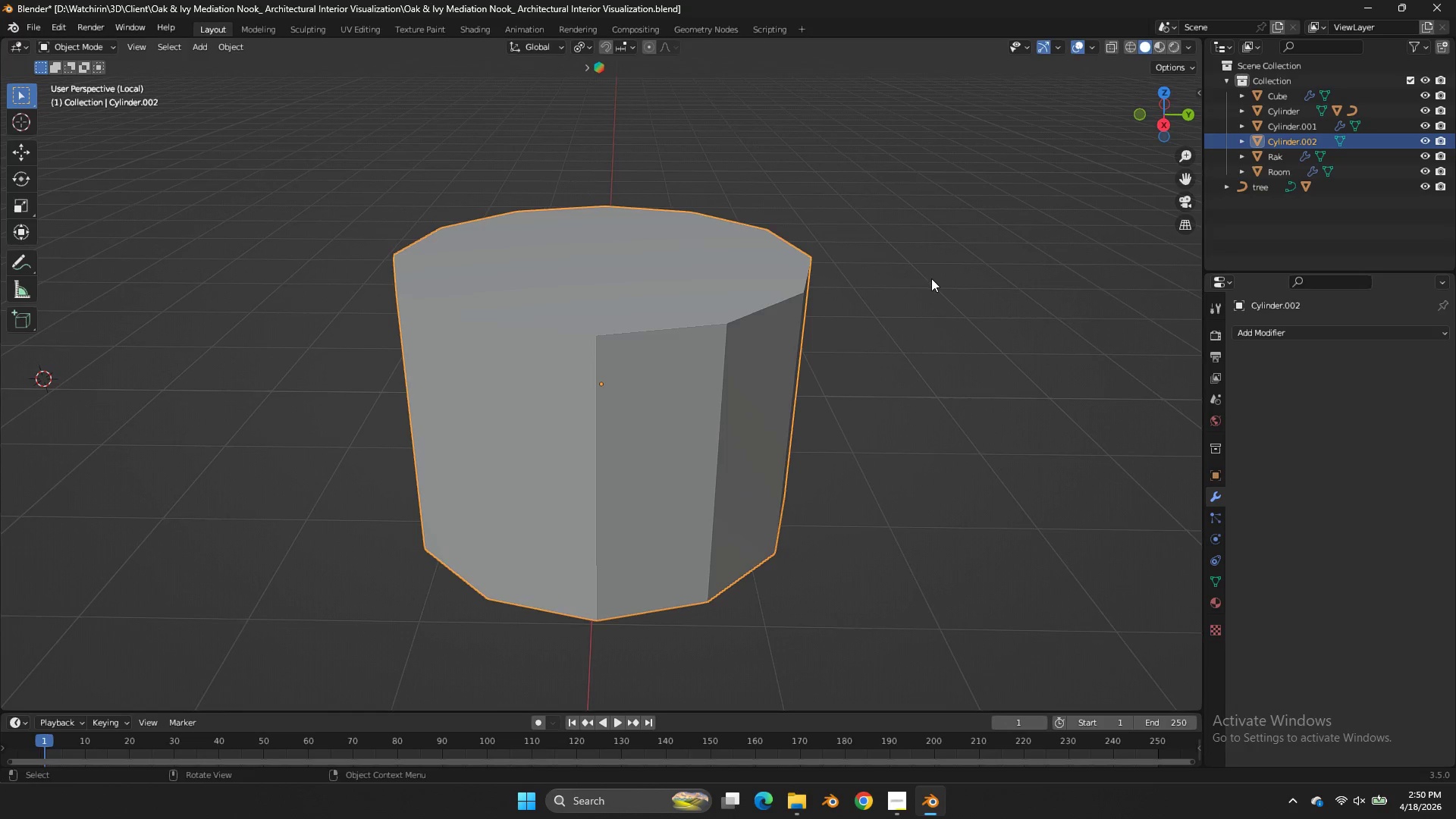 
left_click([754, 305])
 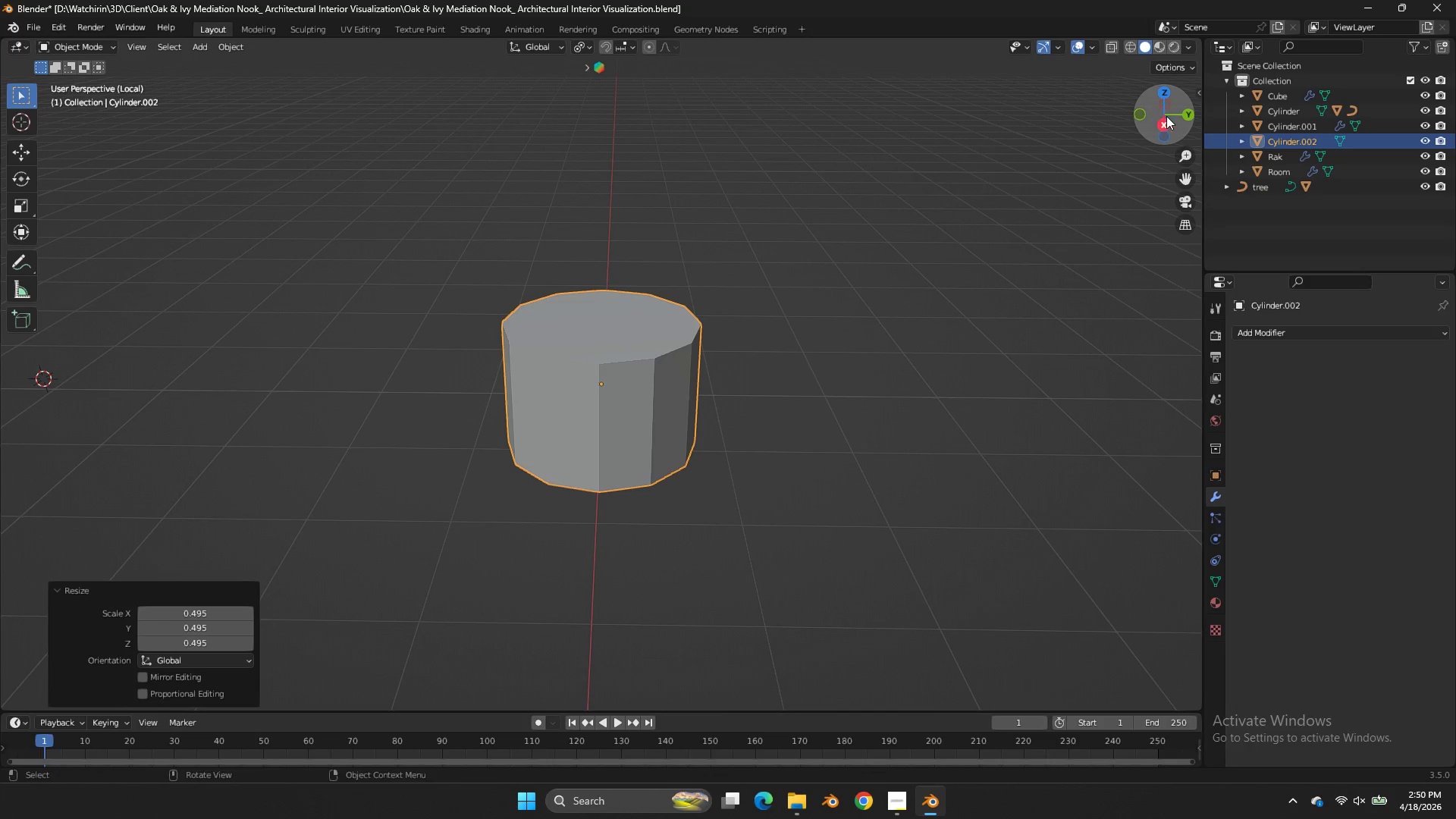 
double_click([1166, 116])
 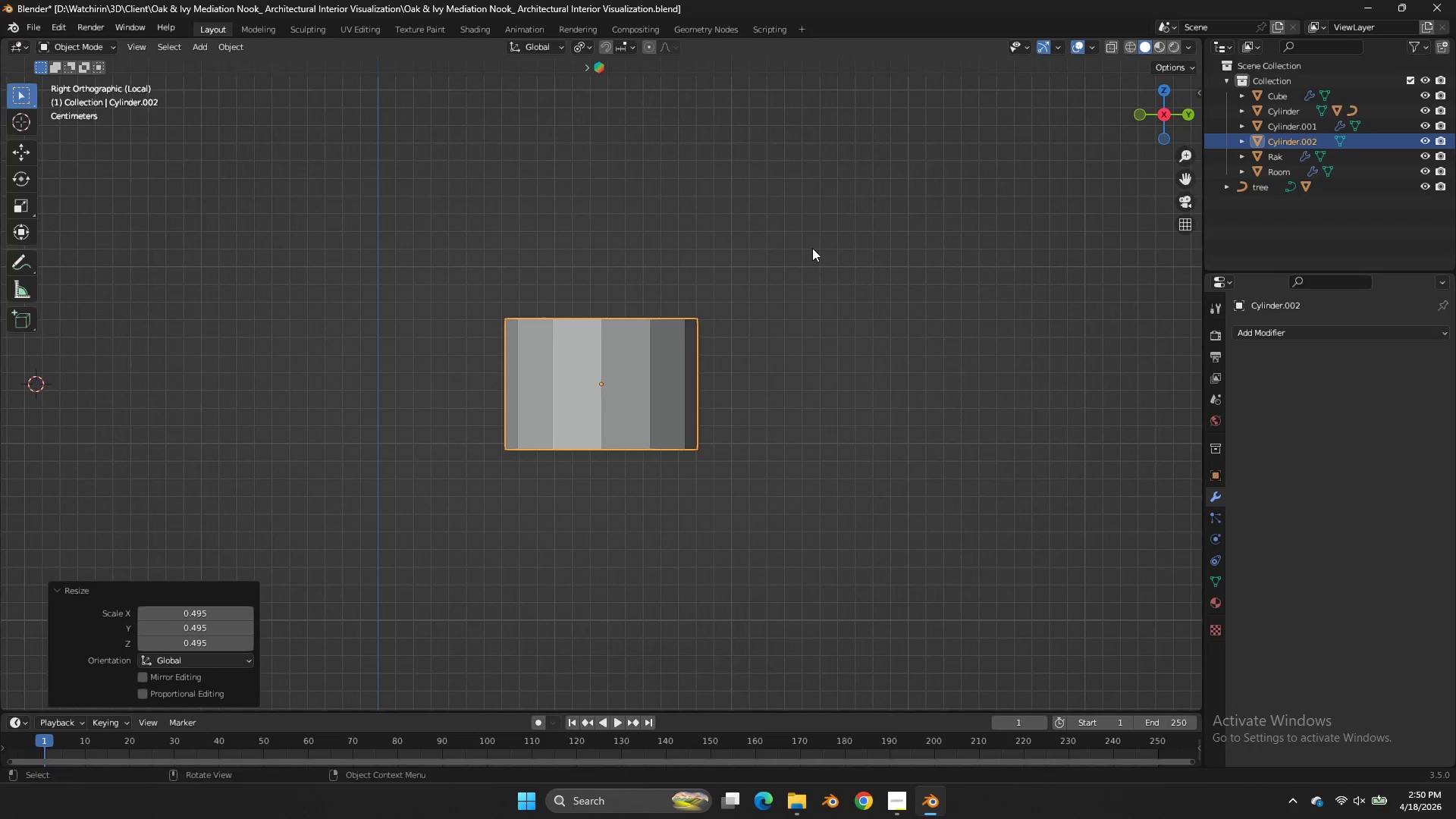 
type(gzsz)
 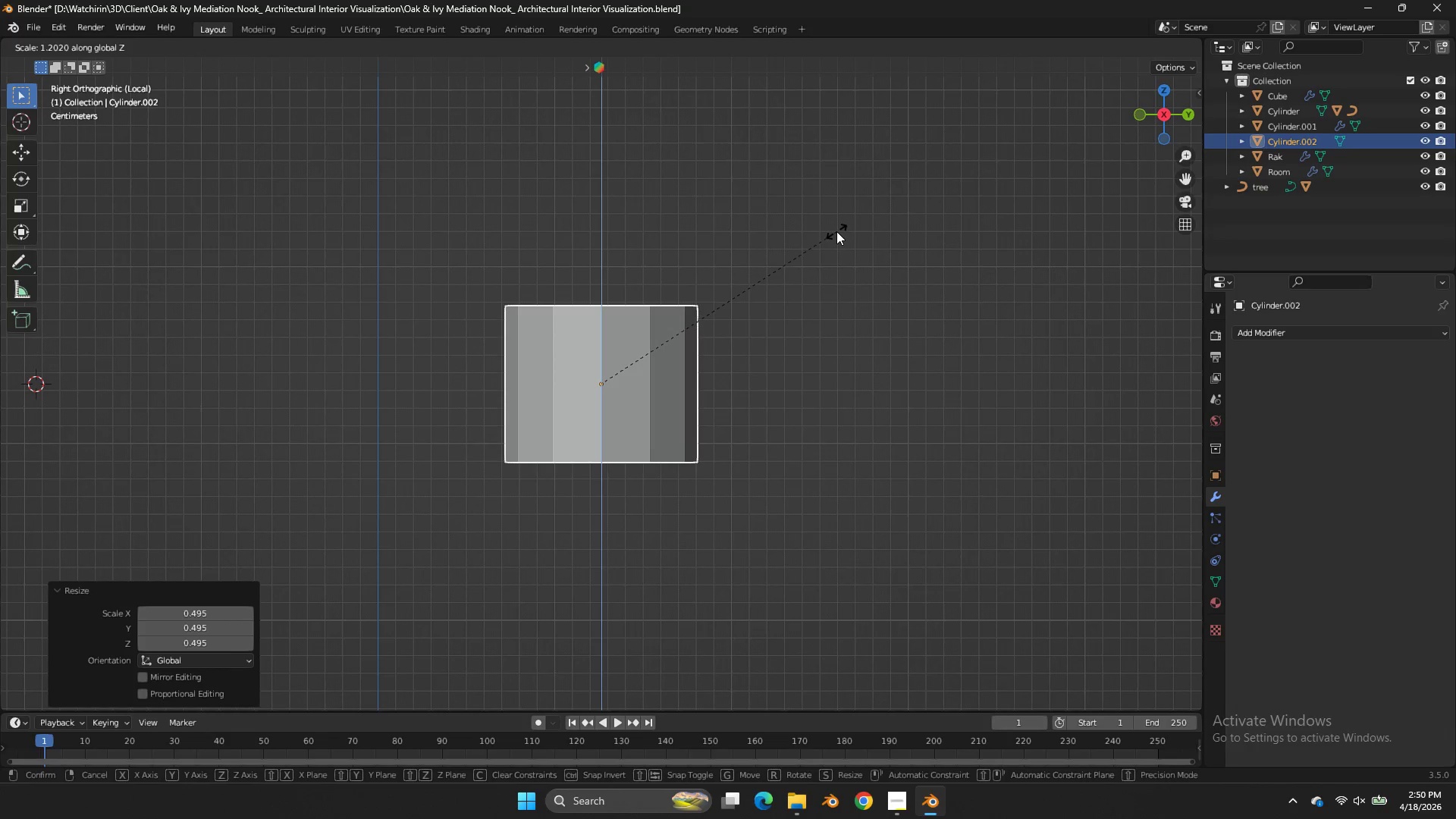 
right_click([836, 231])
 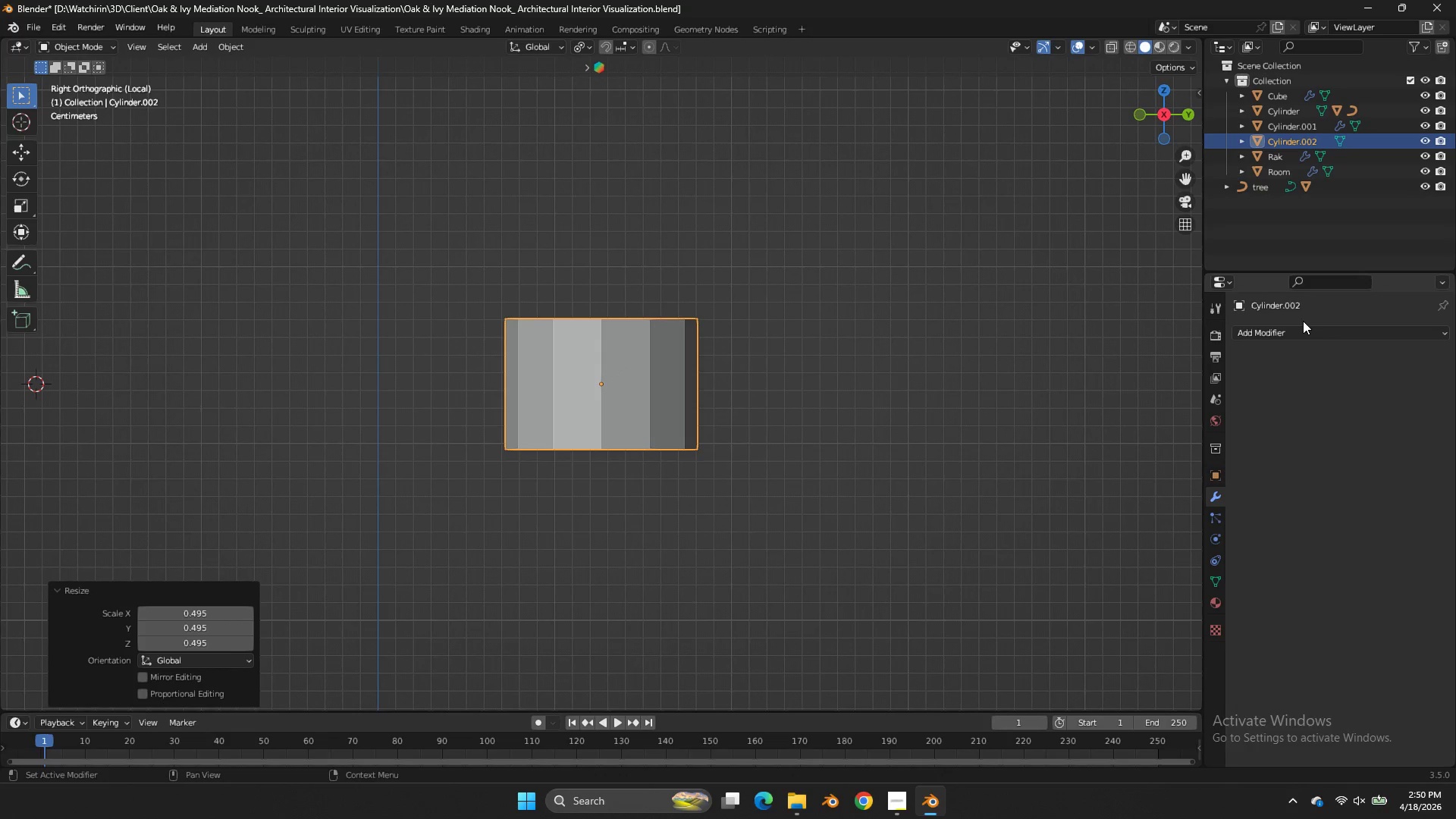 
right_click([760, 355])
 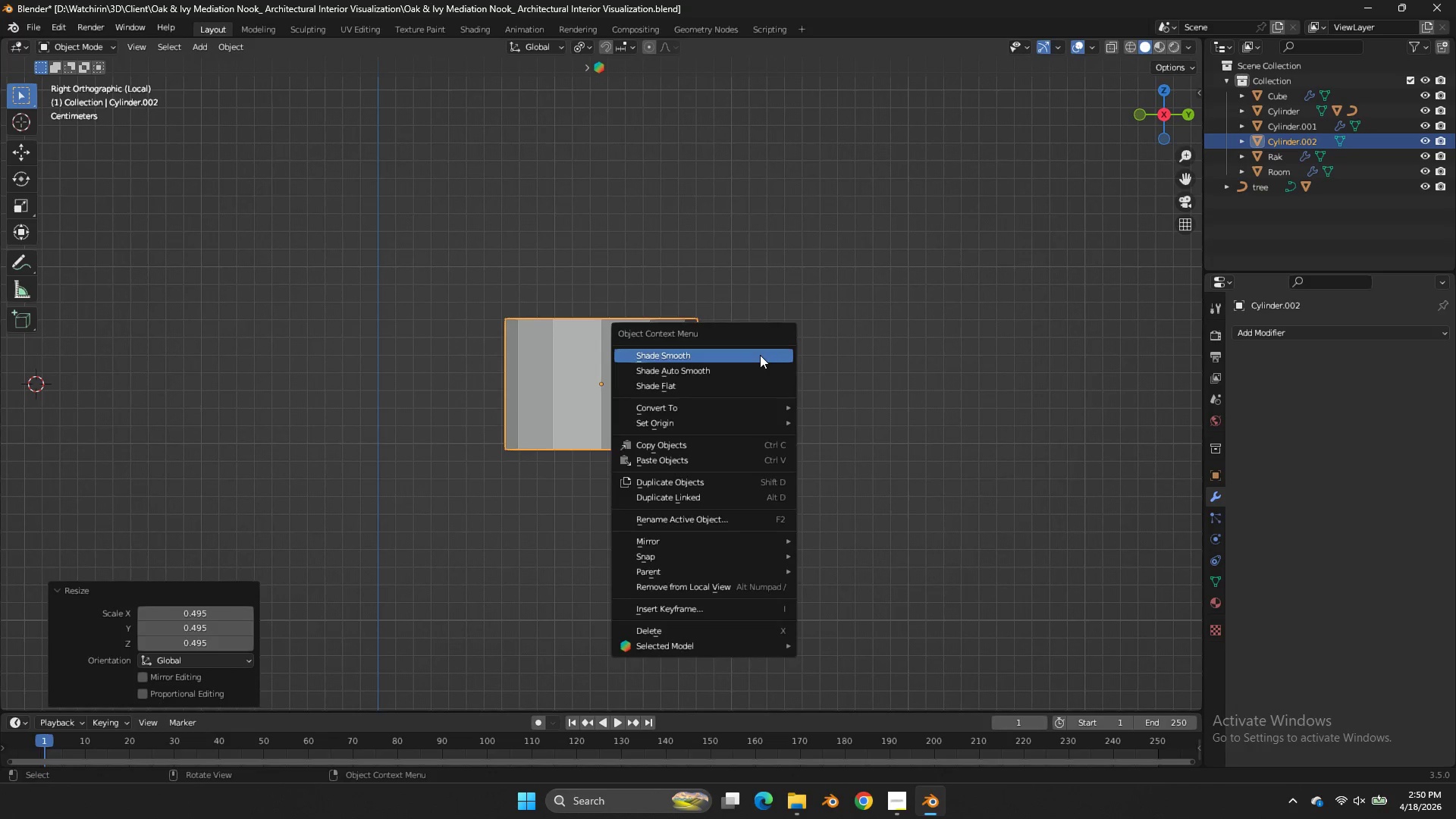 
left_click([760, 355])
 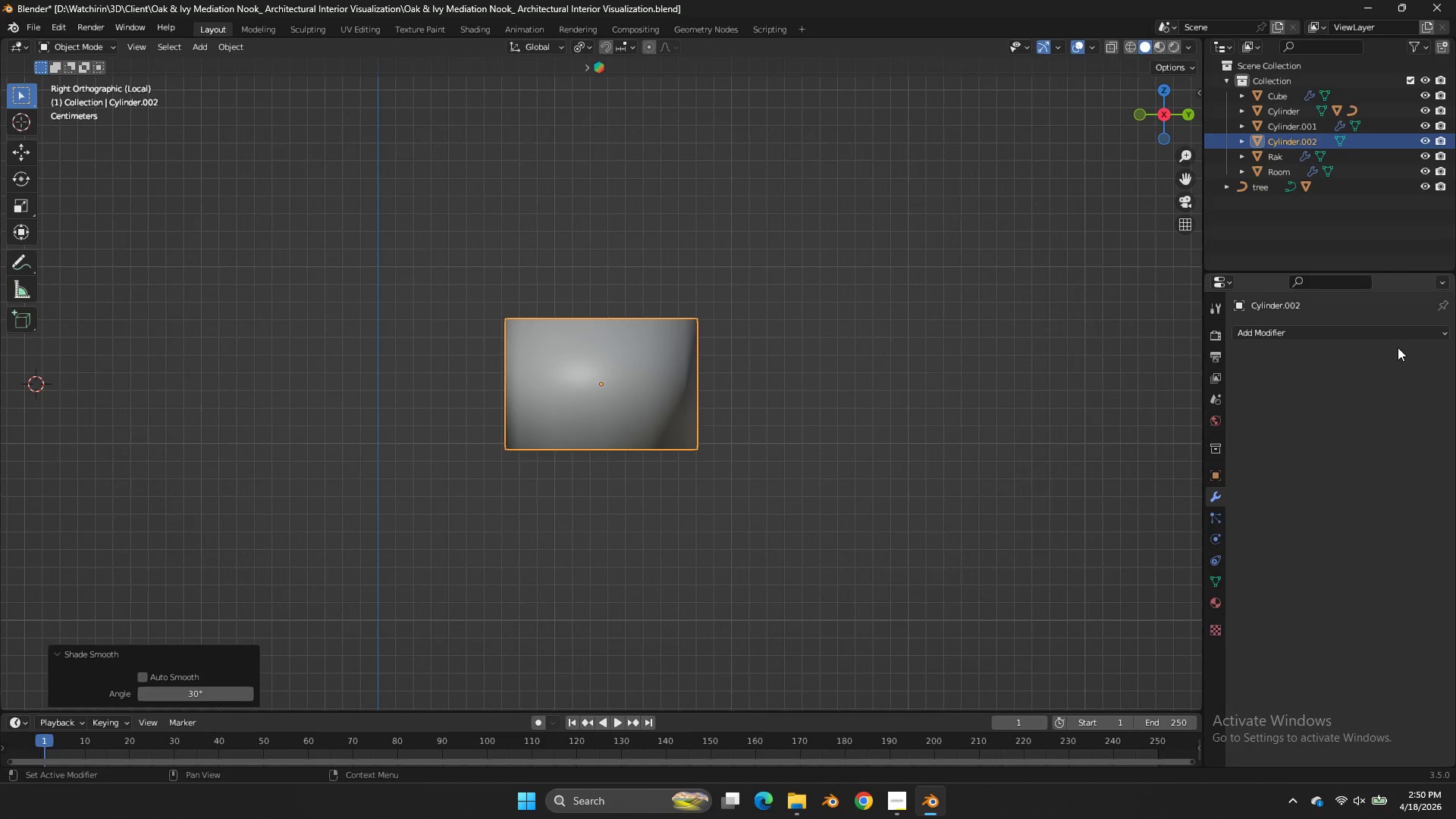 
double_click([1385, 338])
 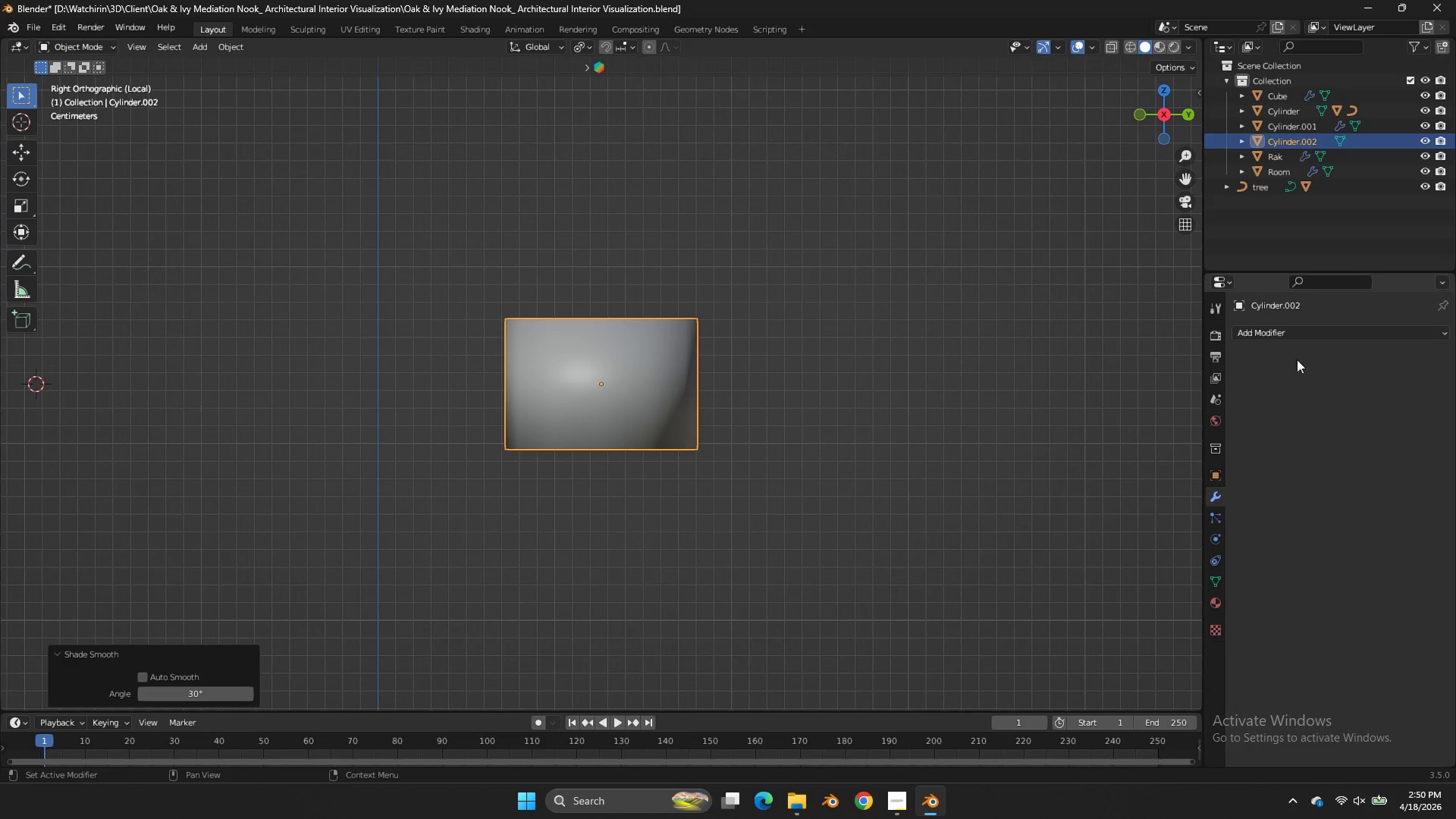 
left_click([1308, 334])
 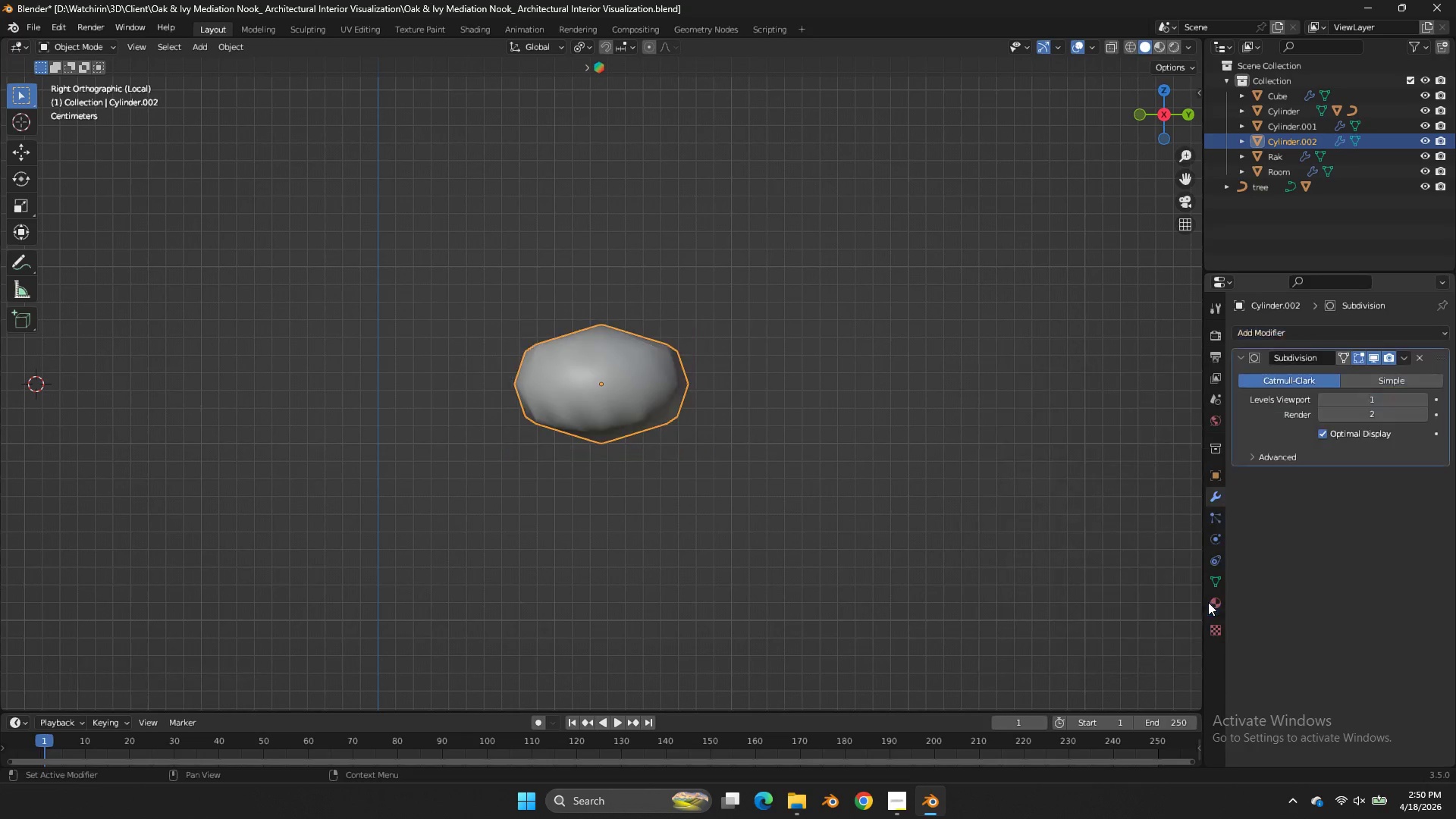 
key(Tab)
type(zE)
 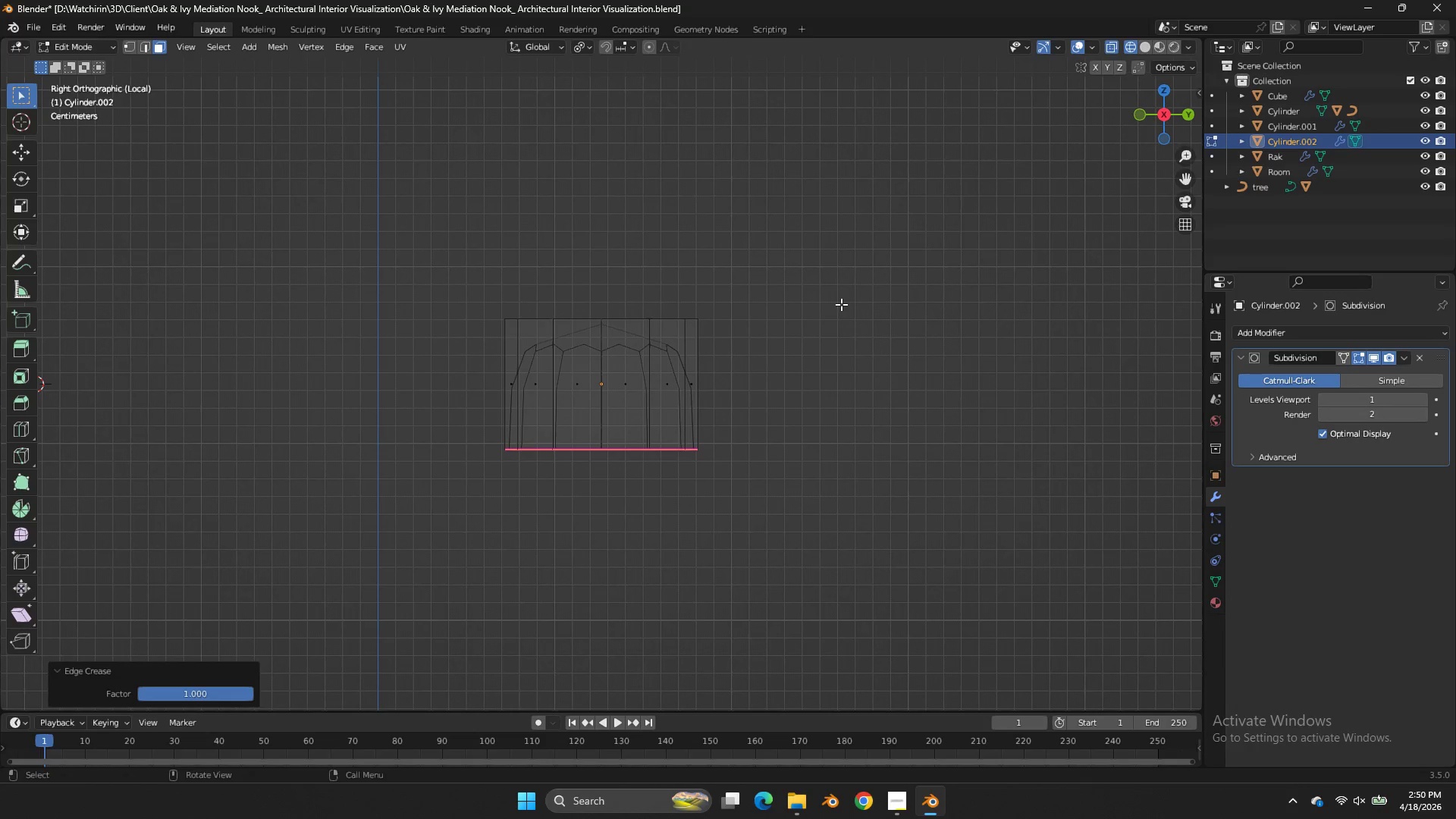 
left_click_drag(start_coordinate=[860, 386], to_coordinate=[249, 565])
 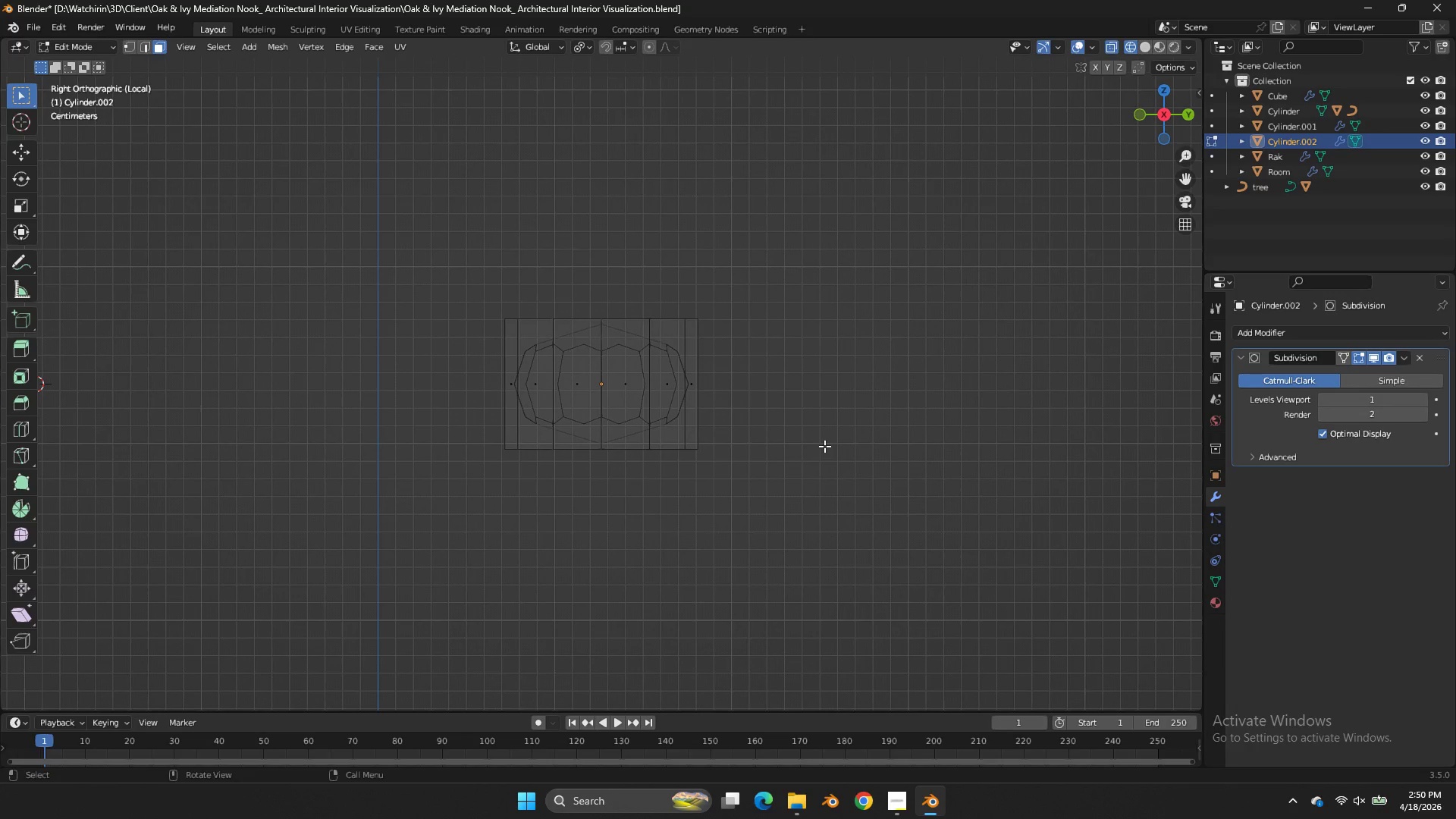 
left_click_drag(start_coordinate=[829, 446], to_coordinate=[177, 505])
 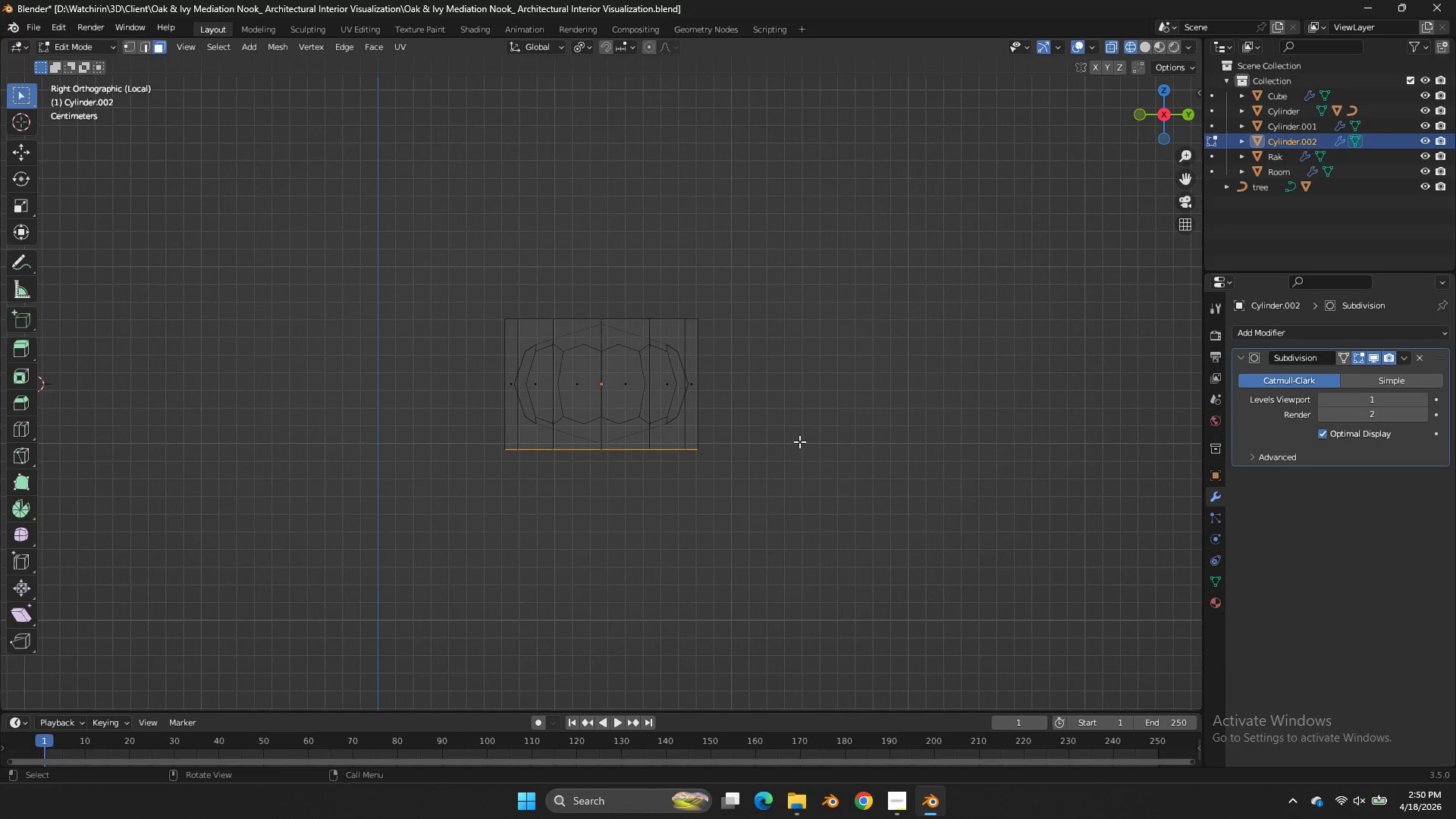 
left_click_drag(start_coordinate=[812, 277], to_coordinate=[400, 375])
 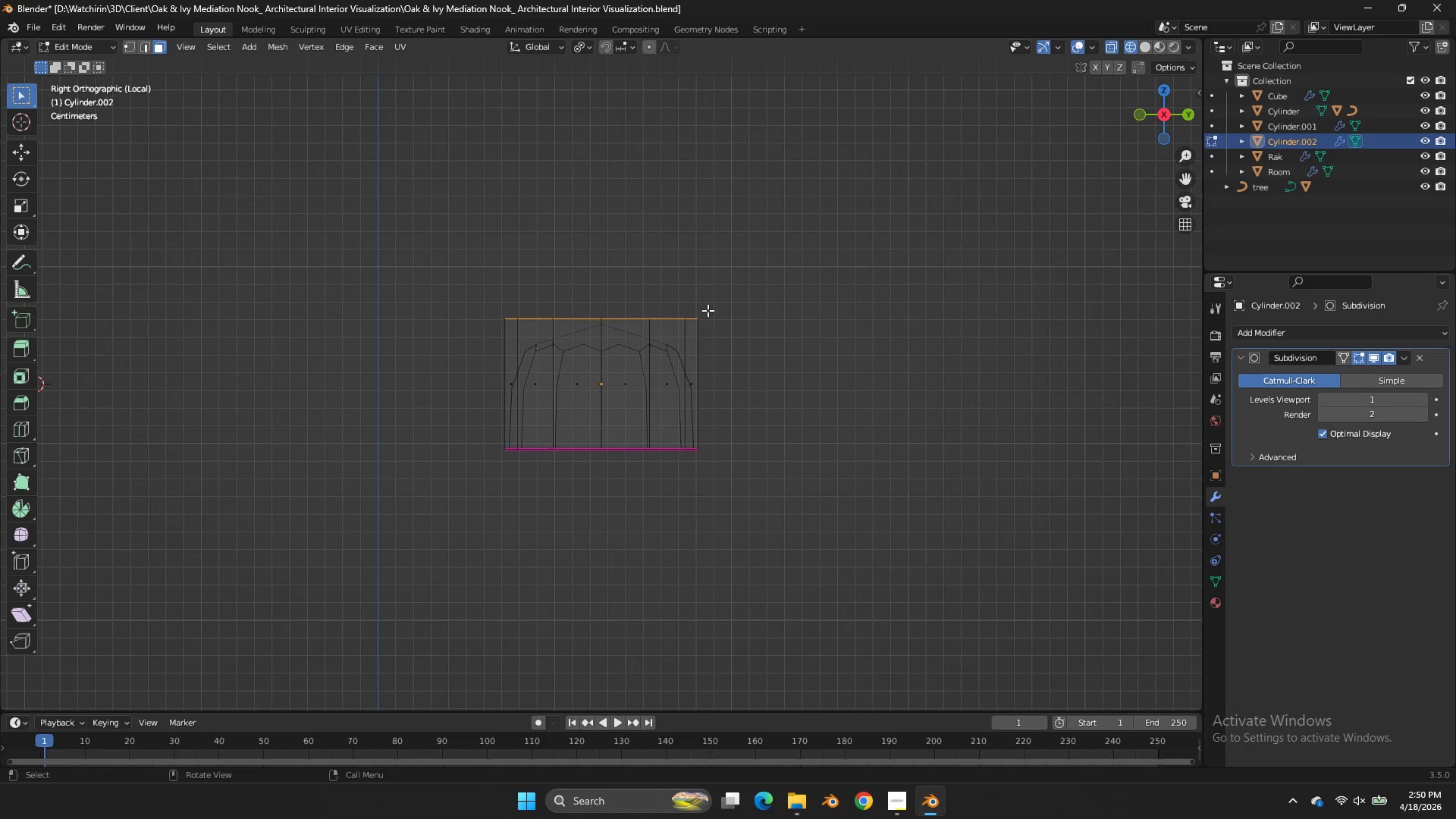 
key(E)
 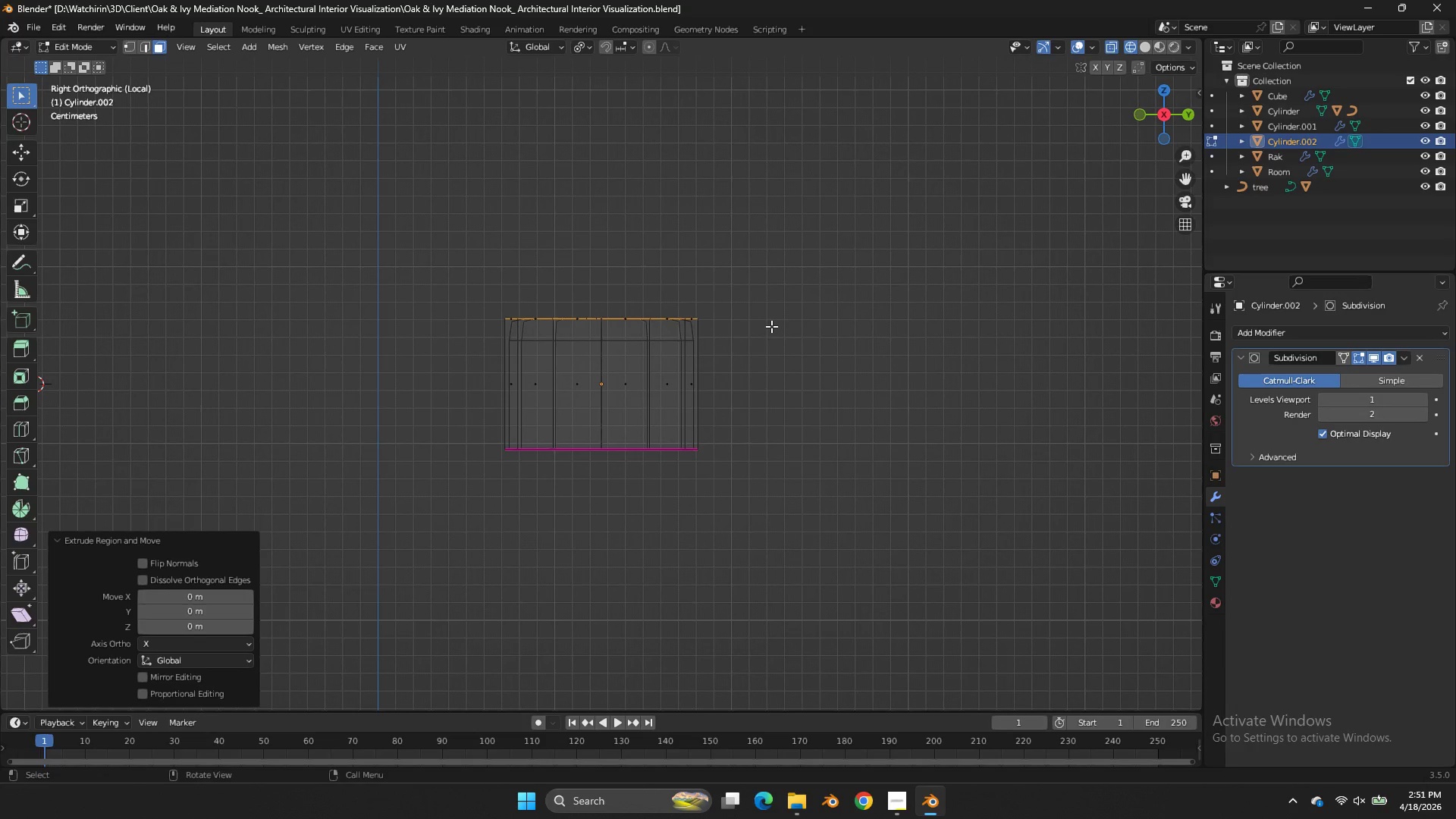 
right_click([771, 326])
 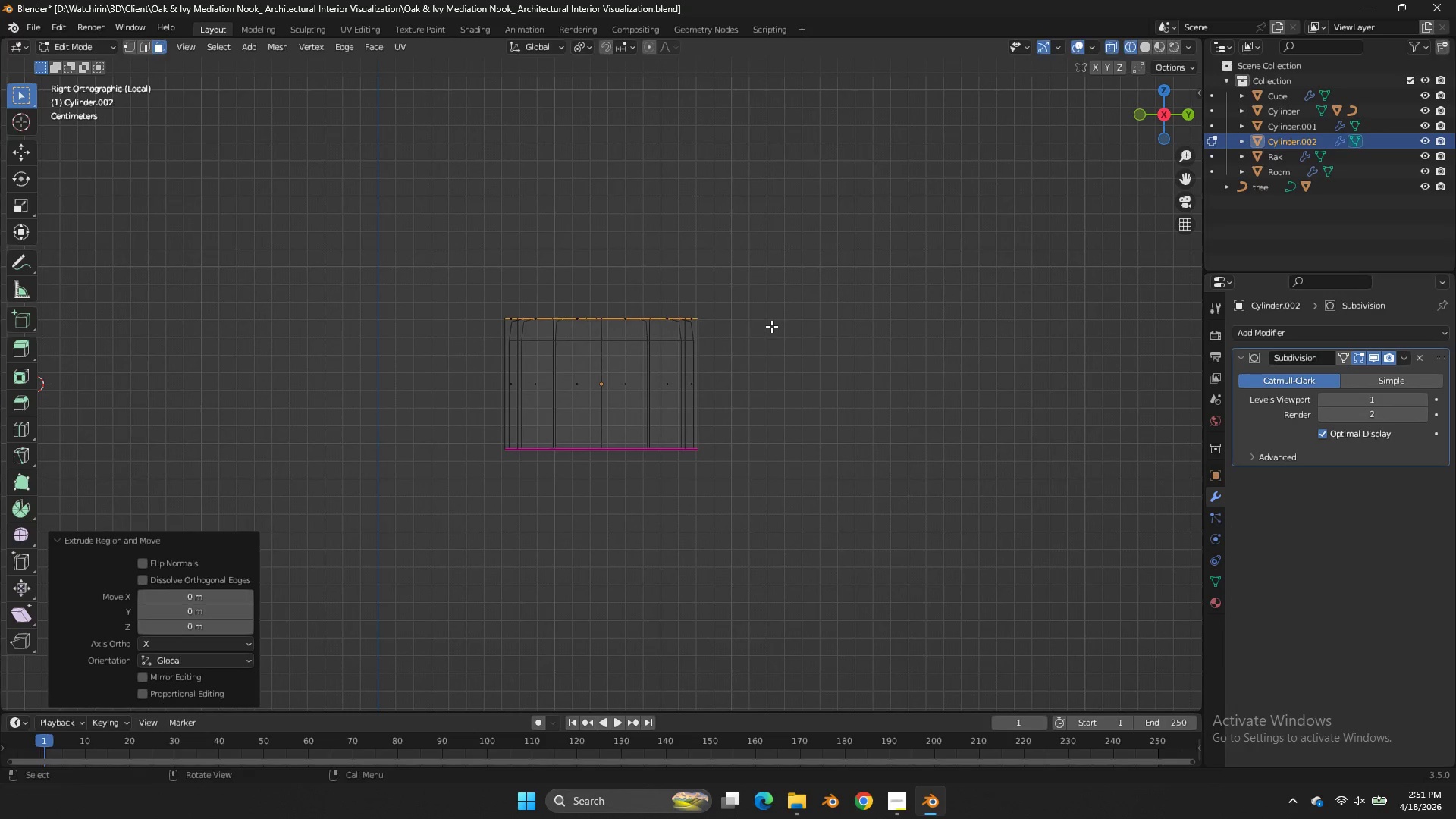 
key(S)
 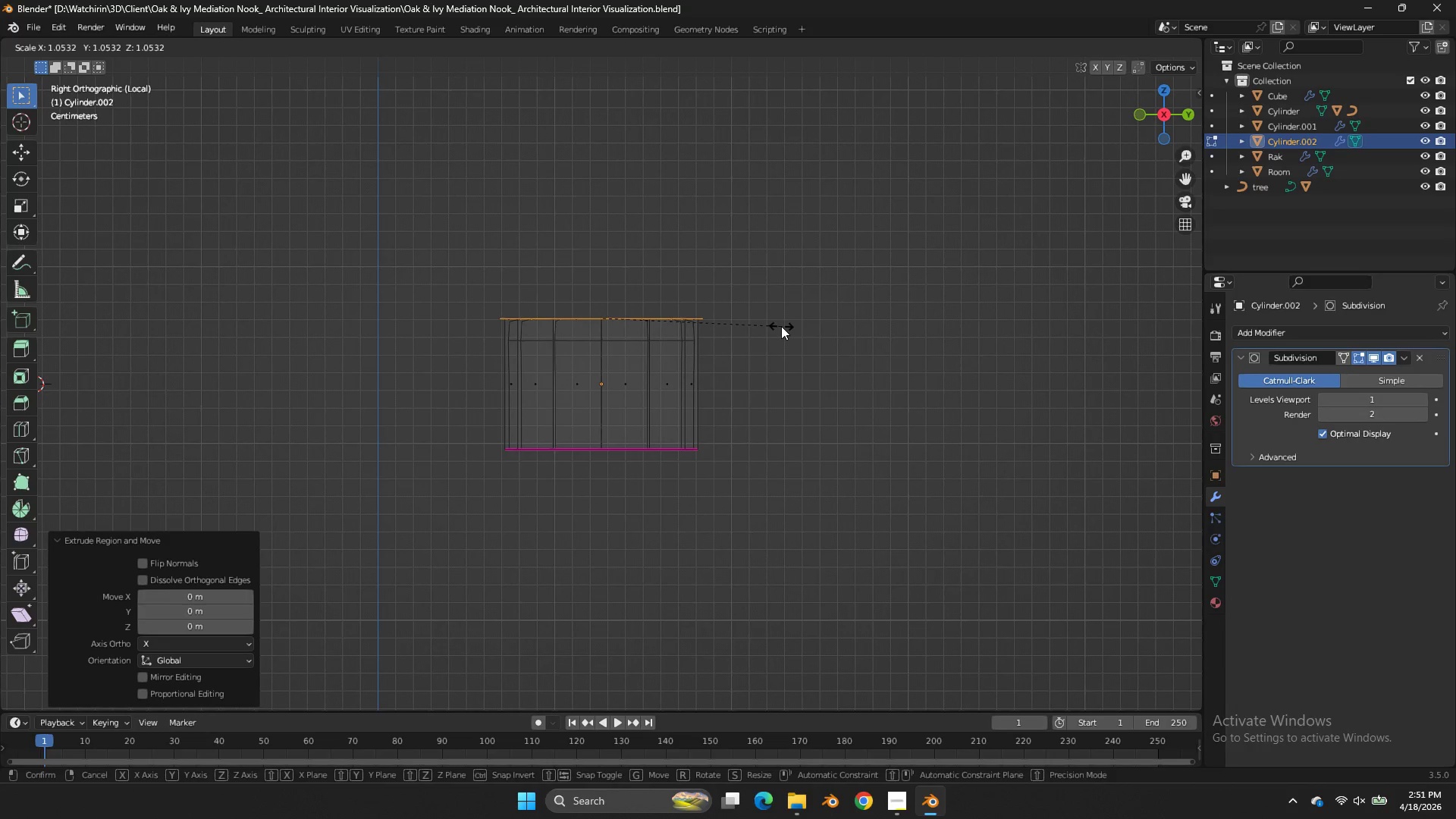 
left_click([781, 326])
 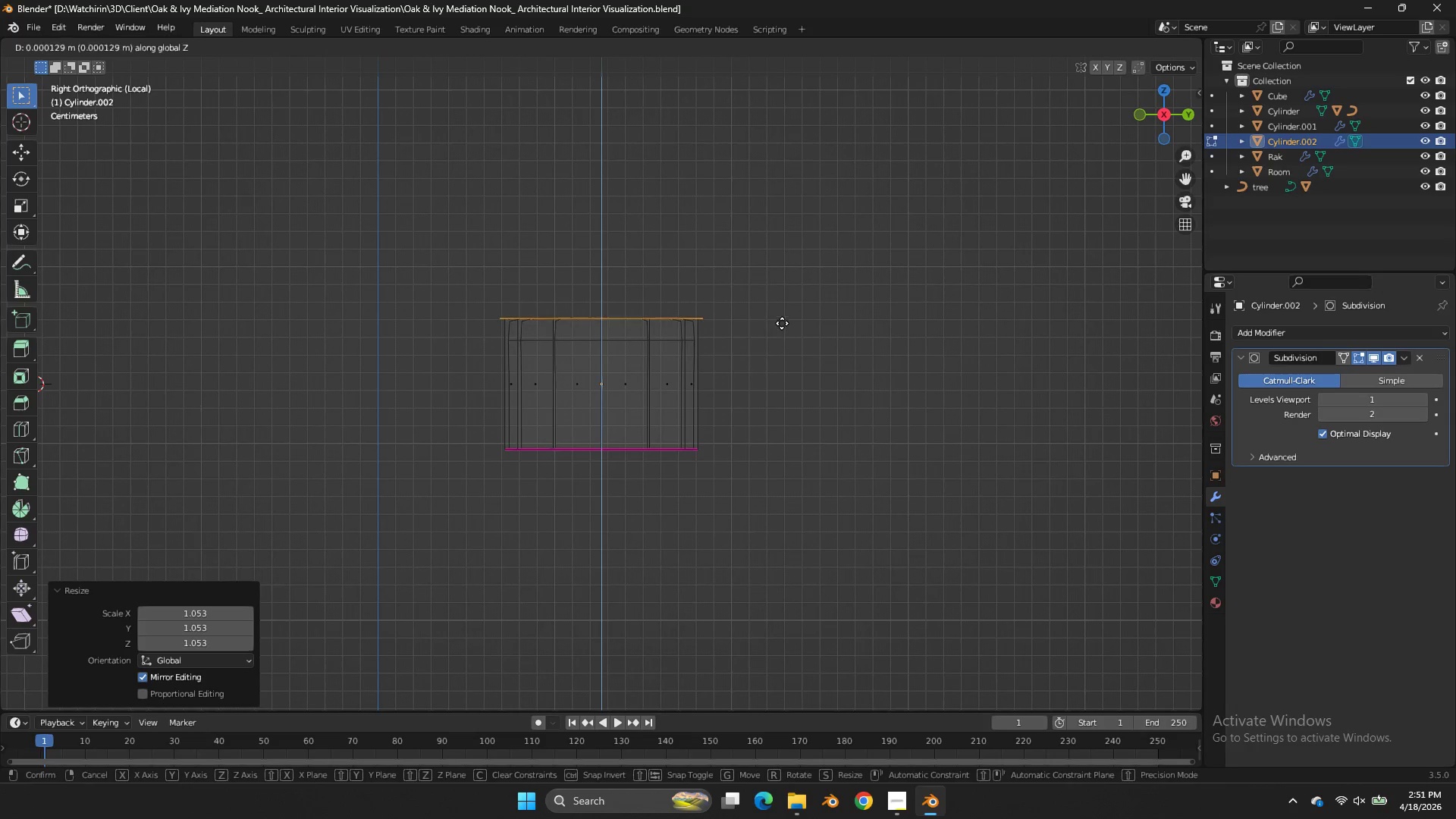 
double_click([781, 326])
 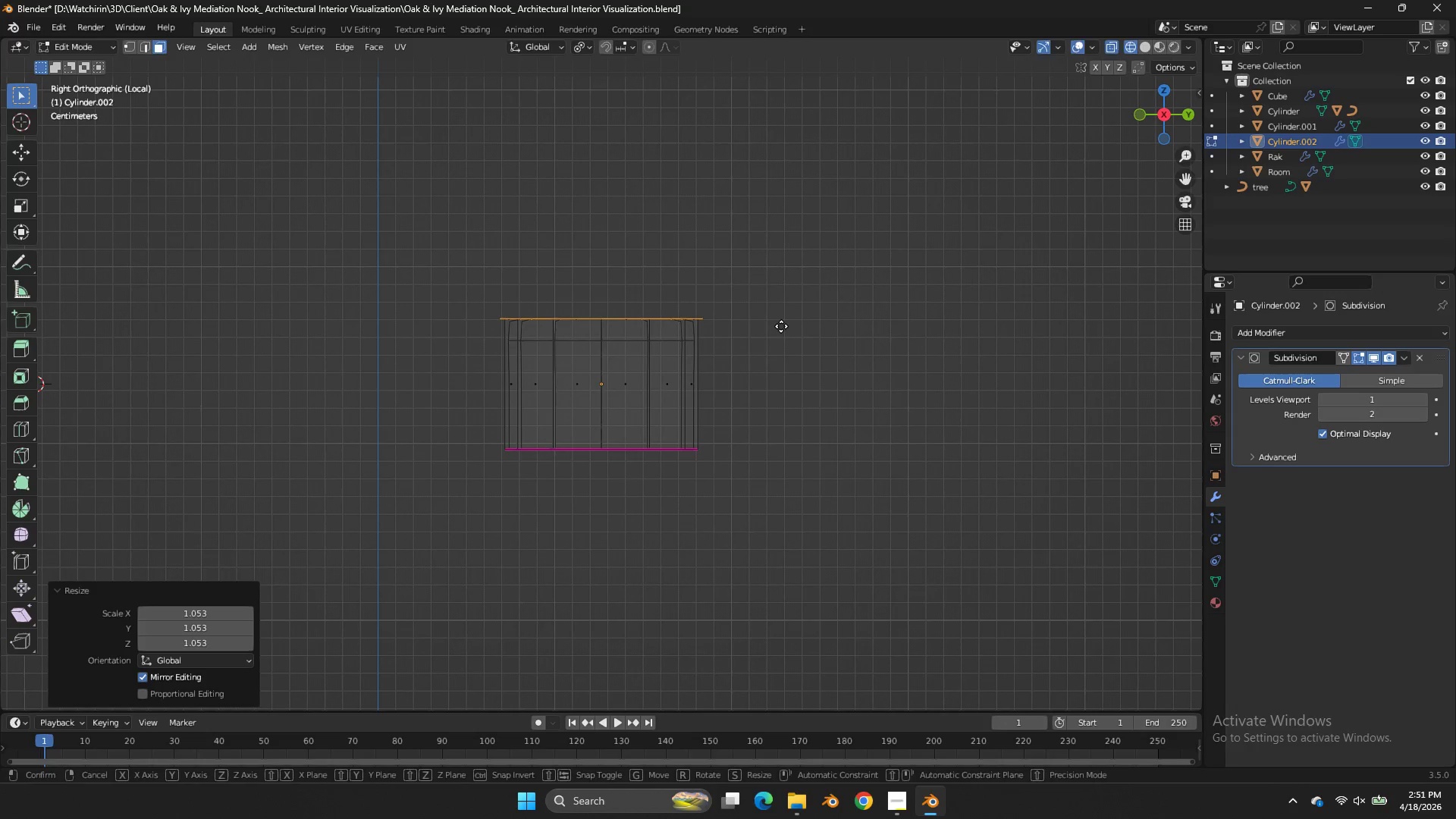 
type(gz)
 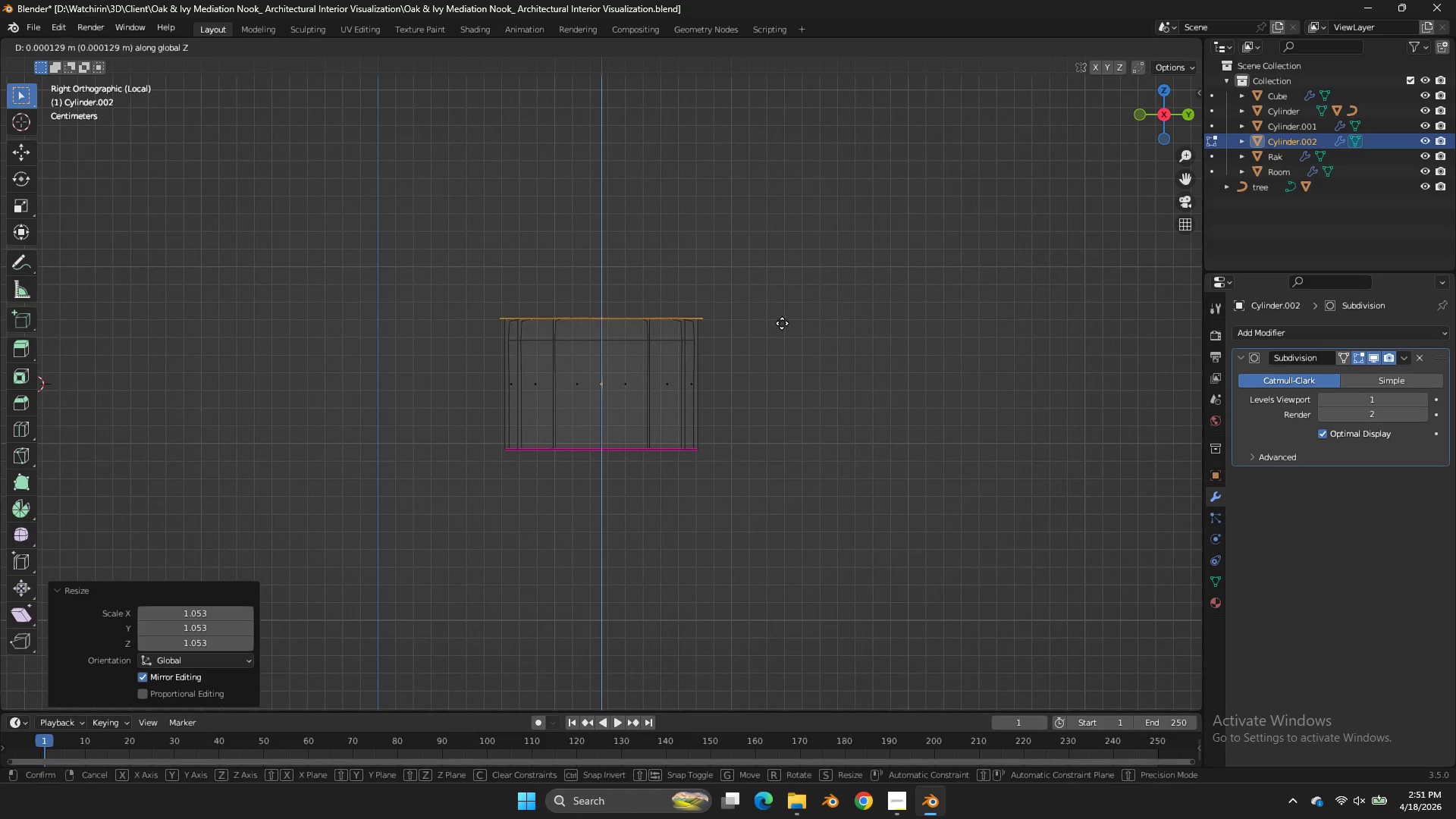 
hold_key(key=ShiftLeft, duration=0.45)
left_click([780, 315])
 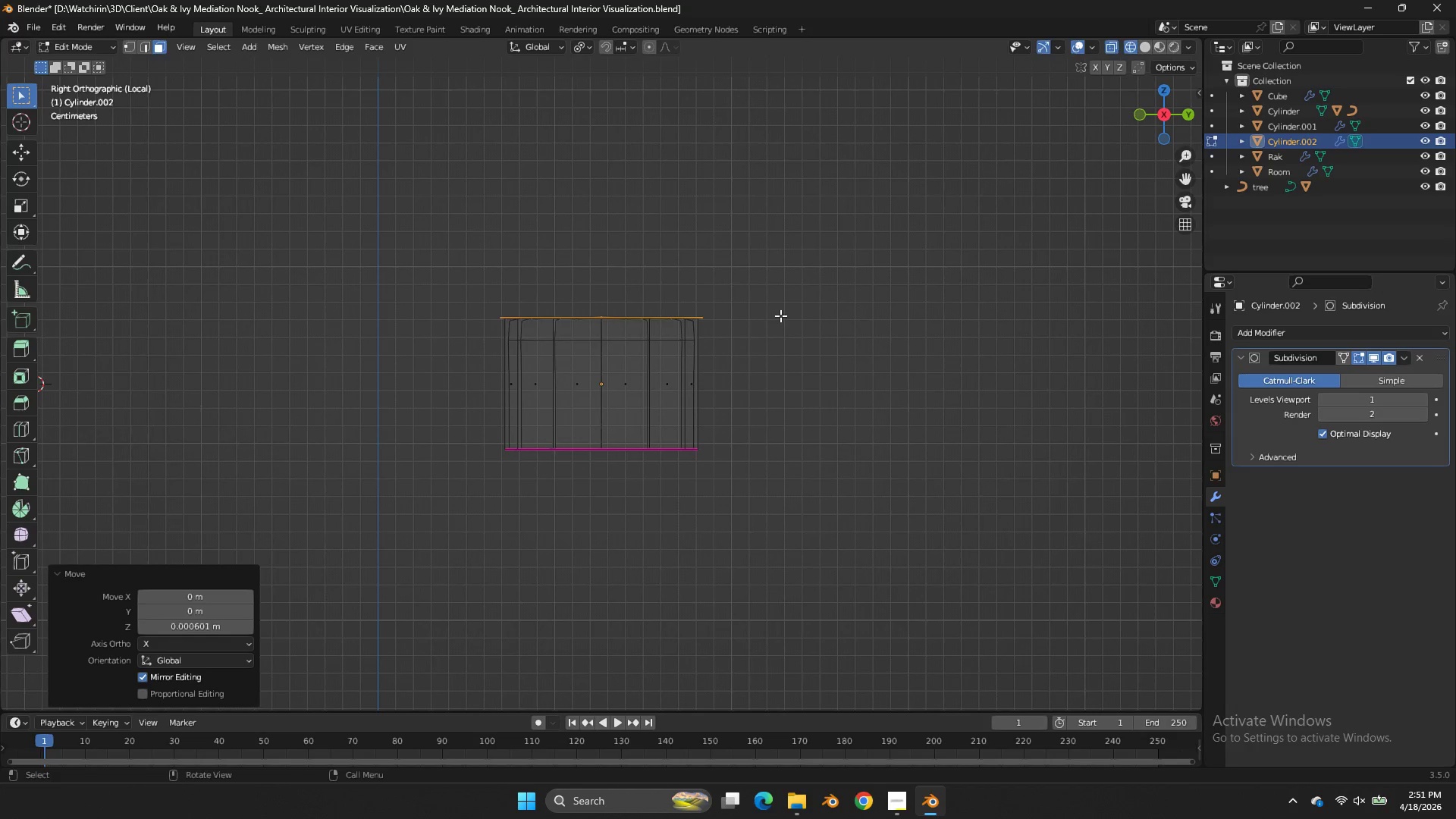 
type(ez)
 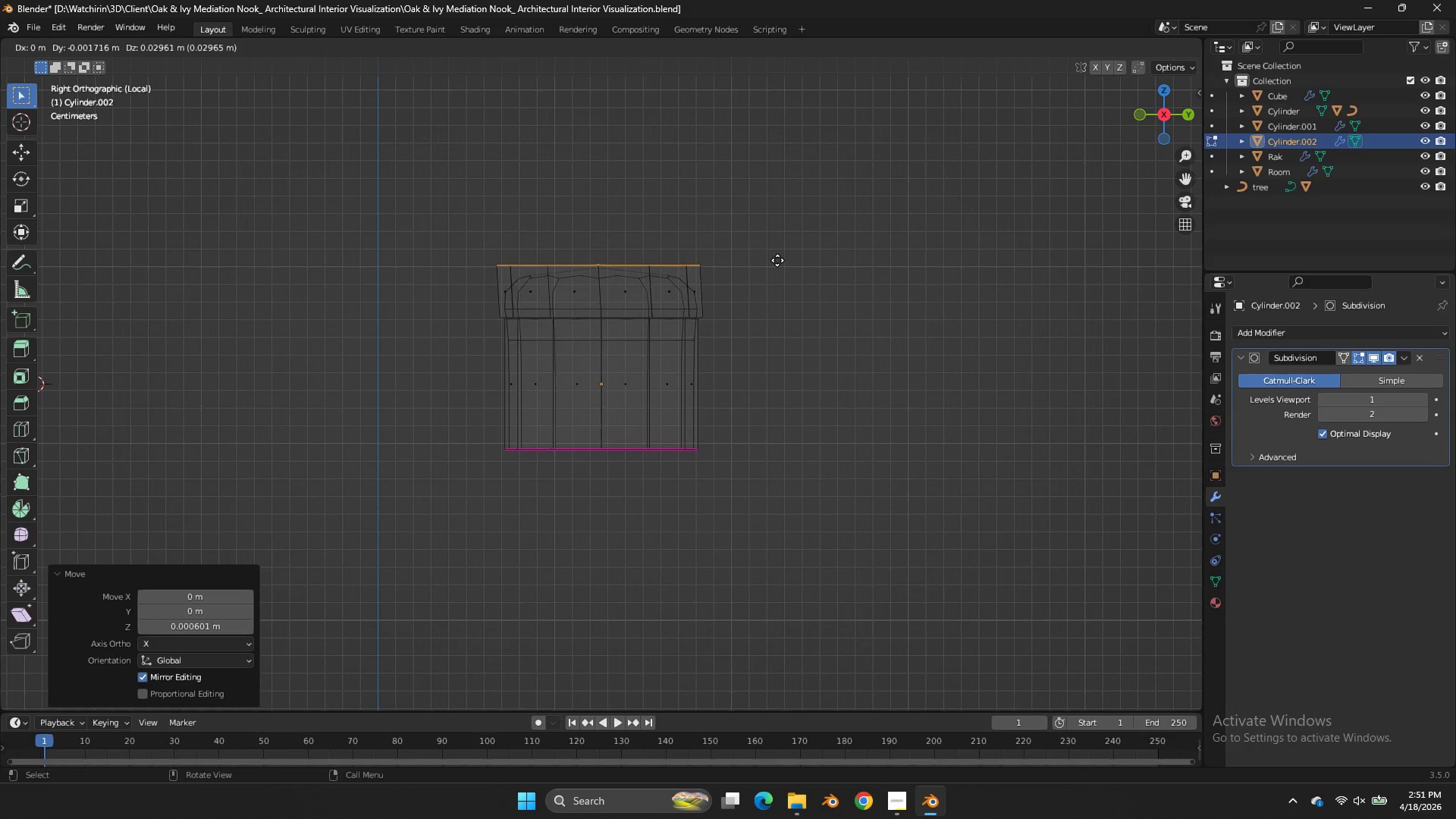 
key(Z)
 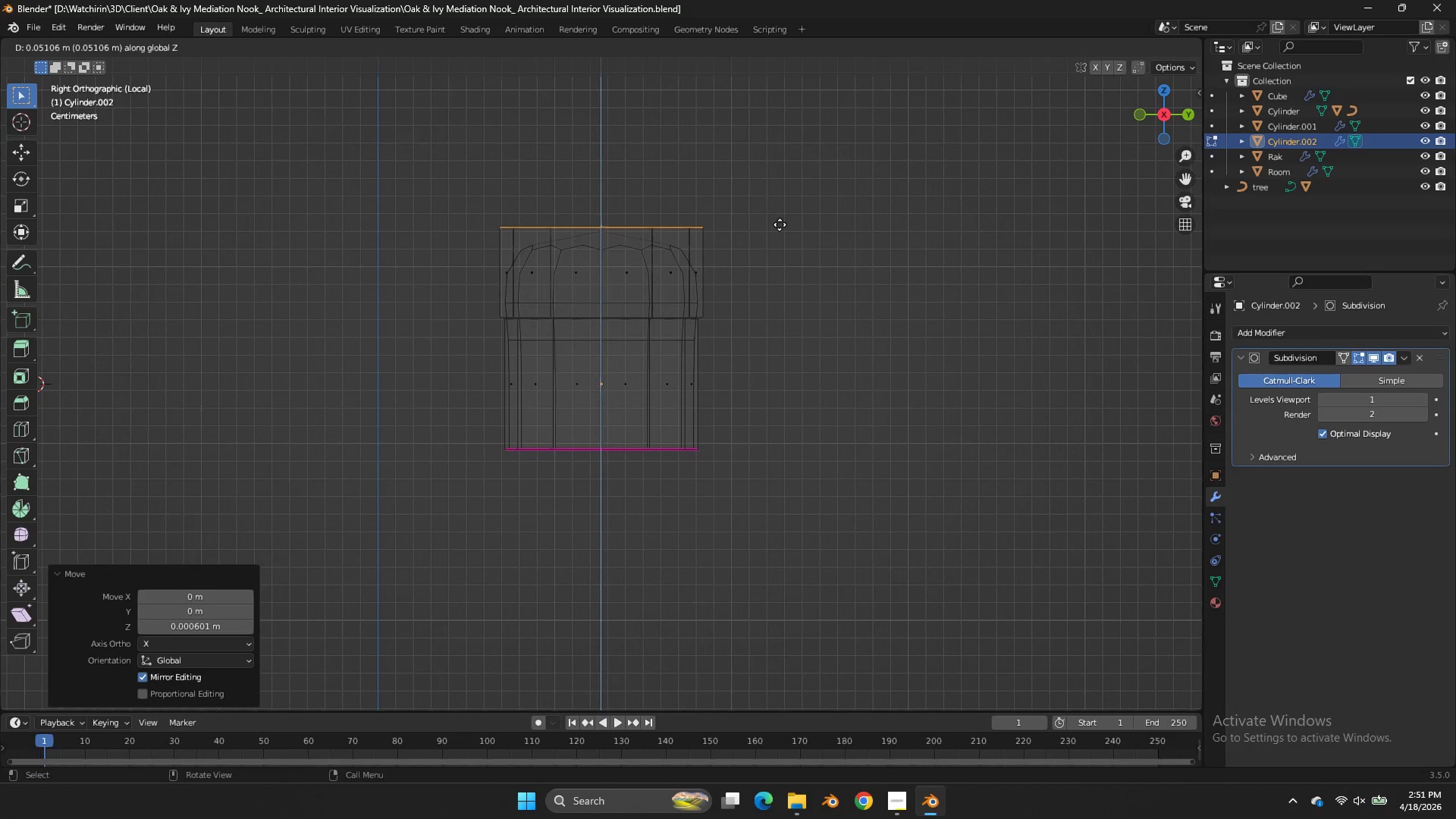 
double_click([782, 223])
 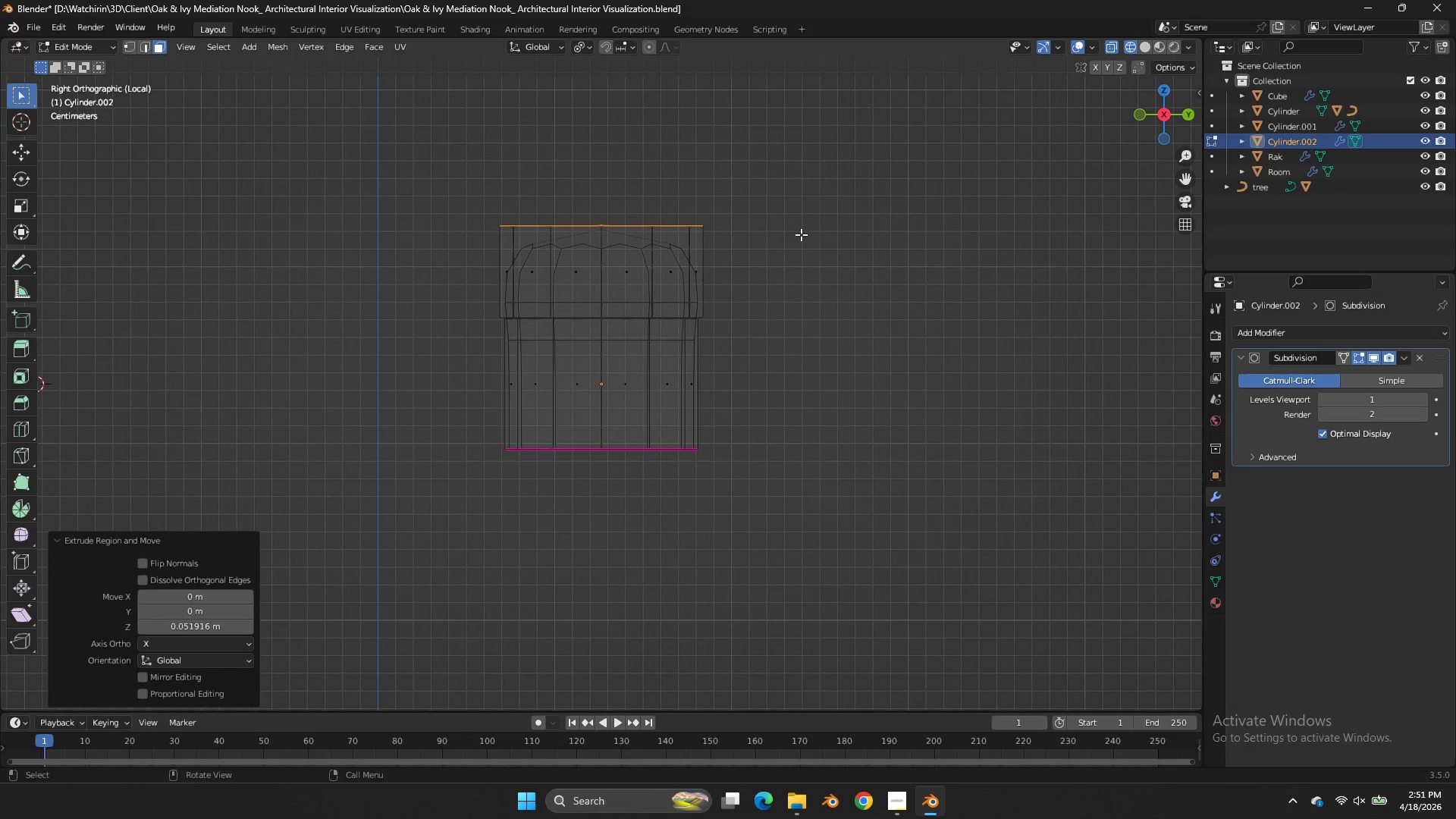 
type(gz)
 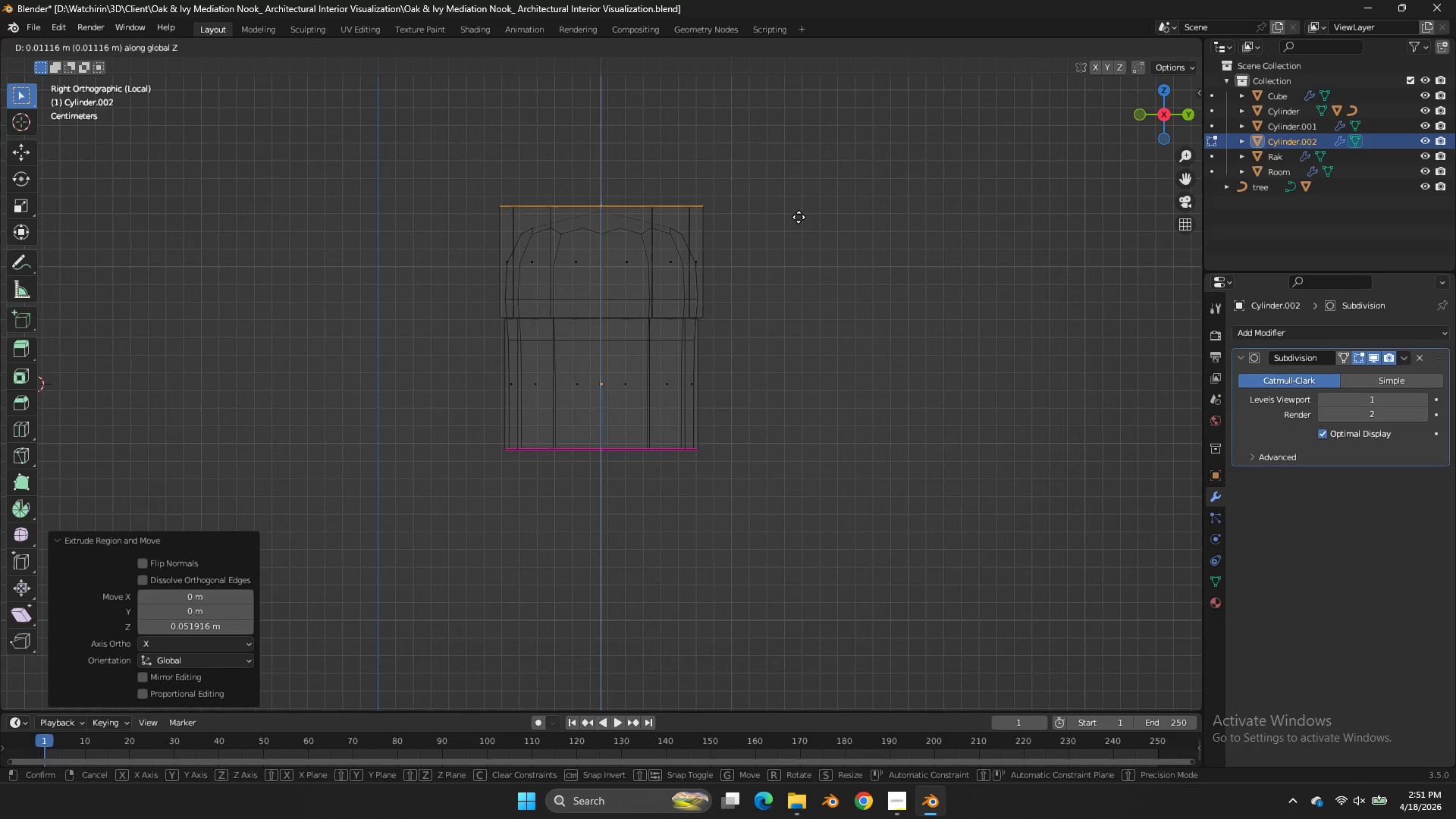 
double_click([799, 217])
 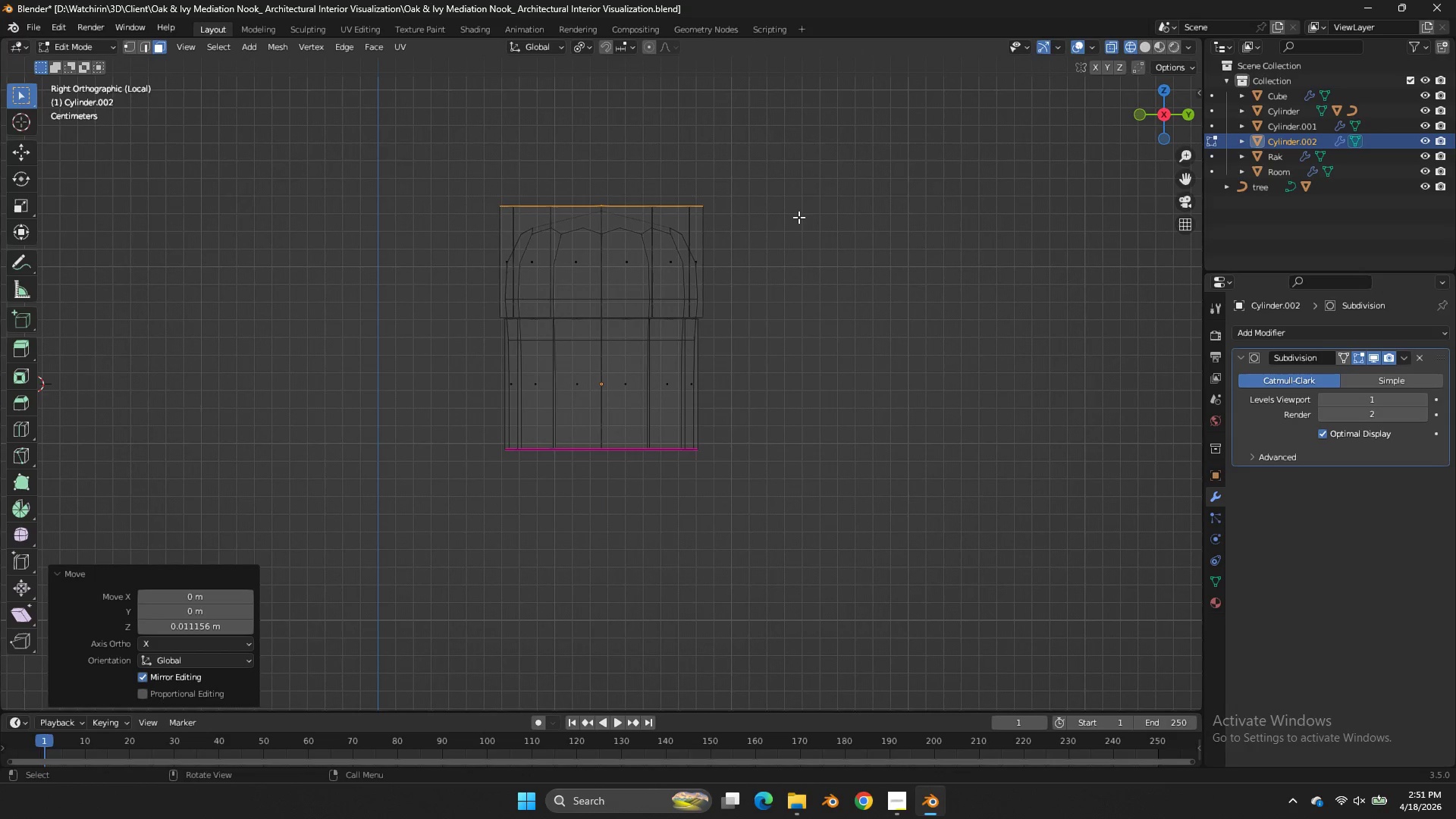 
key(S)
 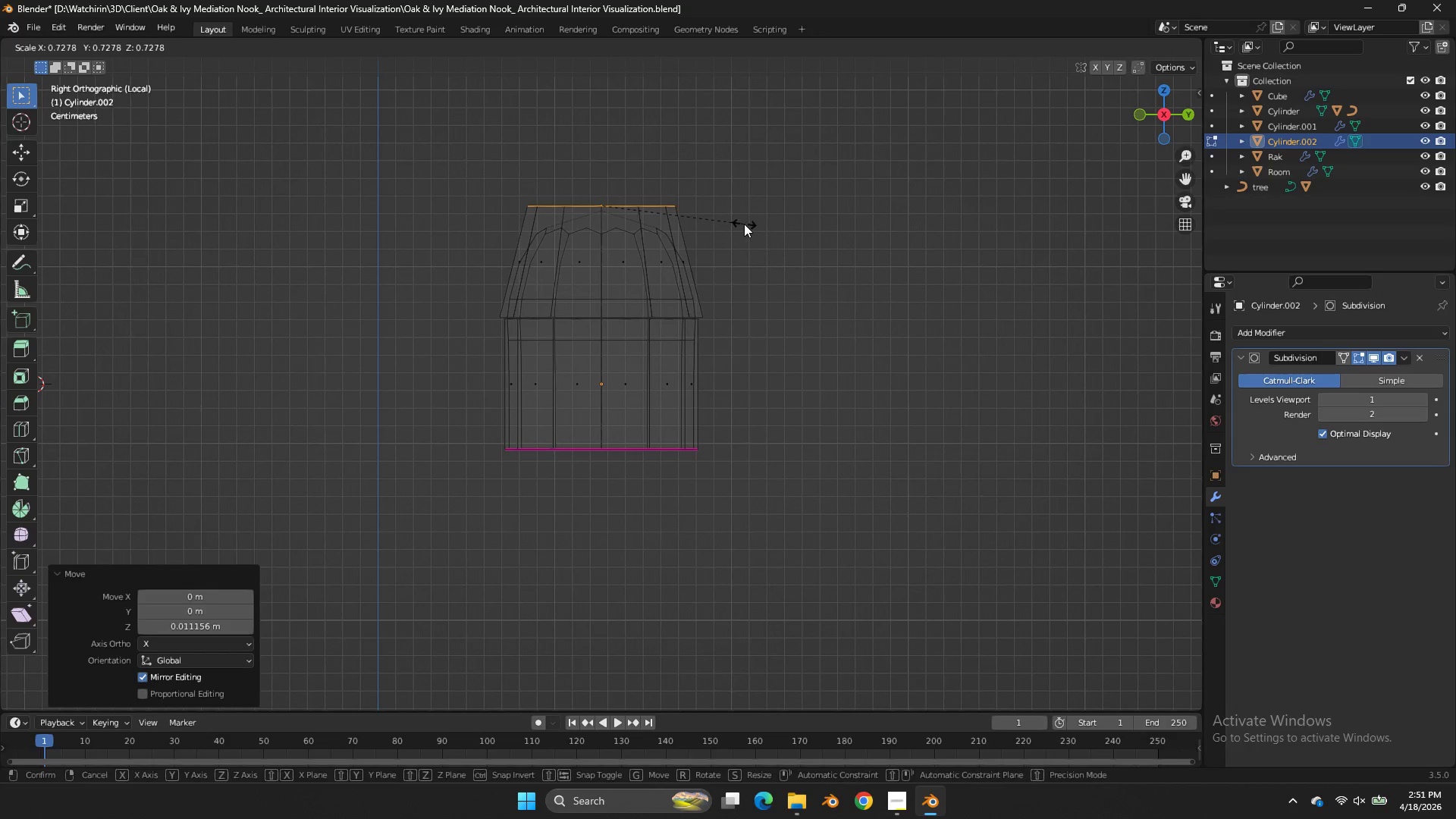 
double_click([744, 224])
 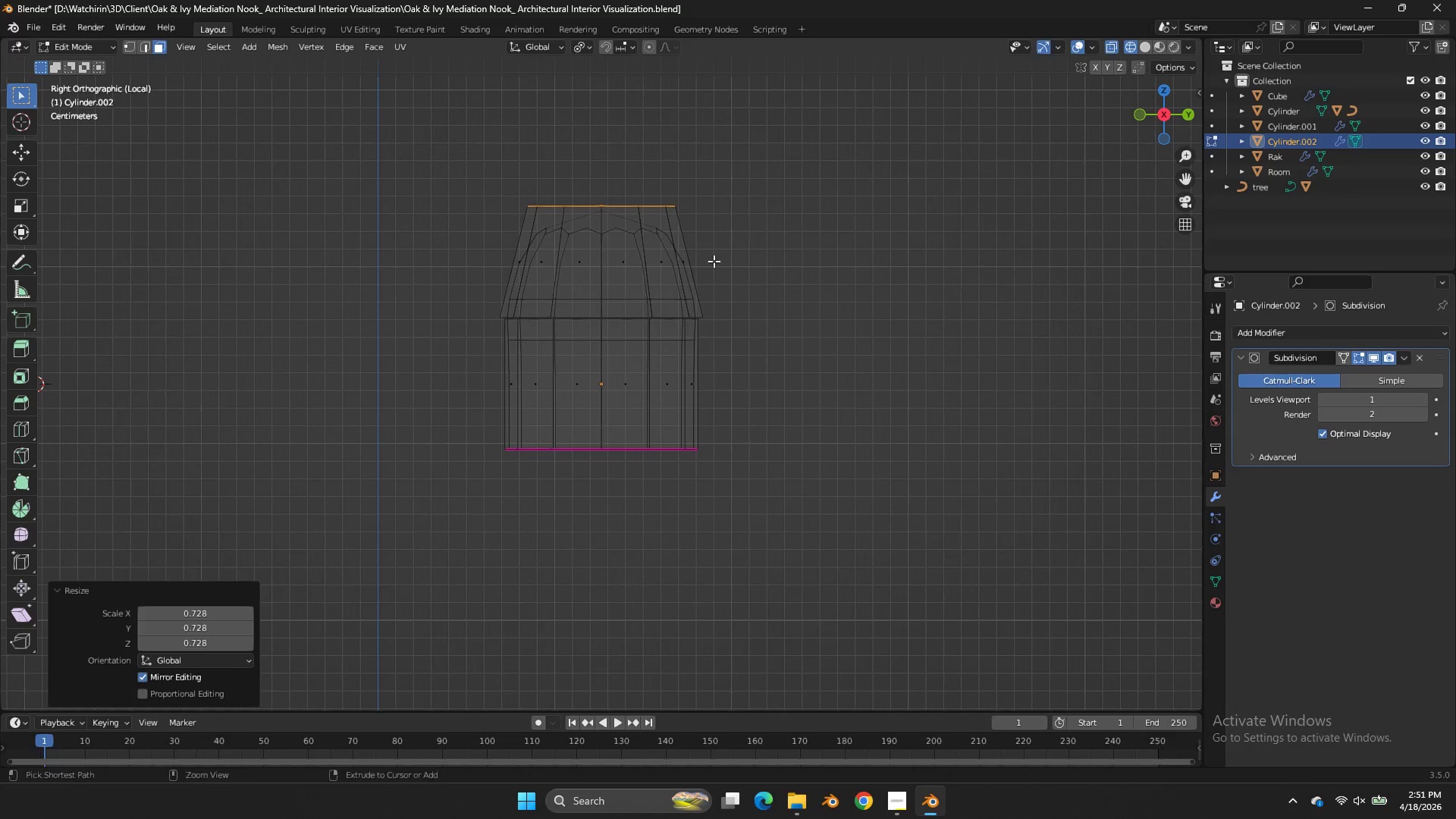 
key(Control+R)
 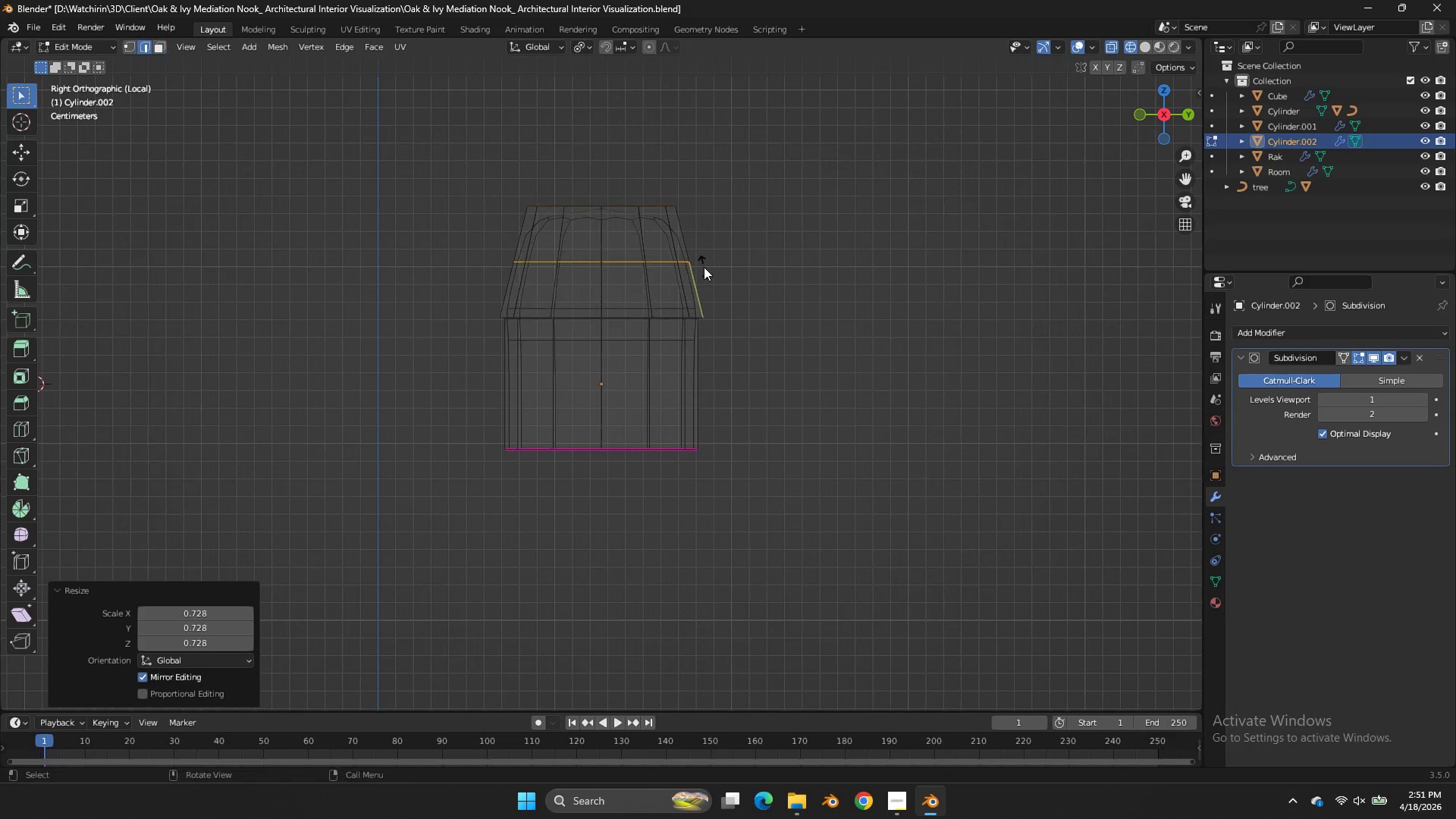 
left_click([704, 267])
 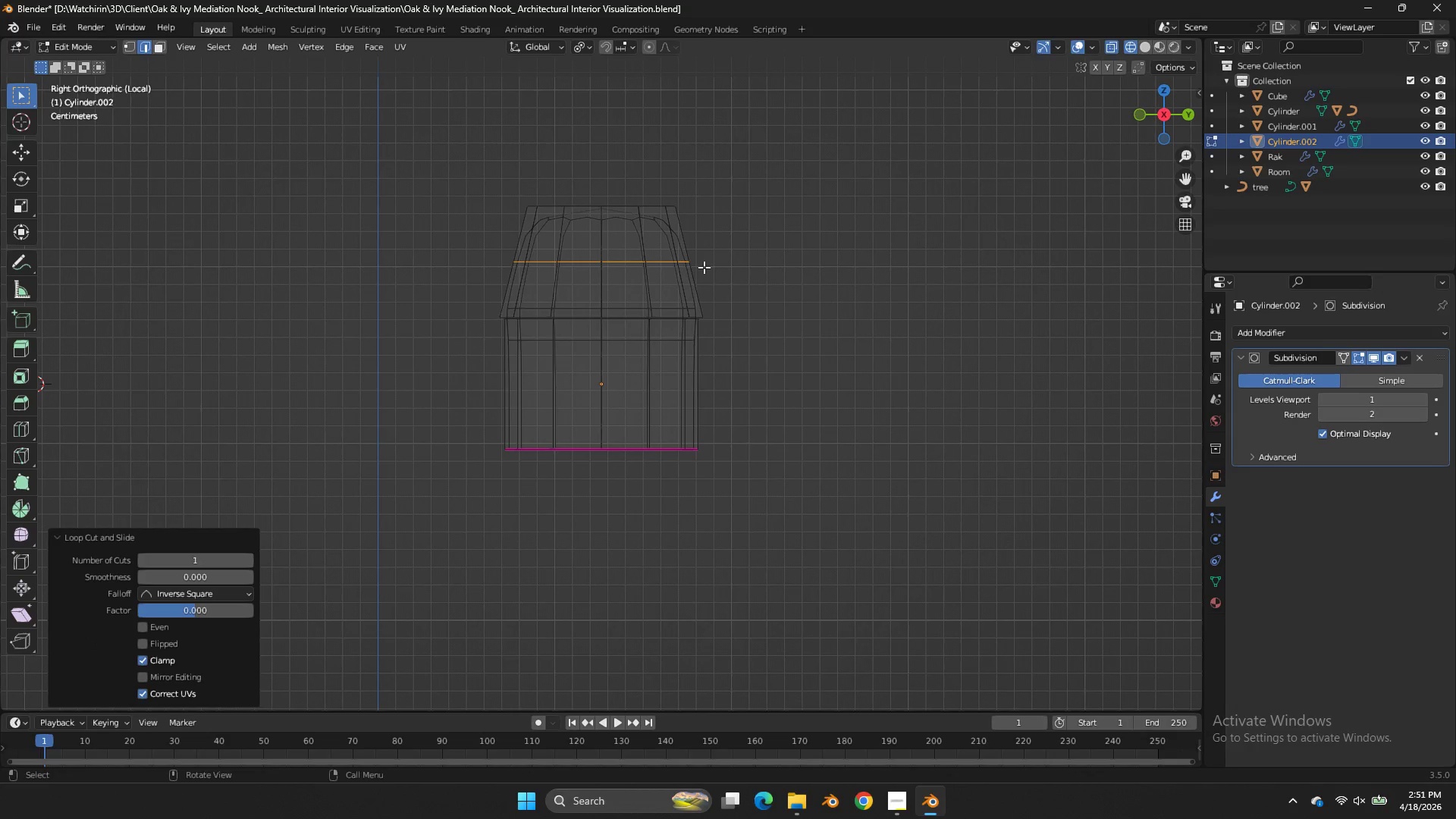 
right_click([704, 267])
 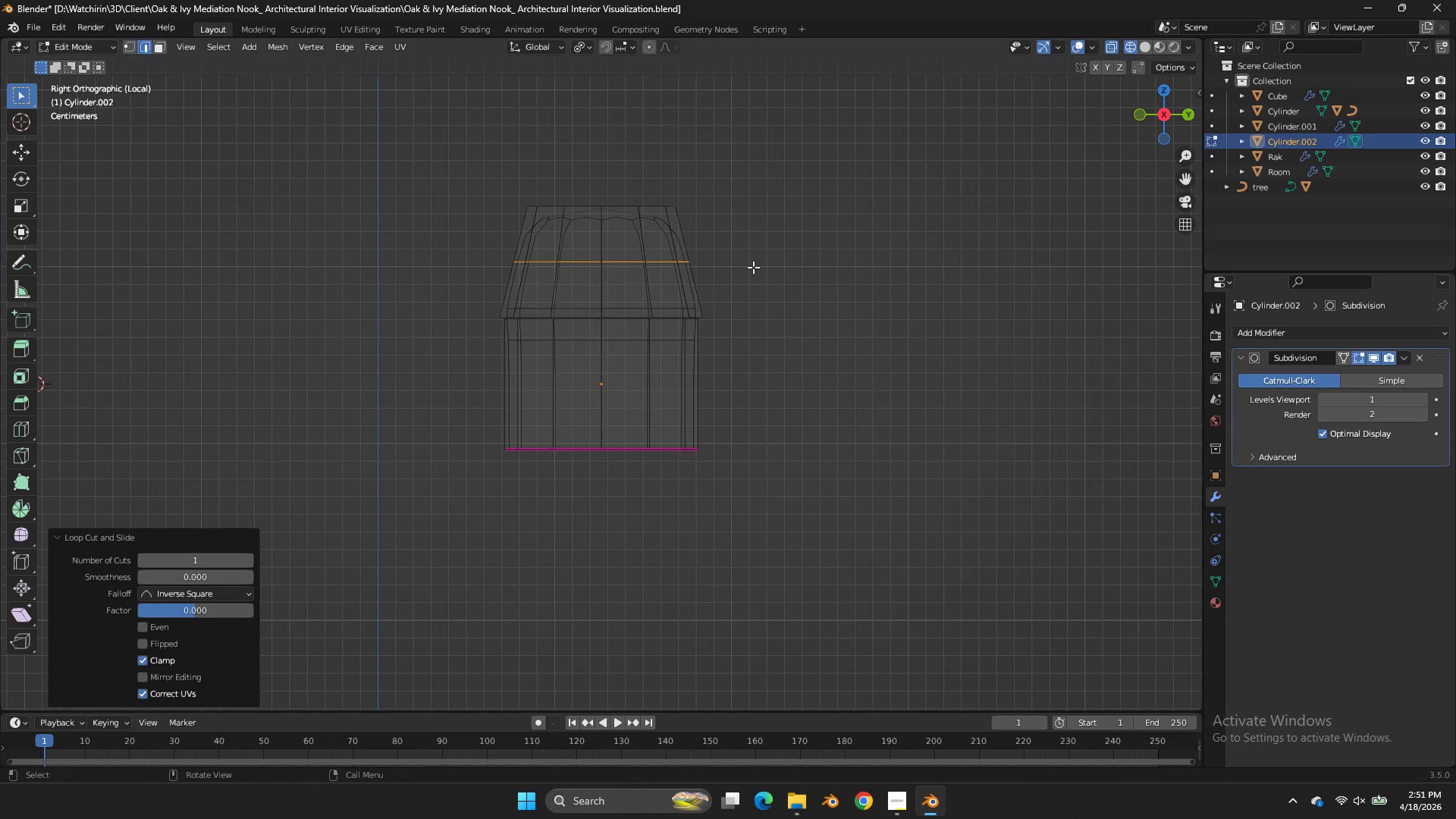 
key(S)
 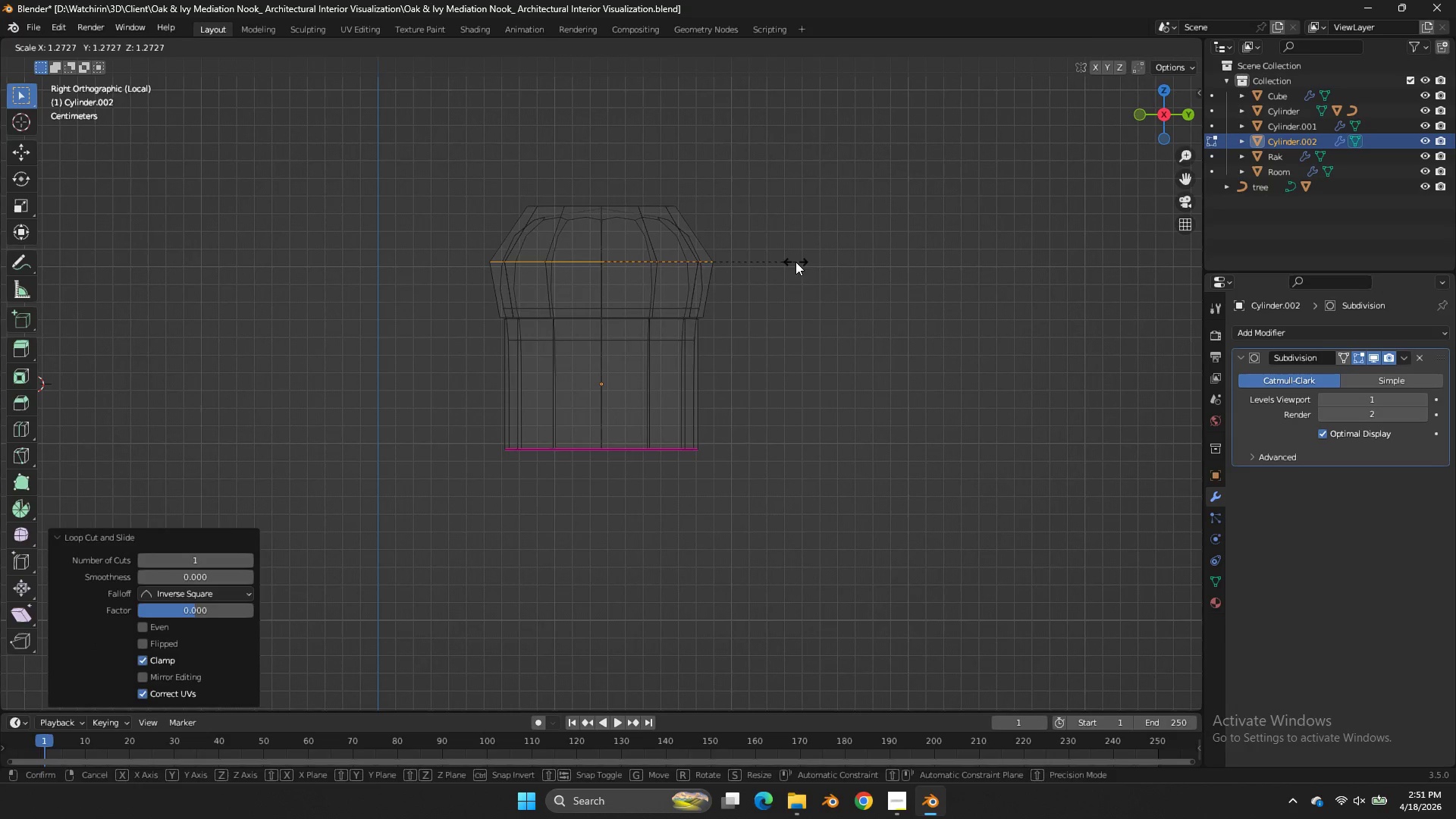 
key(Tab)
 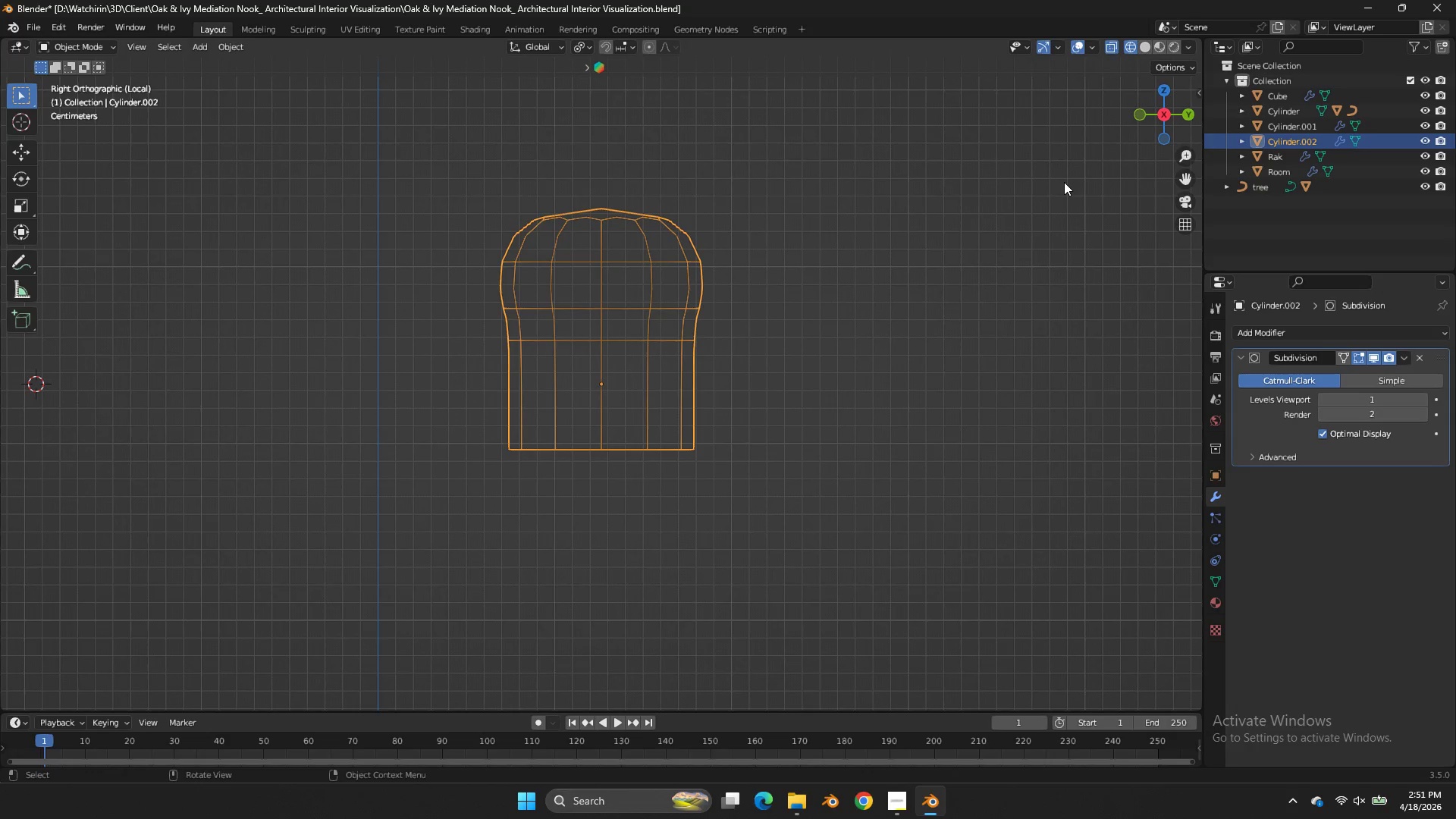 
key(Tab)
 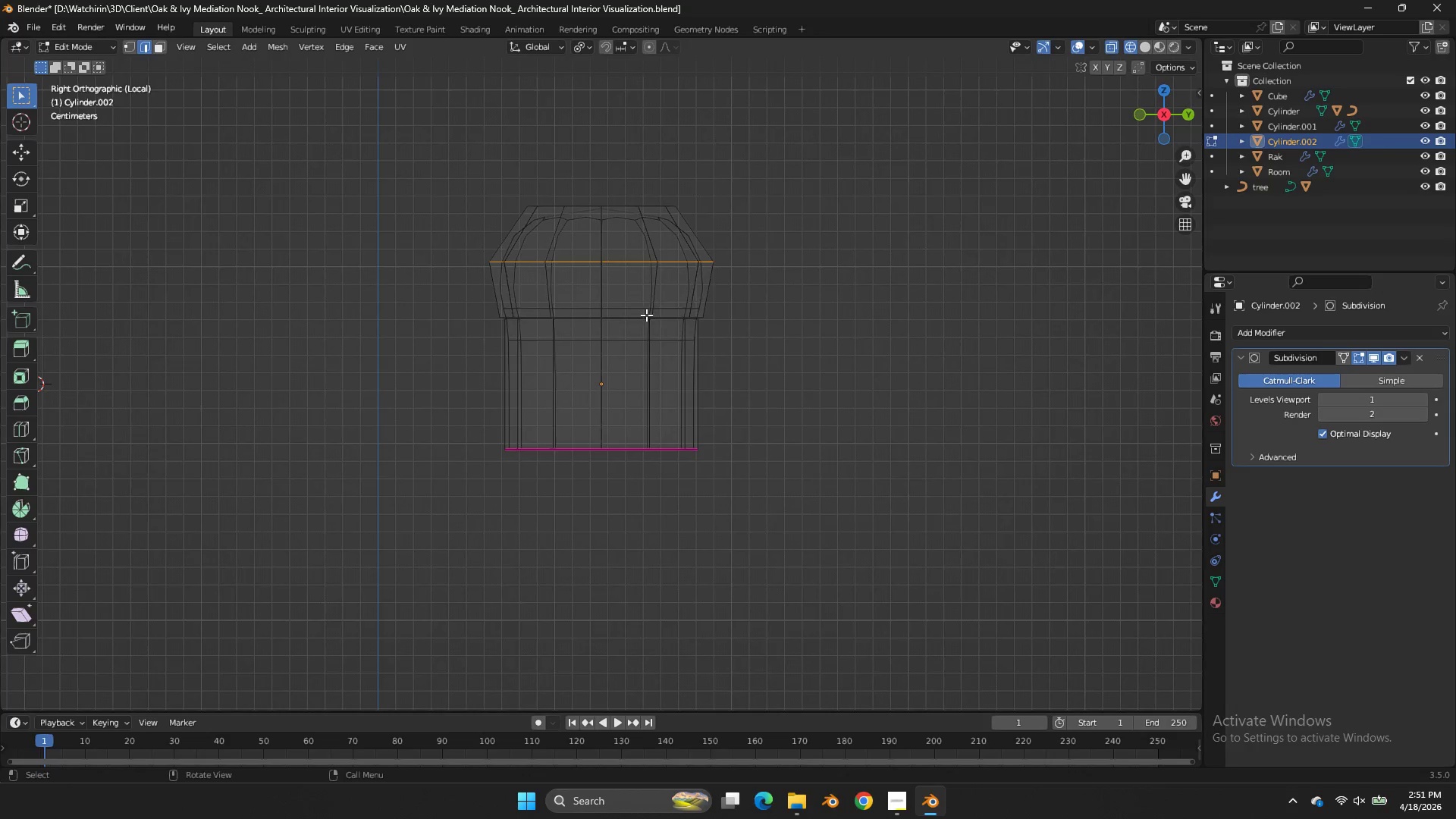 
hold_key(key=AltLeft, duration=0.73)
 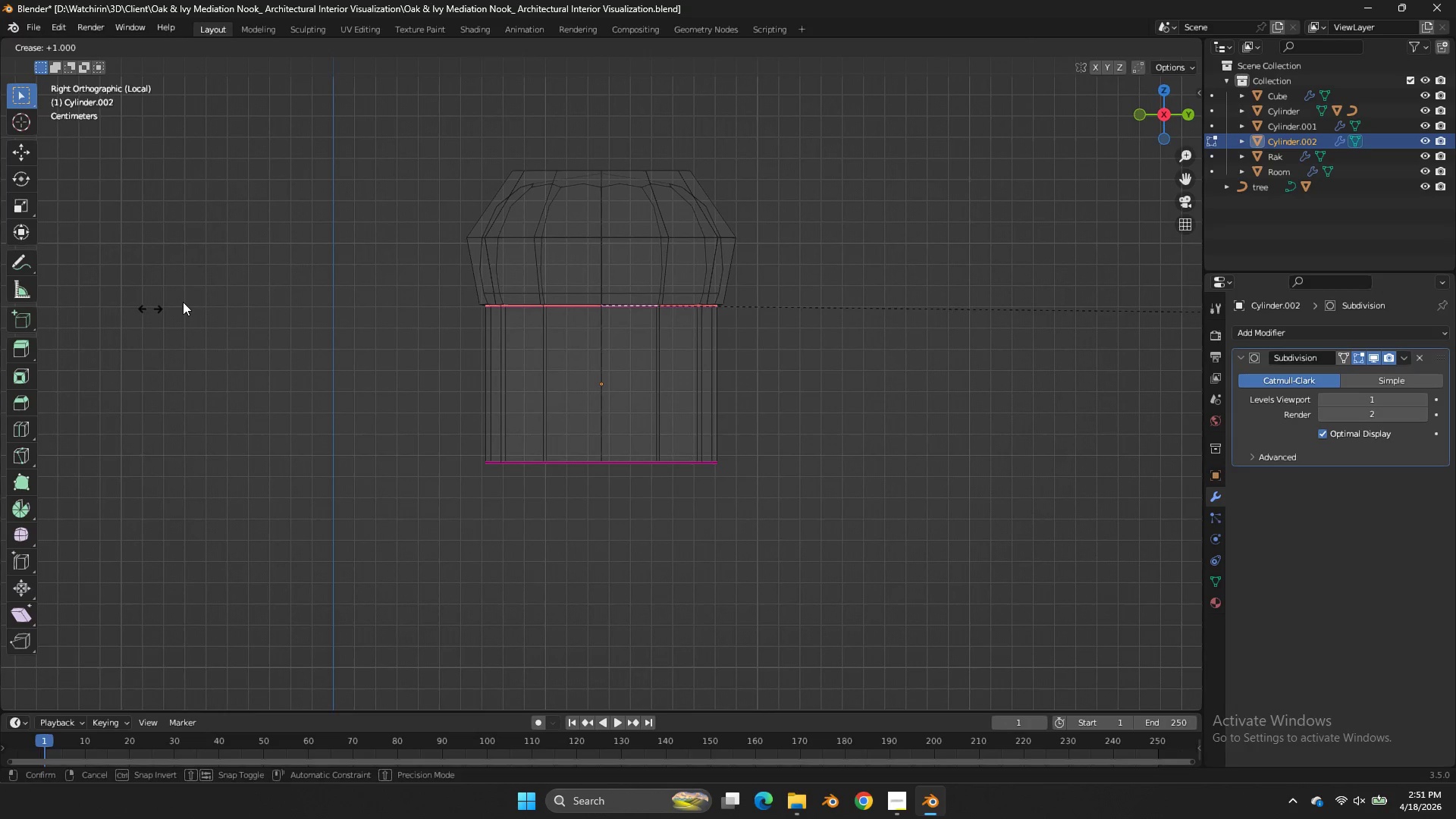 
scroll: coordinate [696, 300], scroll_direction: up, amount: 1.0
 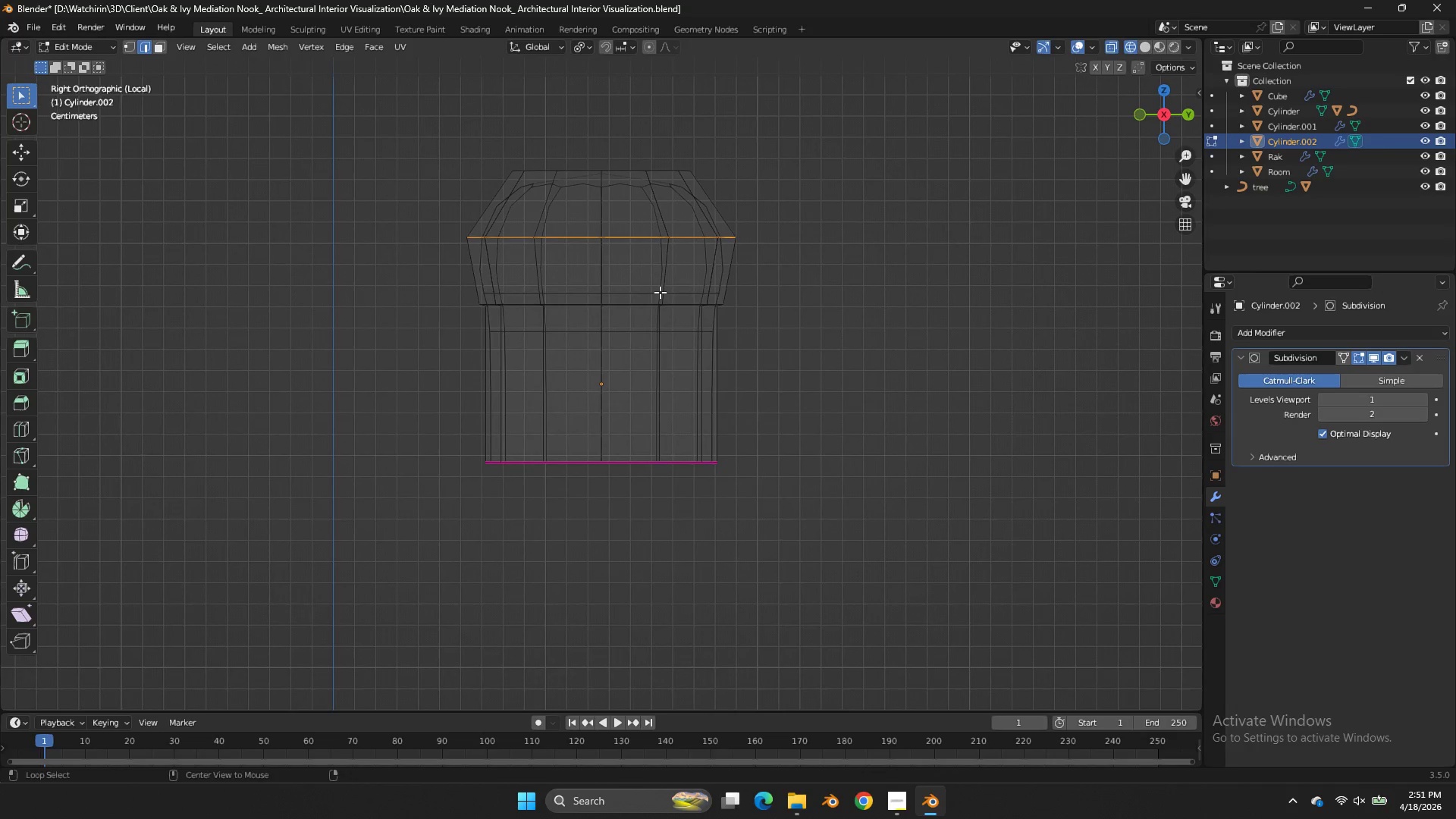 
left_click([633, 312])
 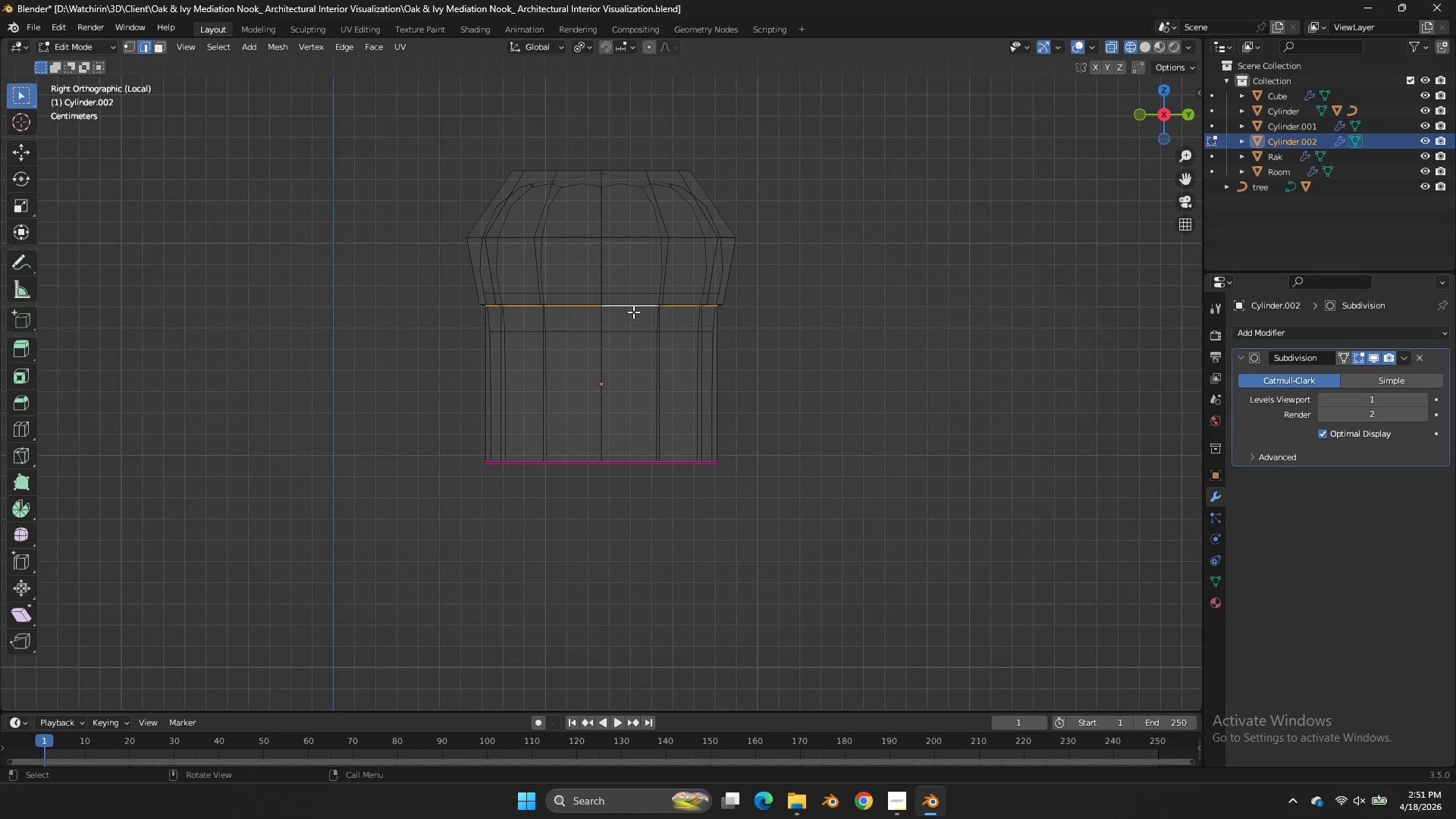 
key(Shift+E)
 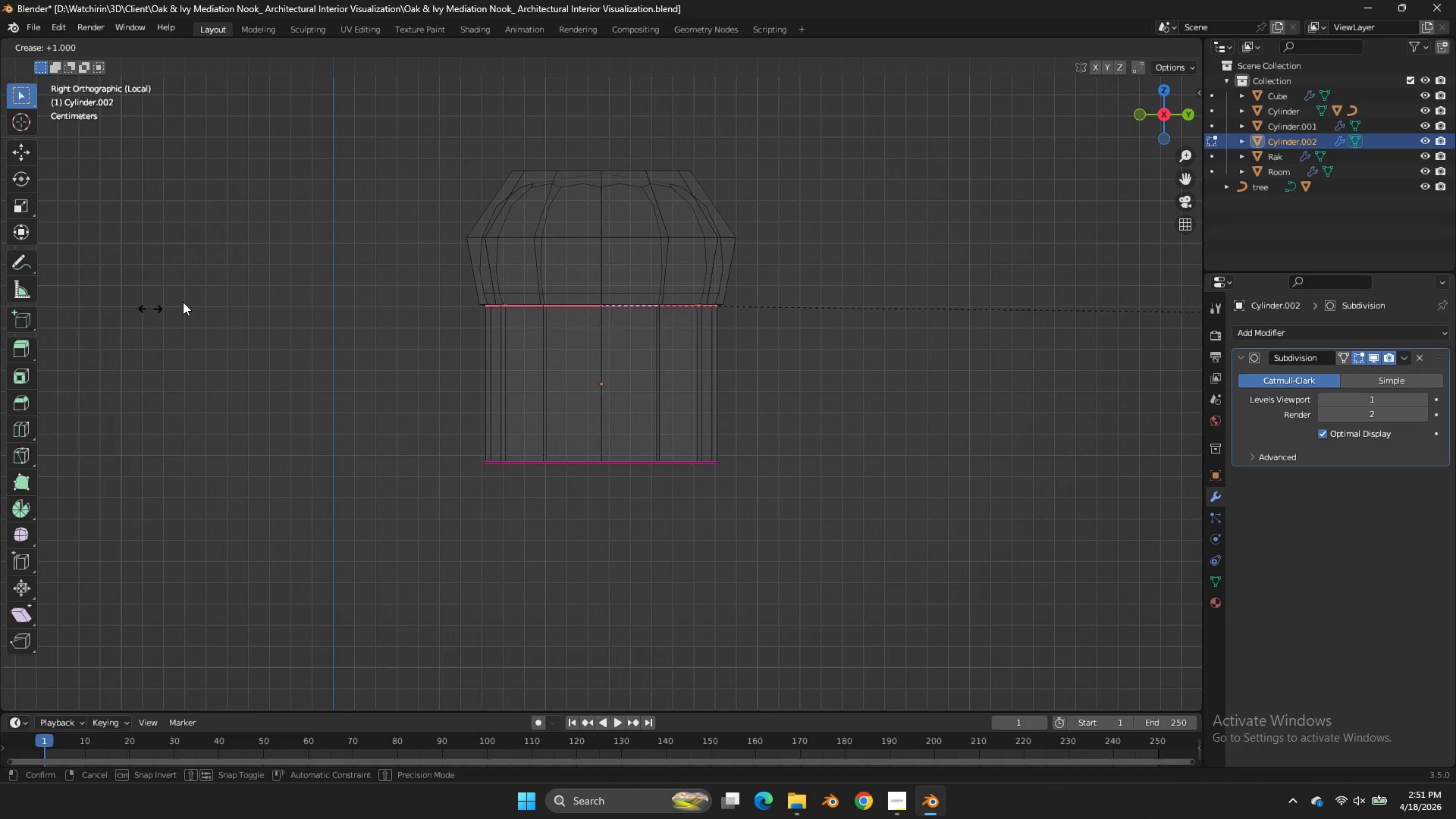 
left_click_drag(start_coordinate=[193, 300], to_coordinate=[200, 298])
 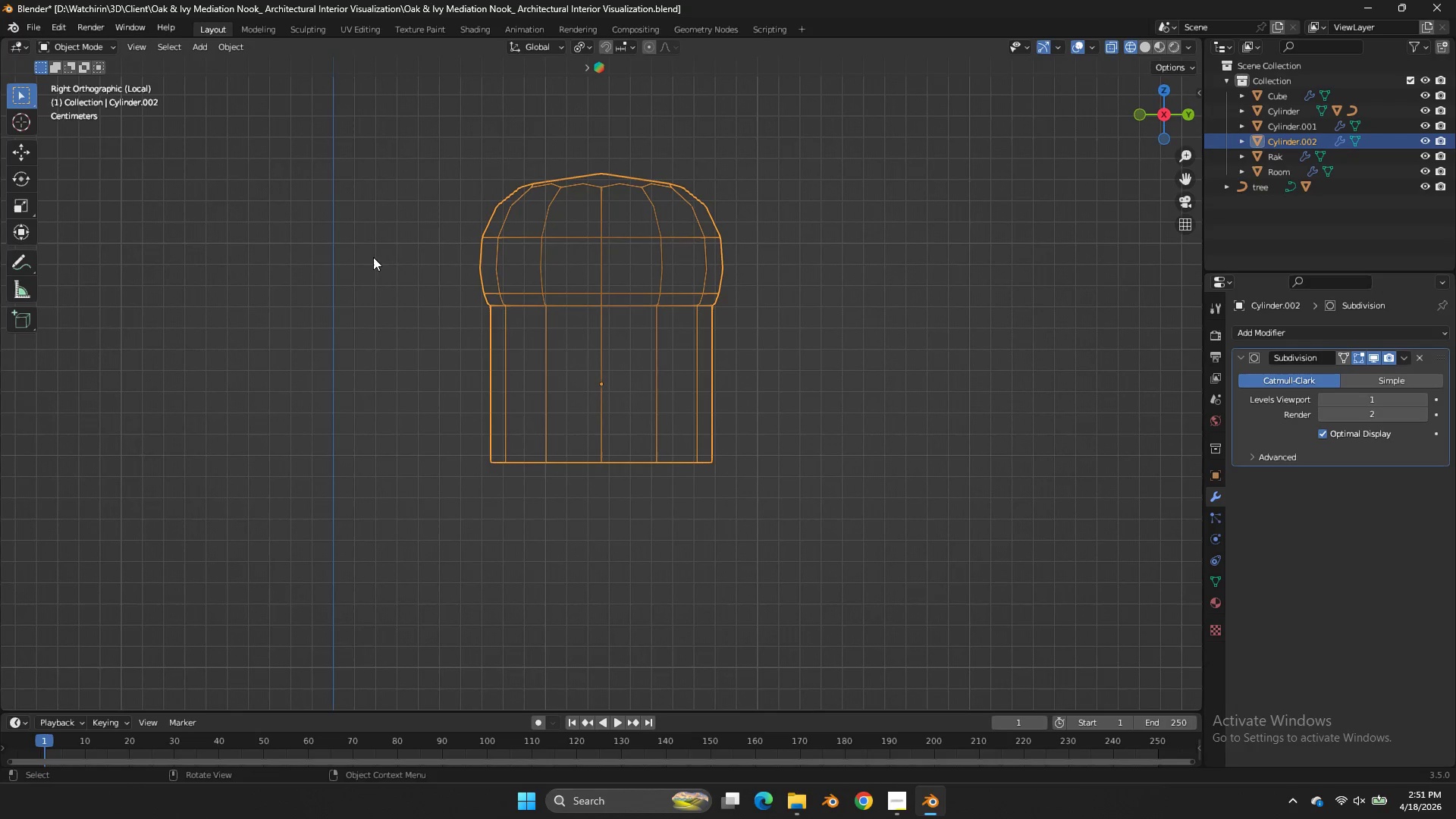 
key(Tab)
 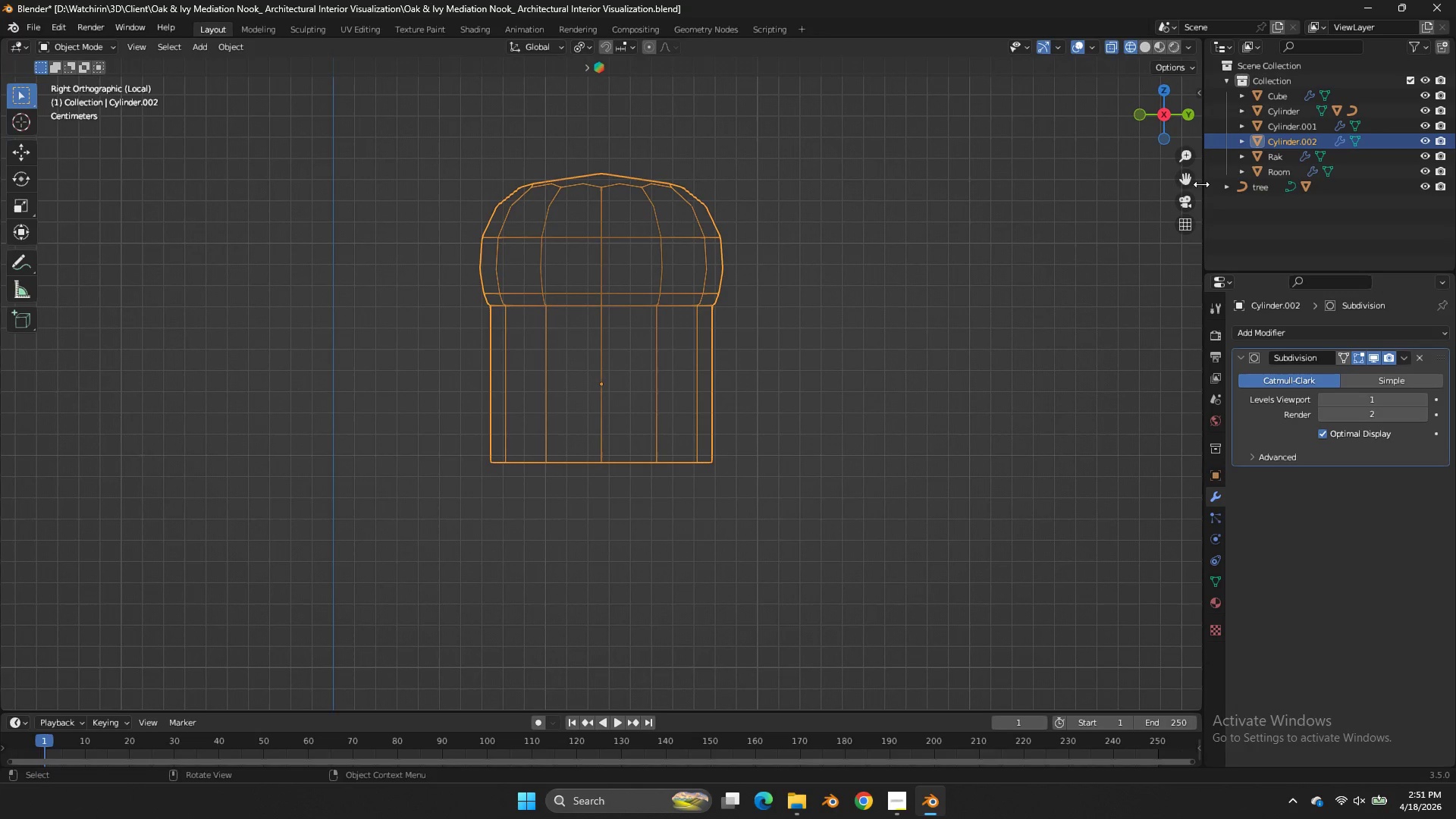 
left_click_drag(start_coordinate=[1175, 179], to_coordinate=[1191, 257])
 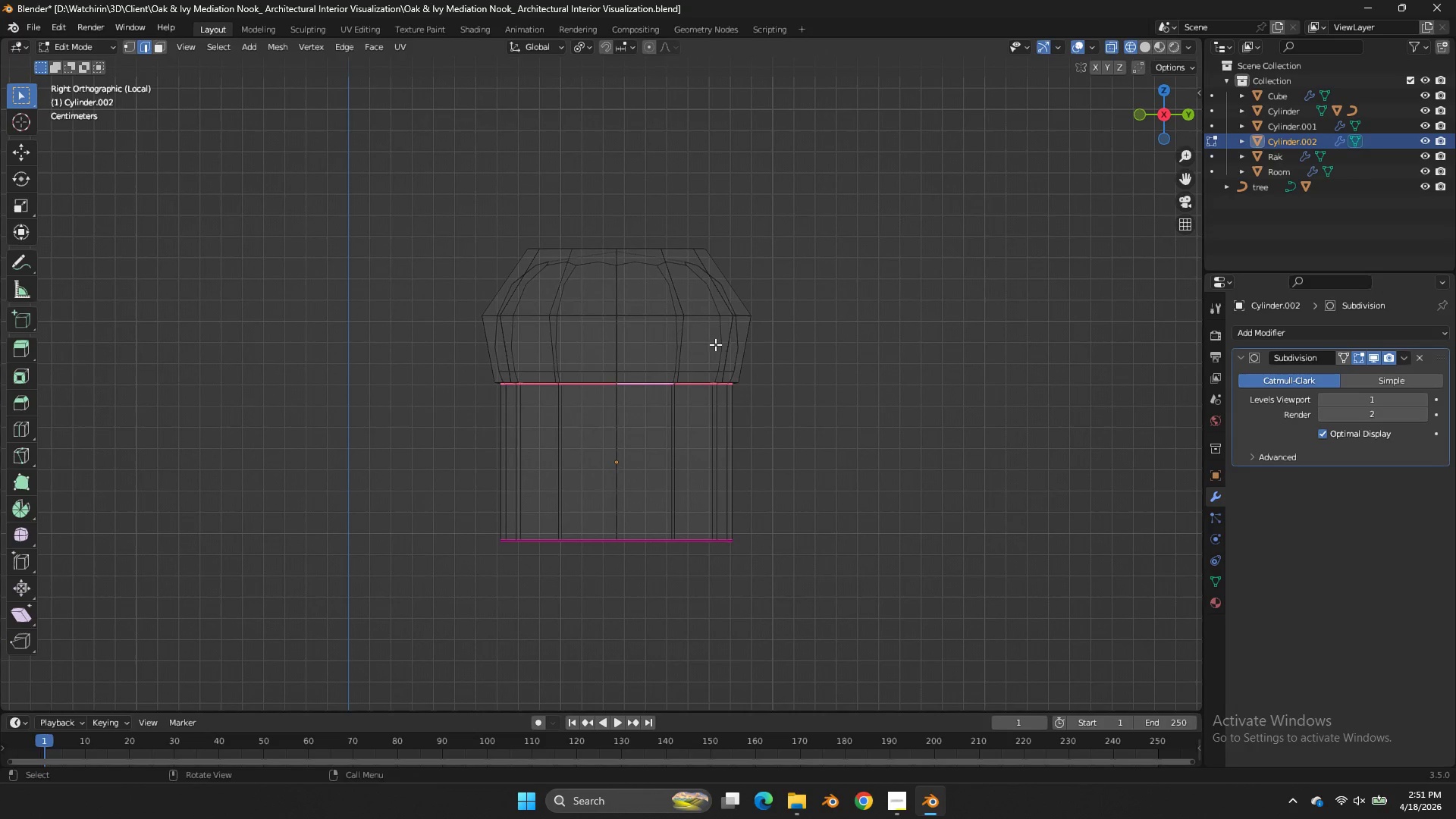 
key(Tab)
 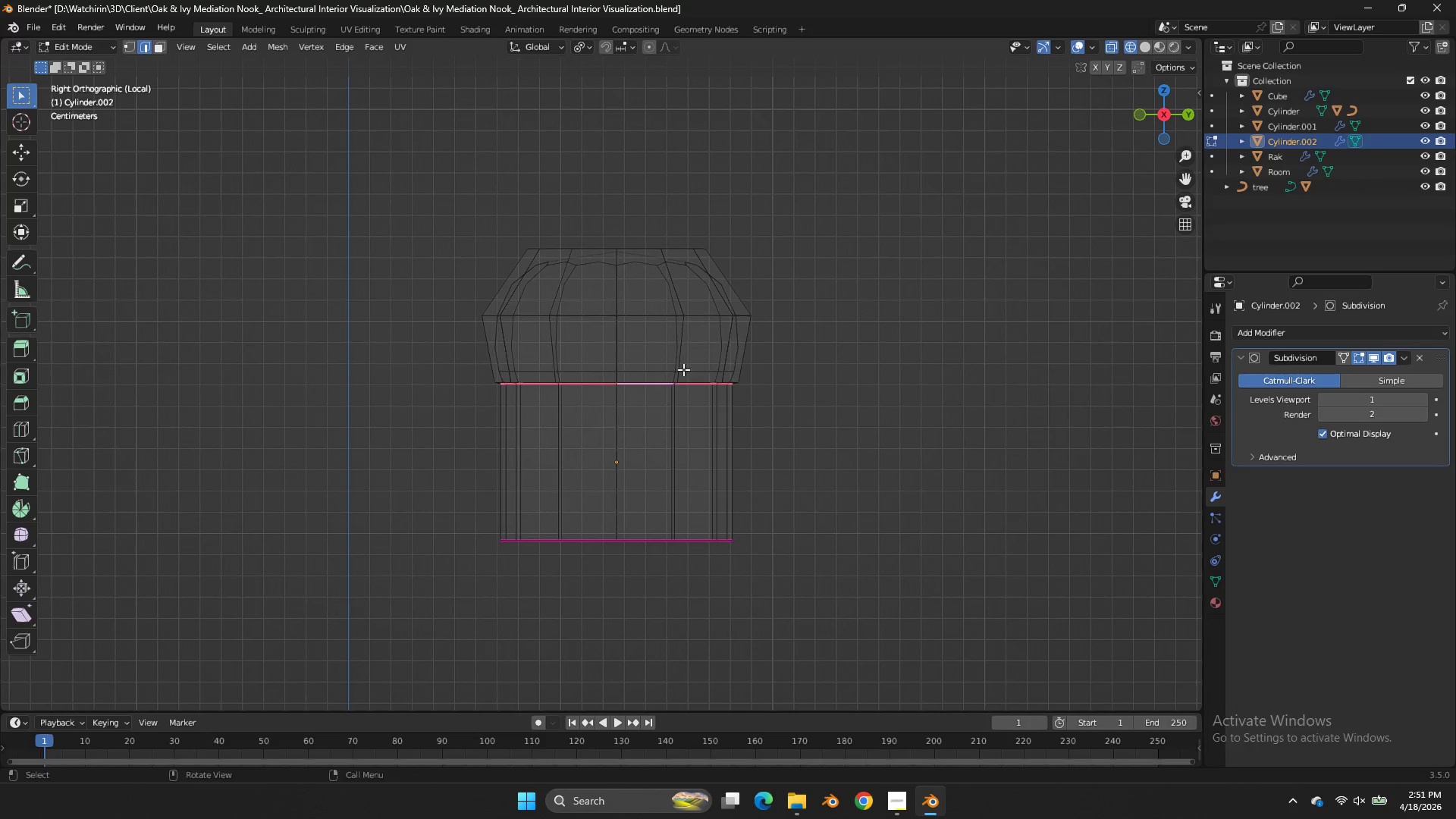 
hold_key(key=AltLeft, duration=0.59)
left_click([660, 381])
 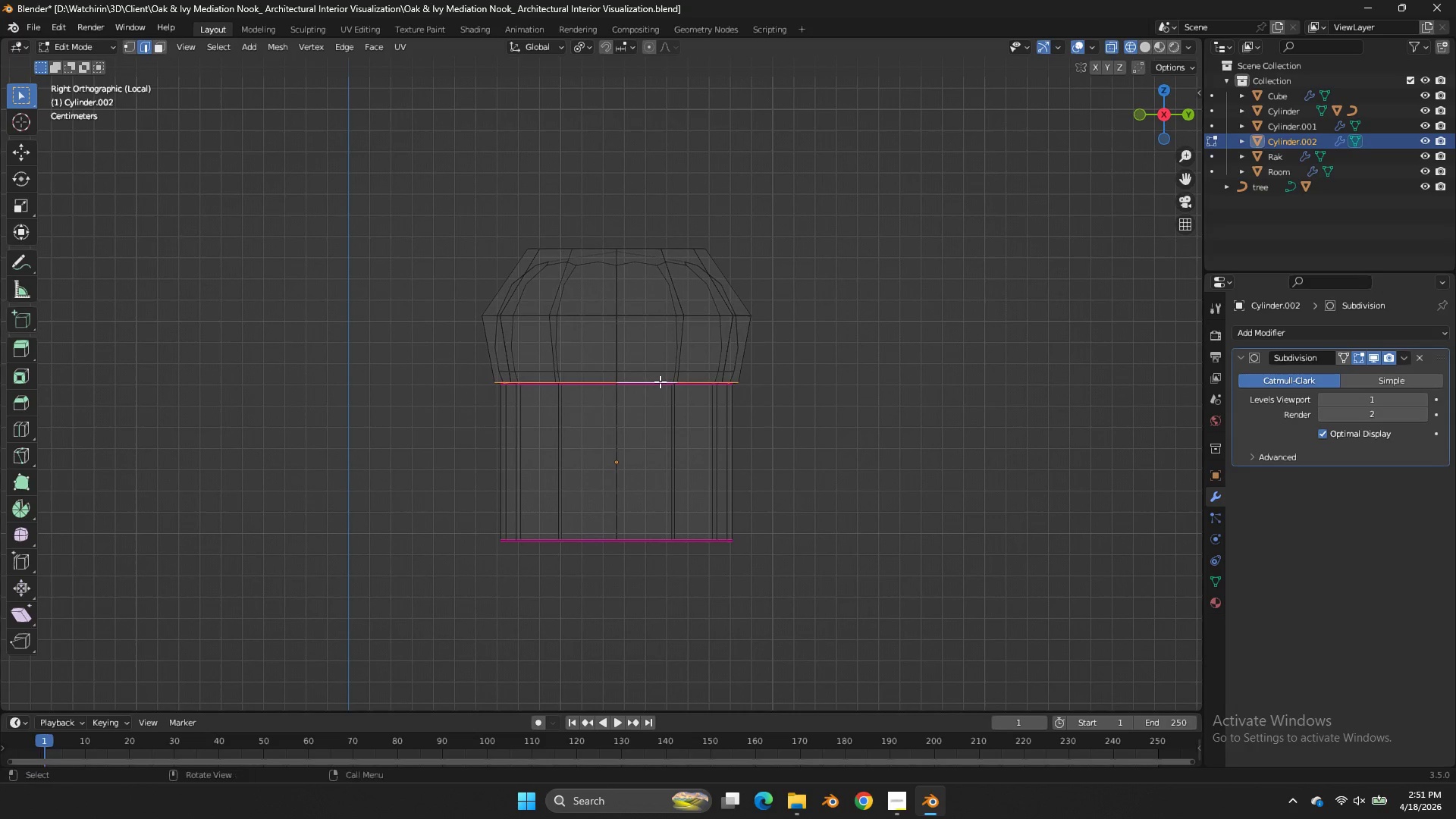 
key(Shift+E)
 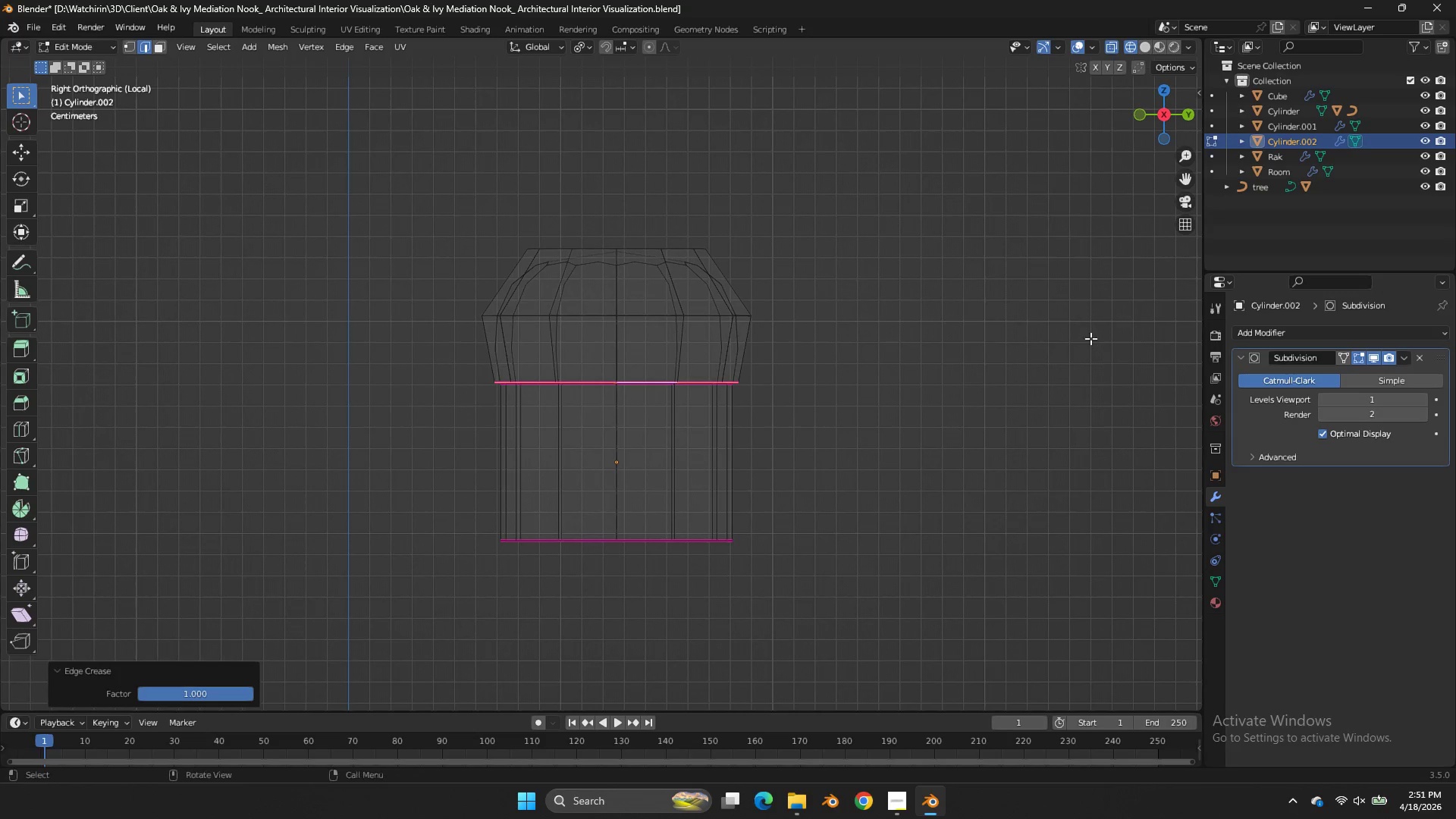 
key(Tab)
 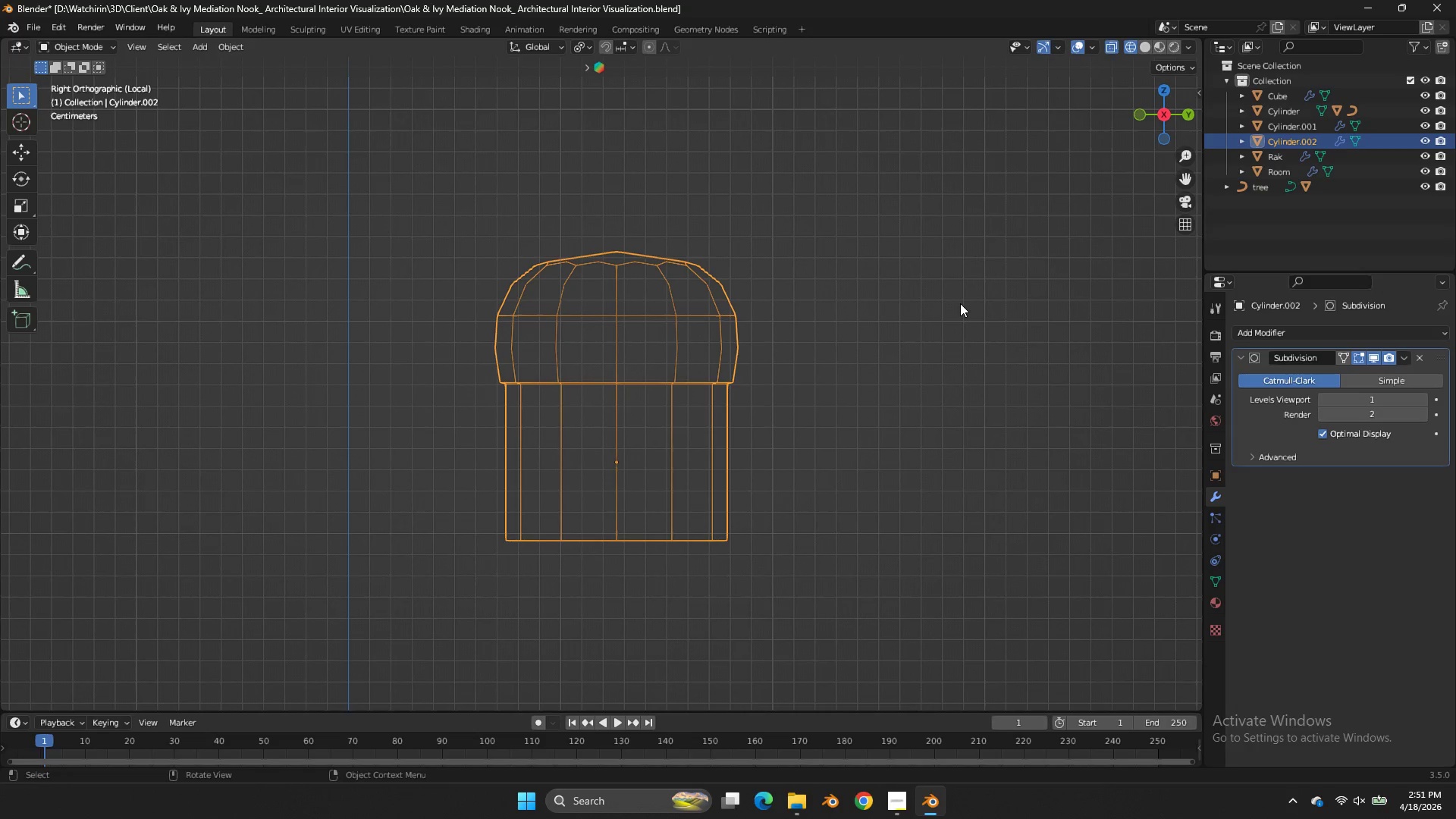 
key(Tab)
 